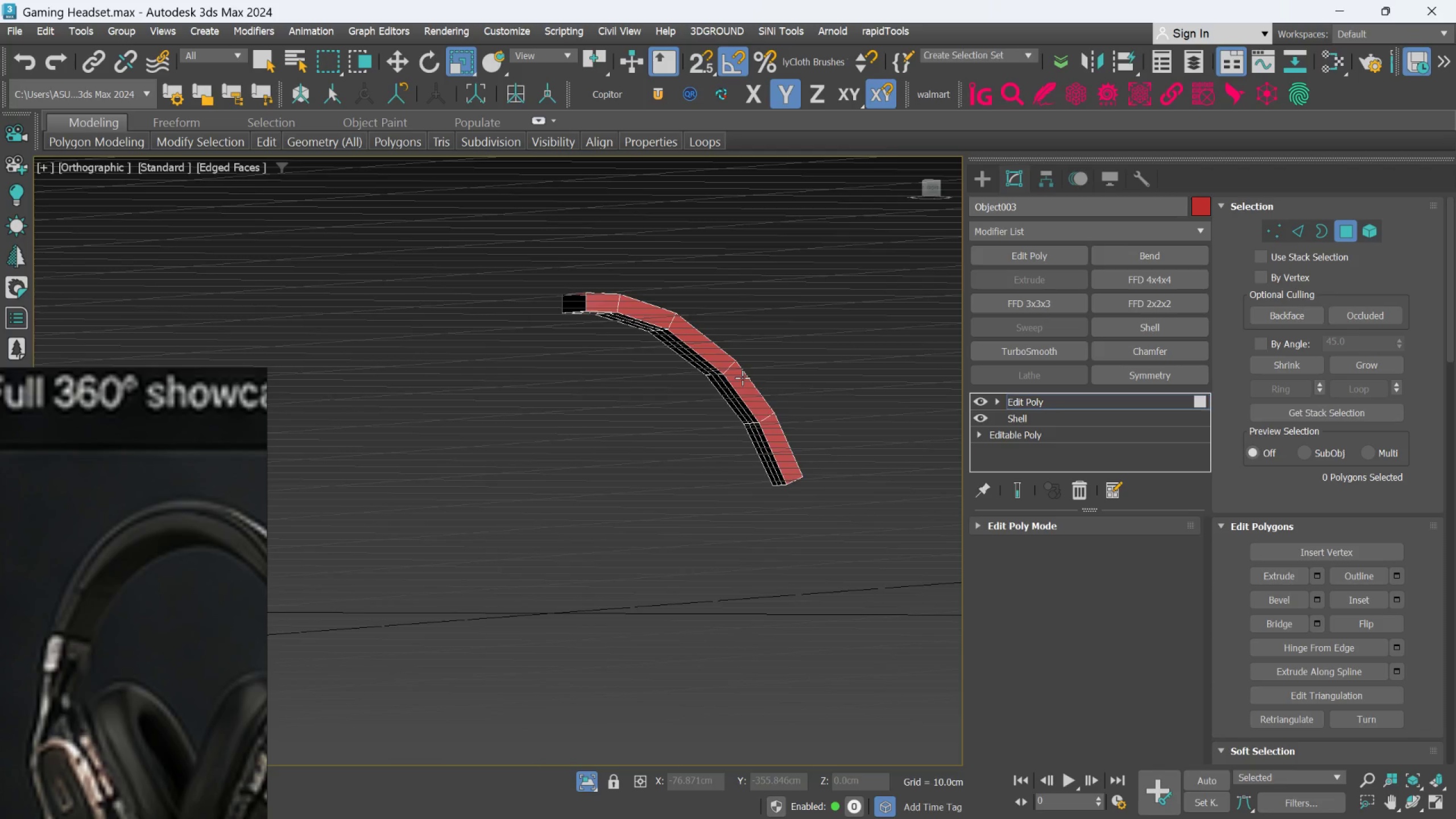 
hold_key(key=AltLeft, duration=1.5)
 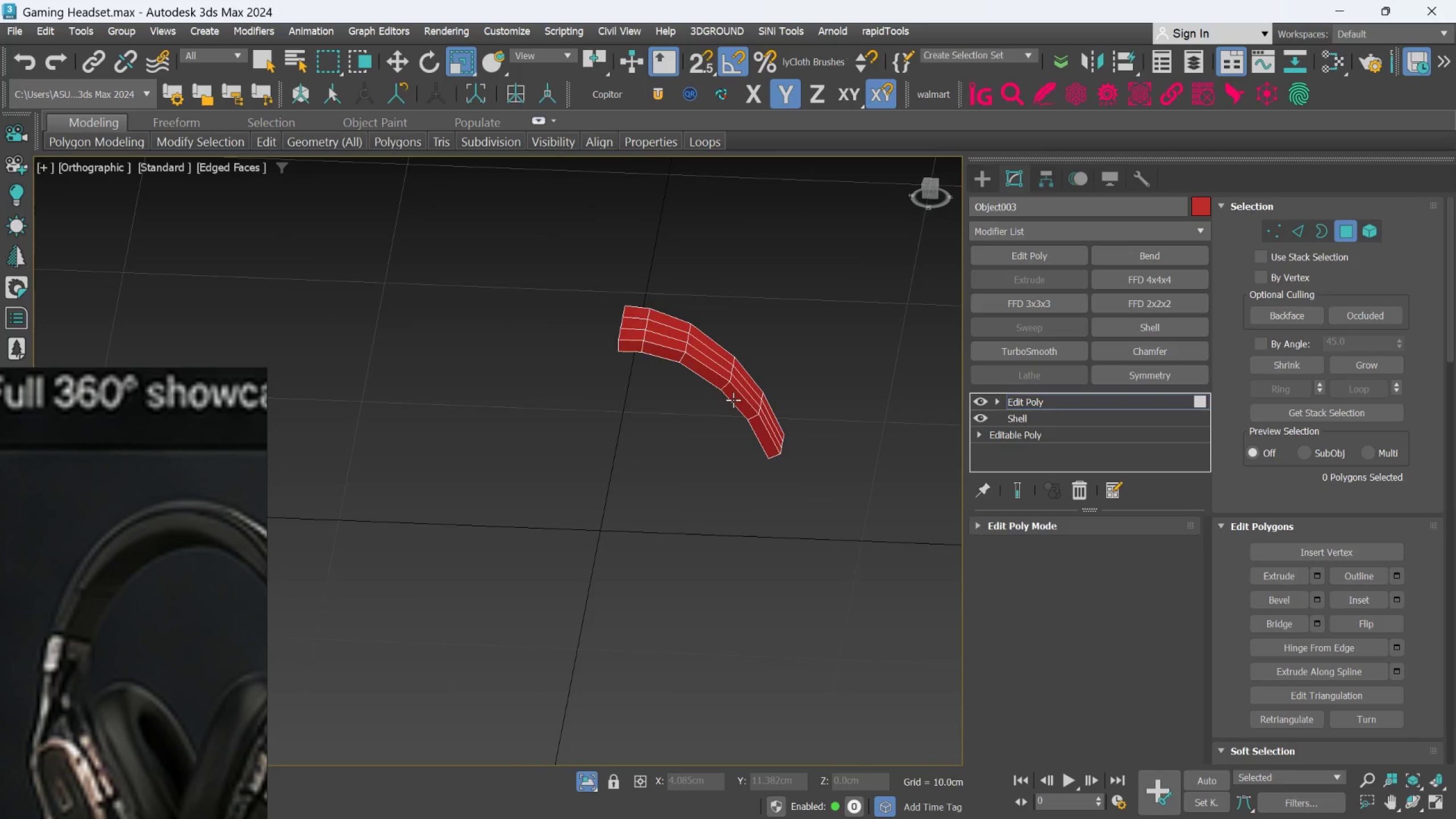 
scroll: coordinate [742, 378], scroll_direction: down, amount: 1.0
 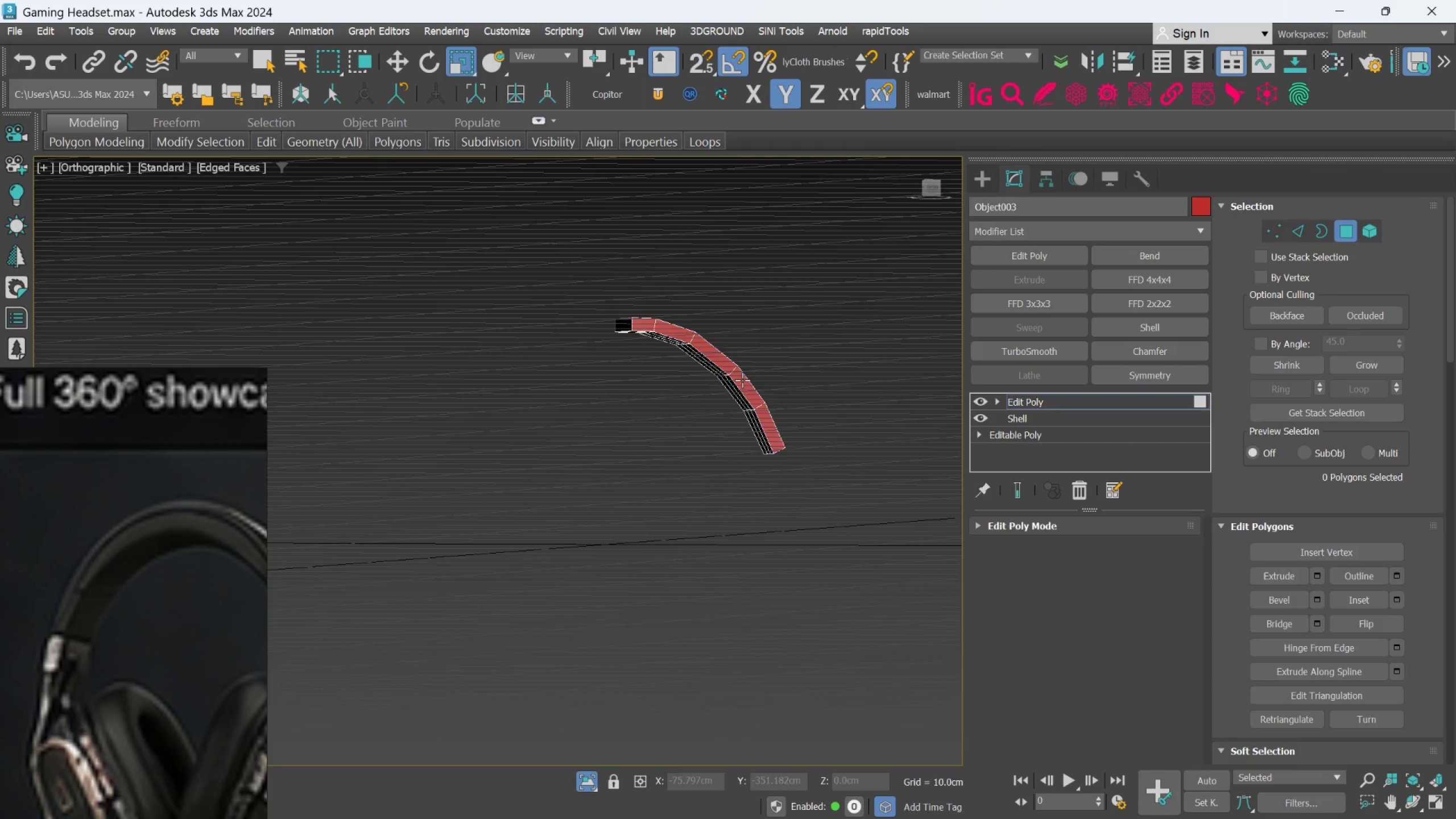 
hold_key(key=AltLeft, duration=0.36)
 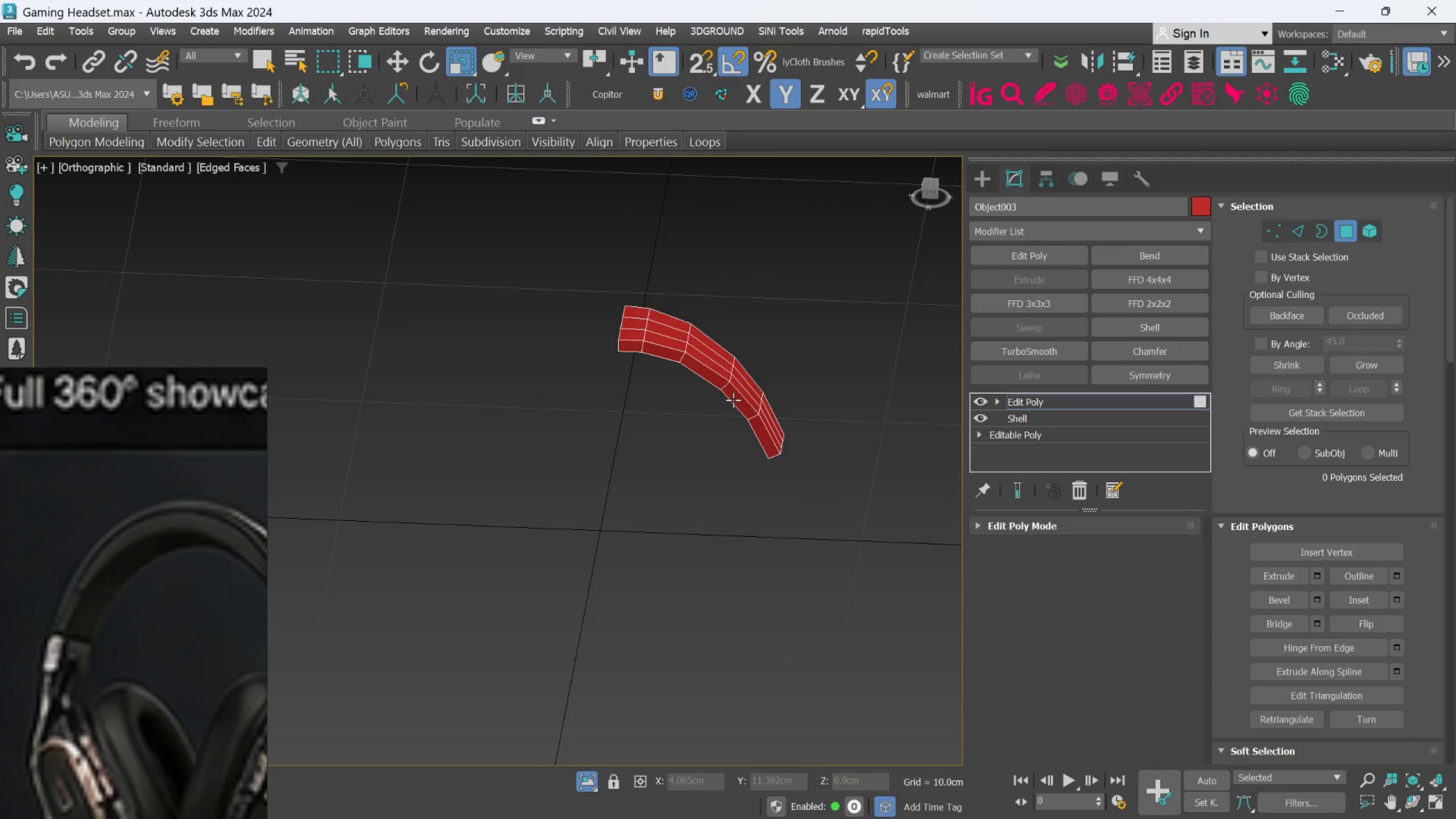 
hold_key(key=AltLeft, duration=1.08)
 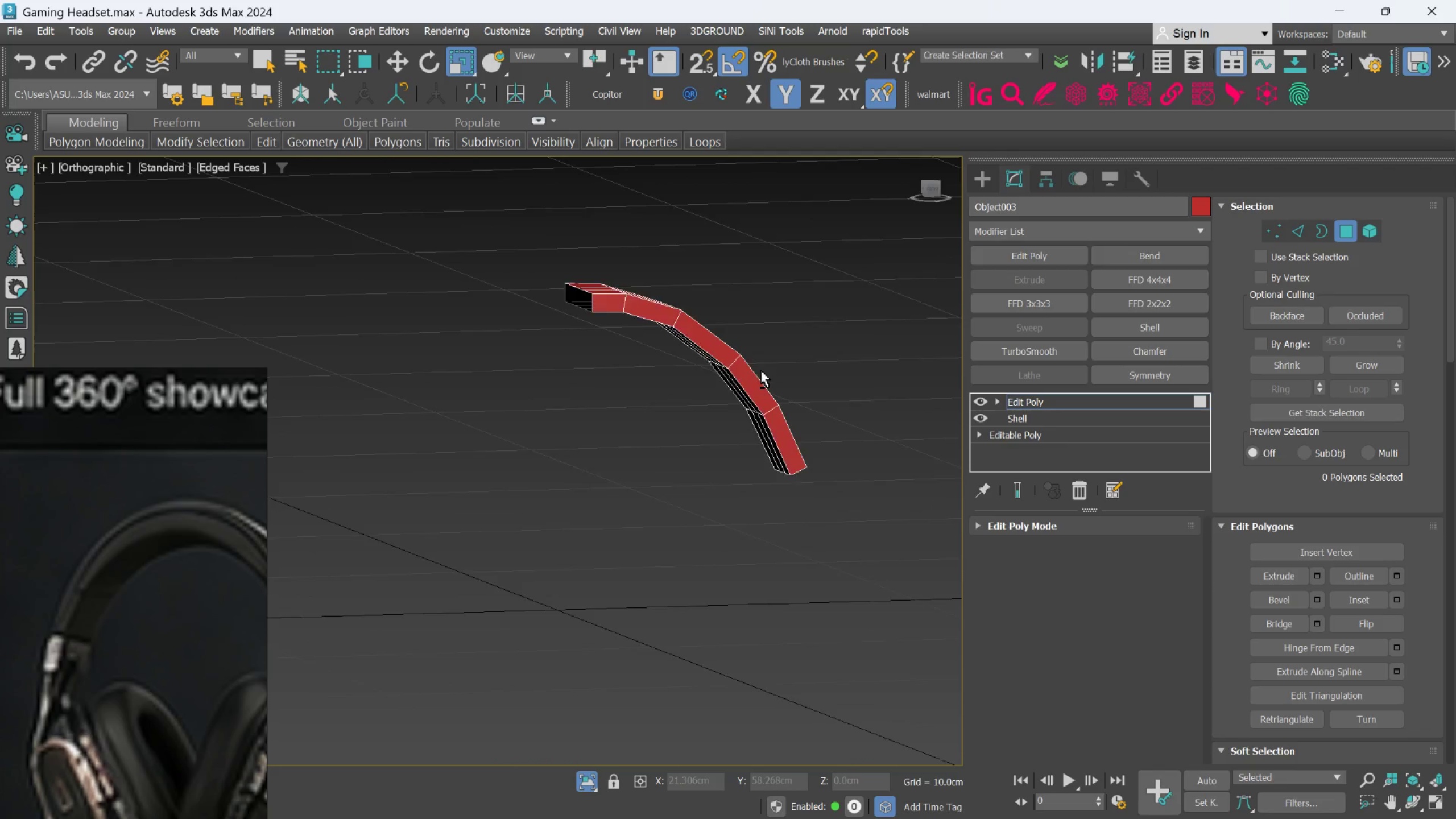 
scroll: coordinate [733, 400], scroll_direction: up, amount: 1.0
 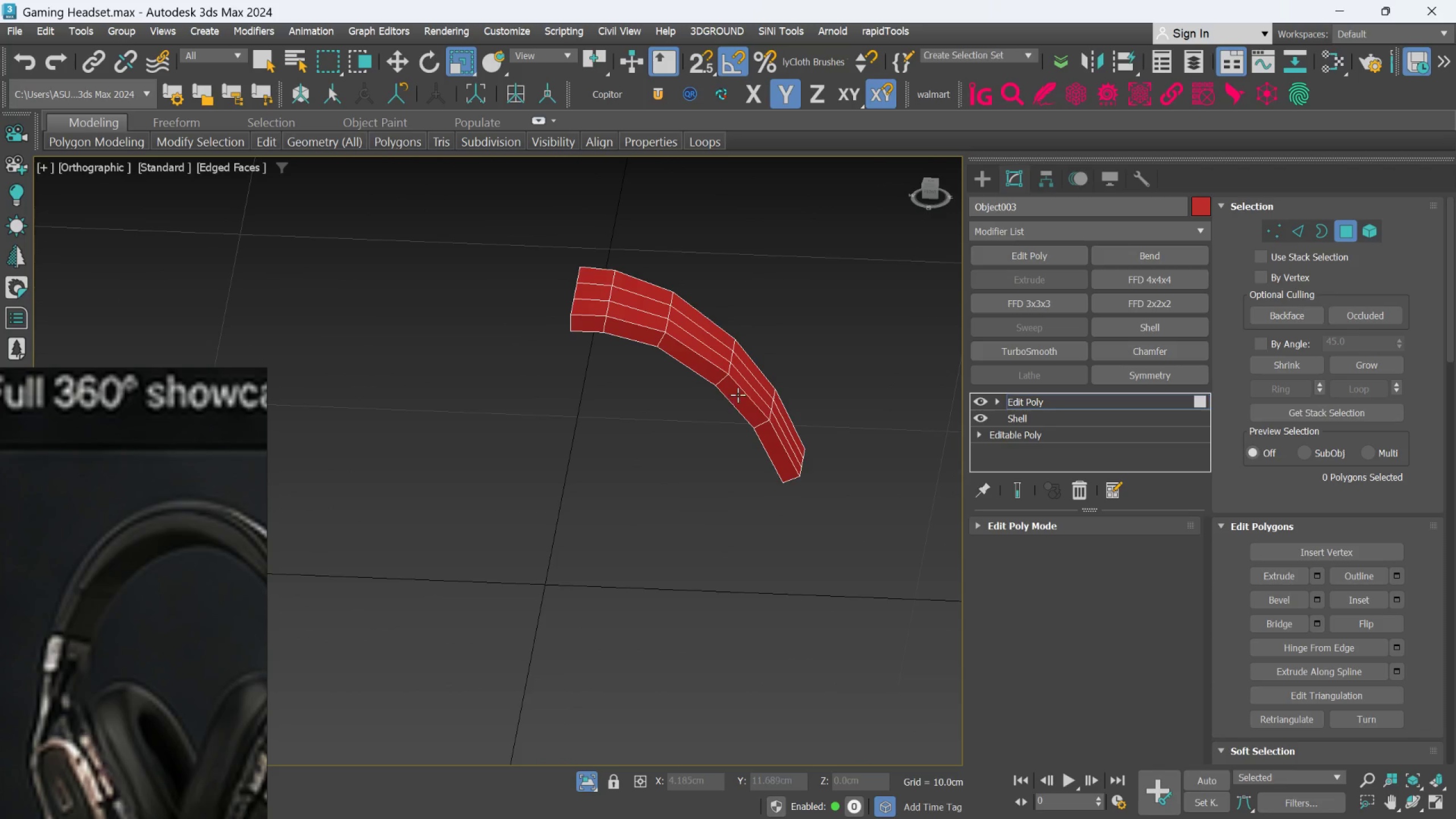 
hold_key(key=AltLeft, duration=1.14)
 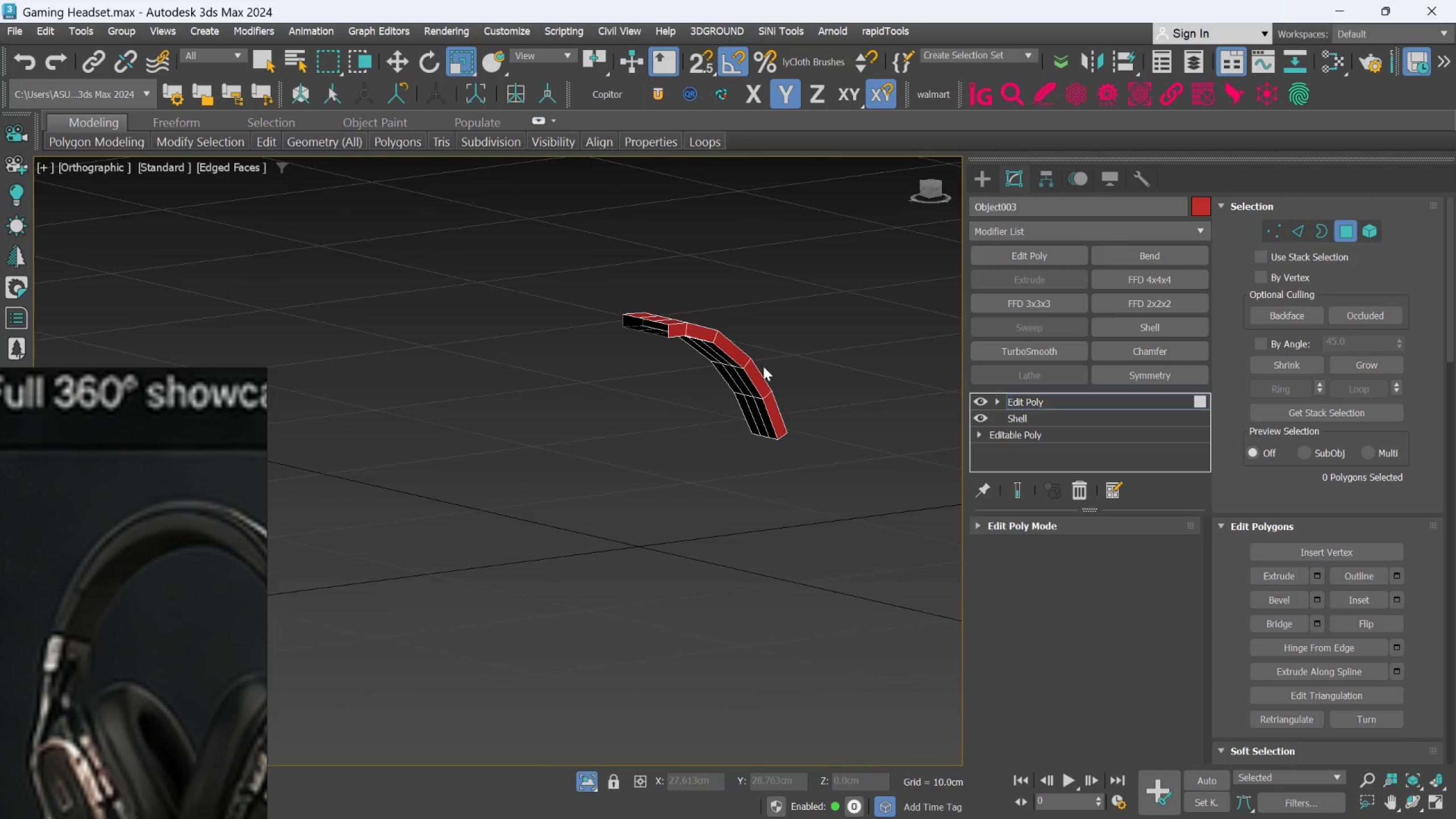 
scroll: coordinate [761, 370], scroll_direction: down, amount: 1.0
 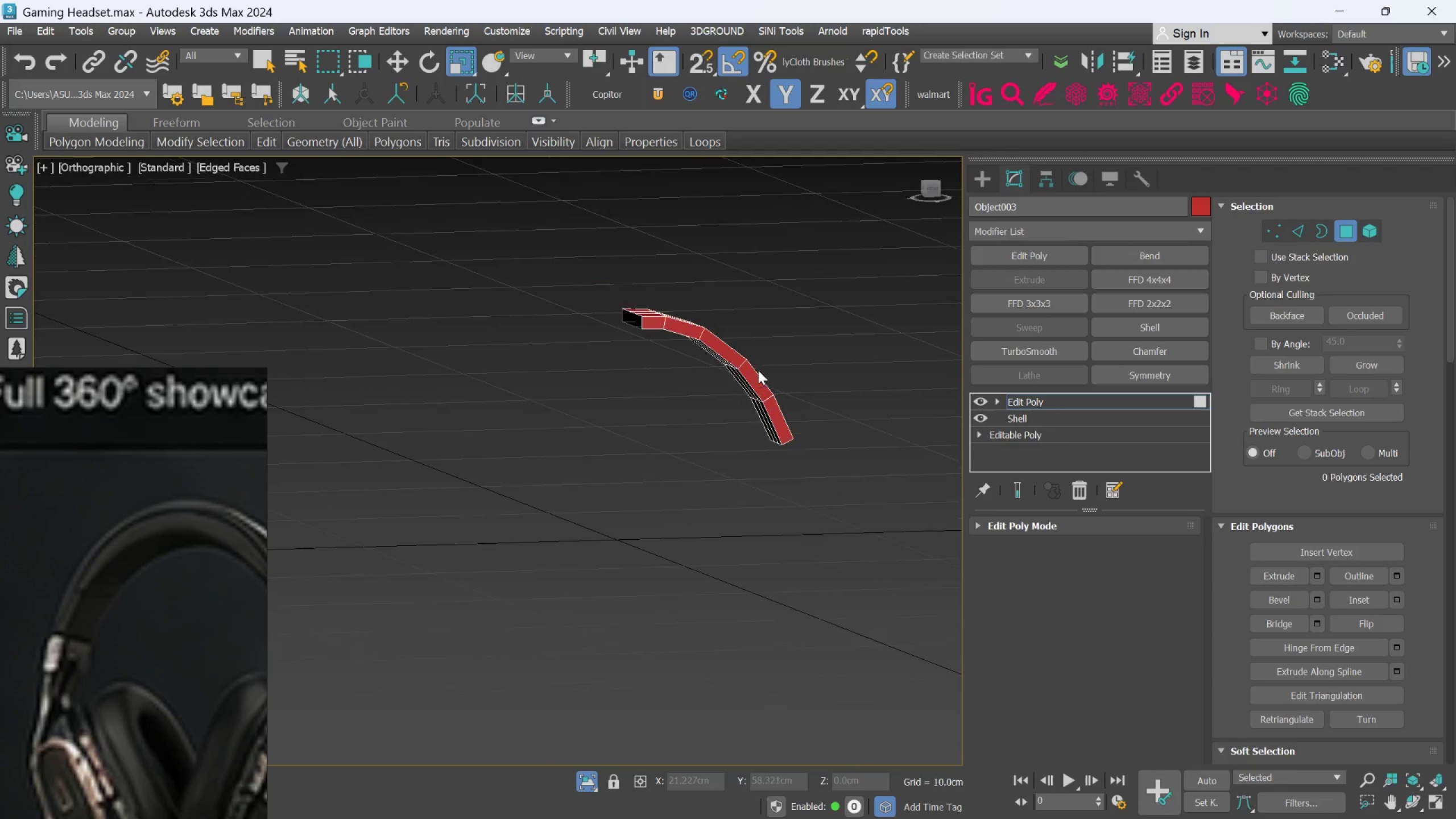 
hold_key(key=AltLeft, duration=0.56)
 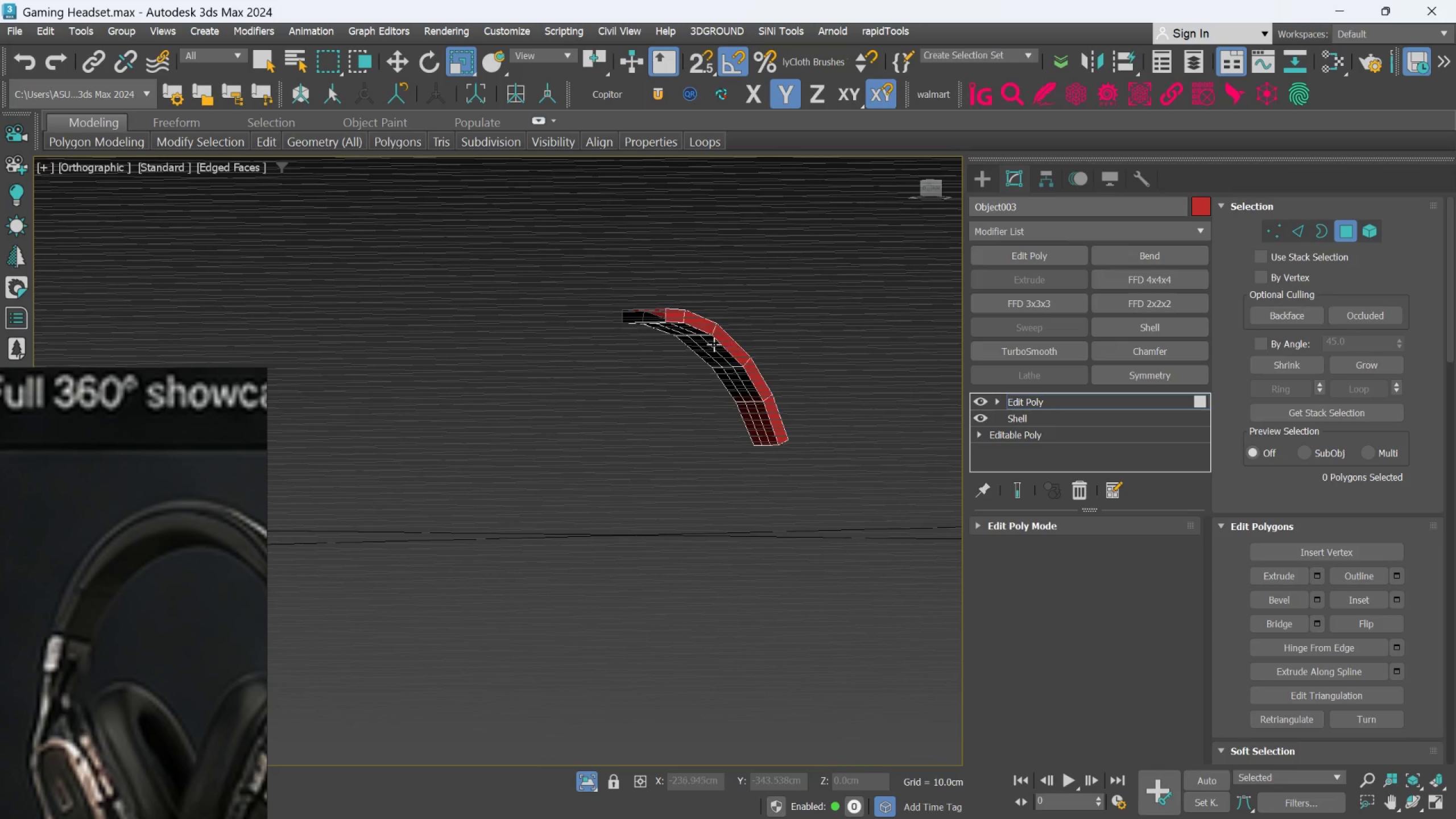 
key(Alt+AltLeft)
 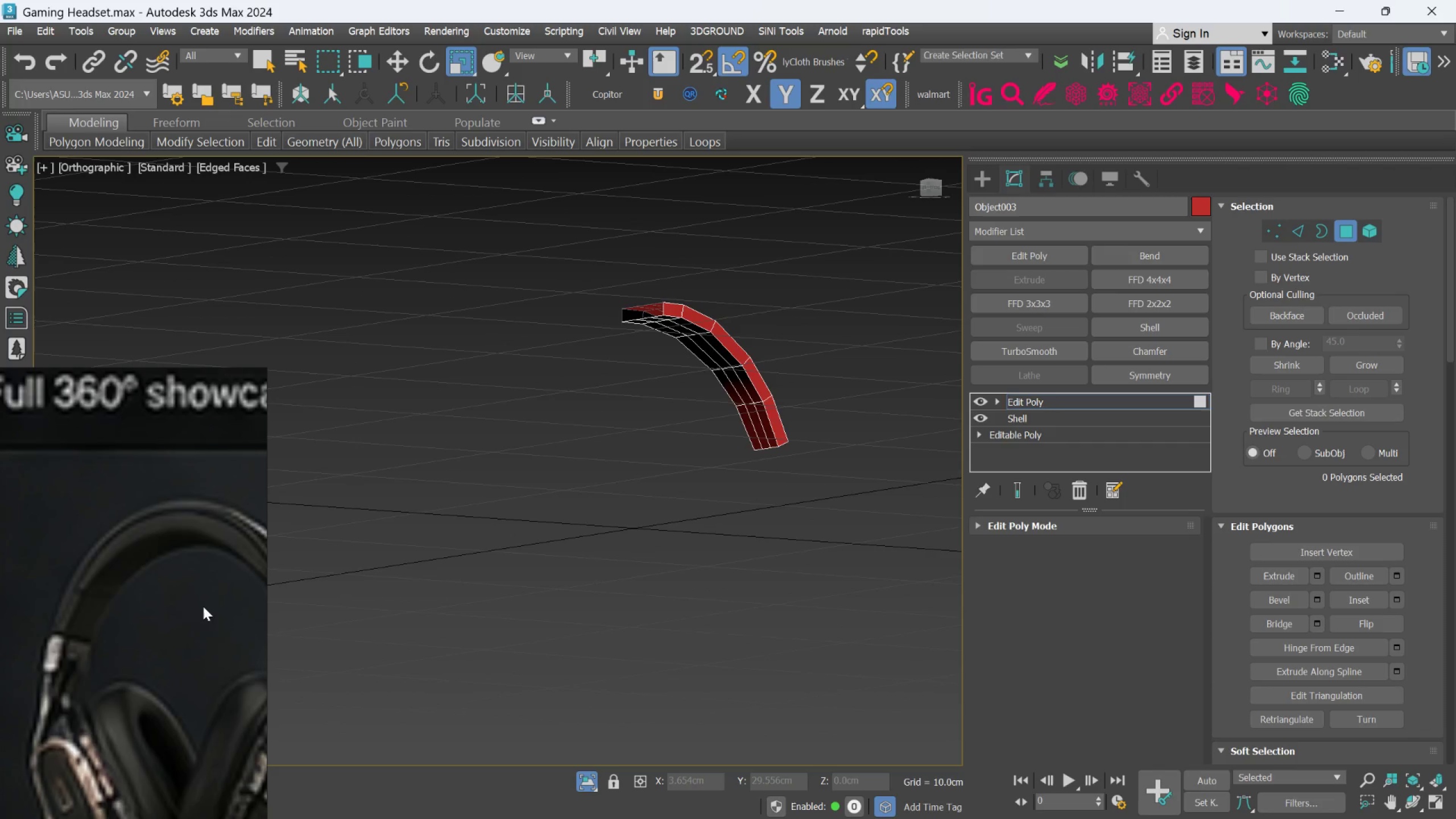 
scroll: coordinate [199, 599], scroll_direction: down, amount: 1.0
 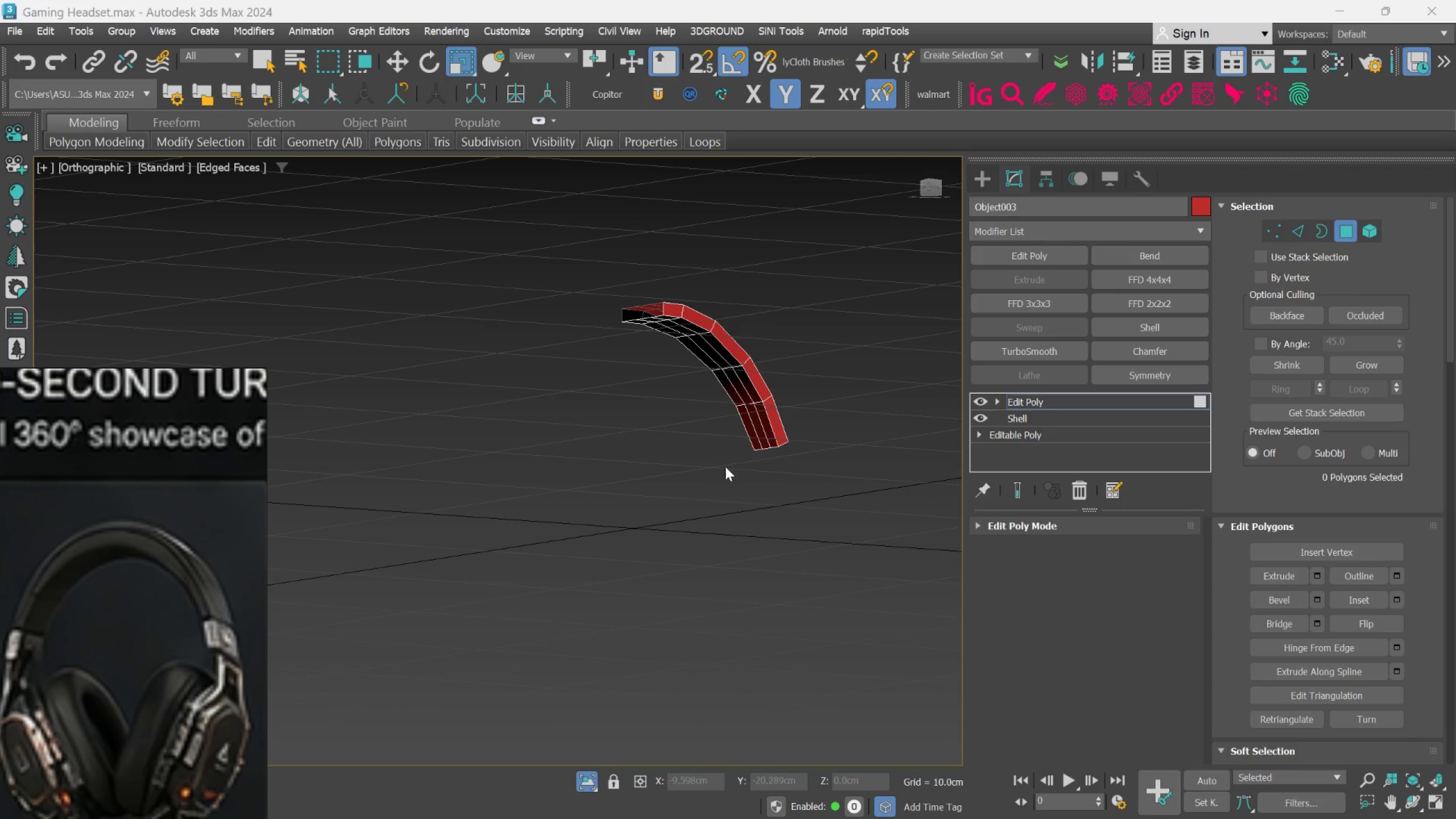 
scroll: coordinate [756, 412], scroll_direction: up, amount: 1.0
 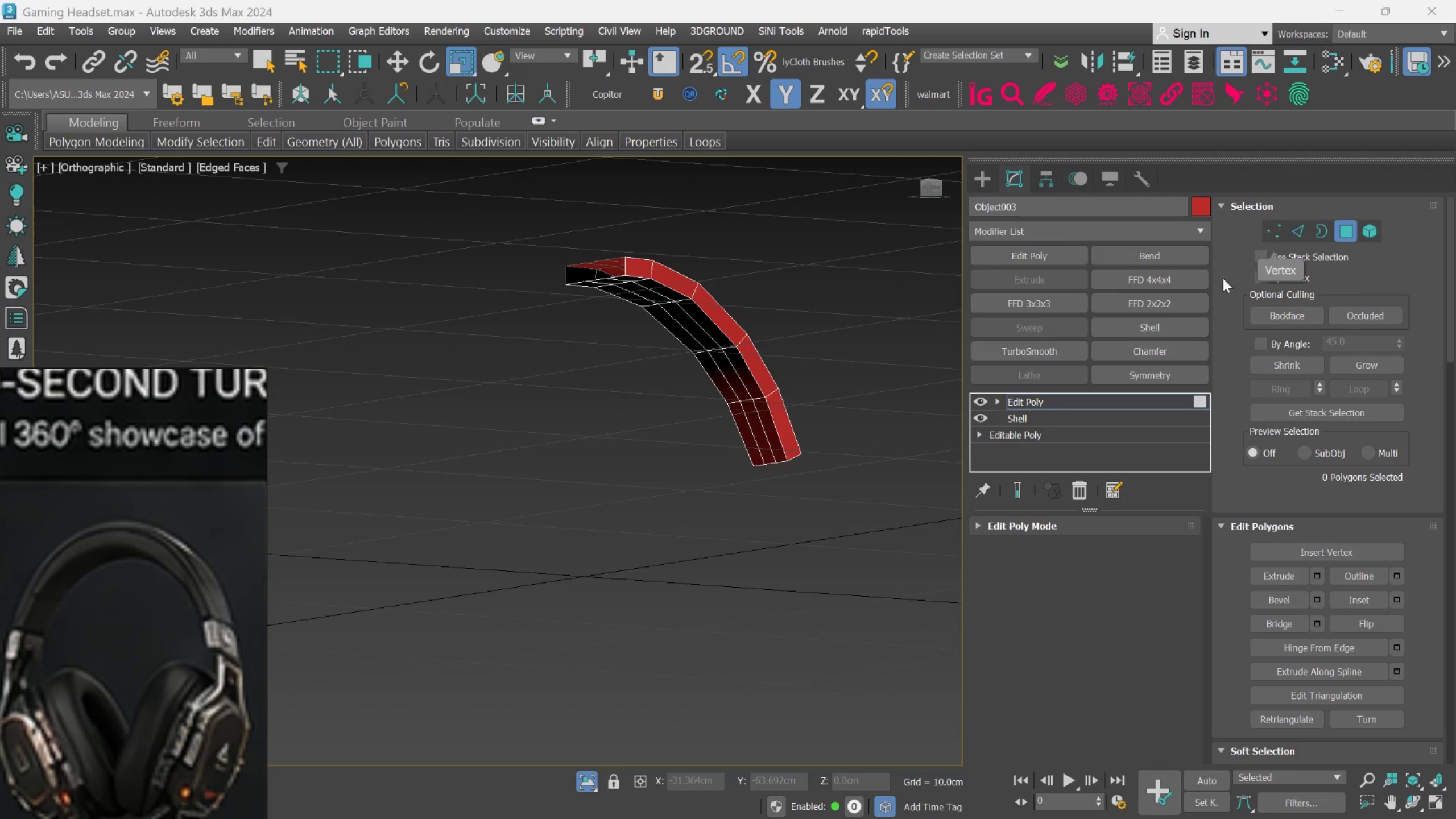 
left_click([1345, 229])
 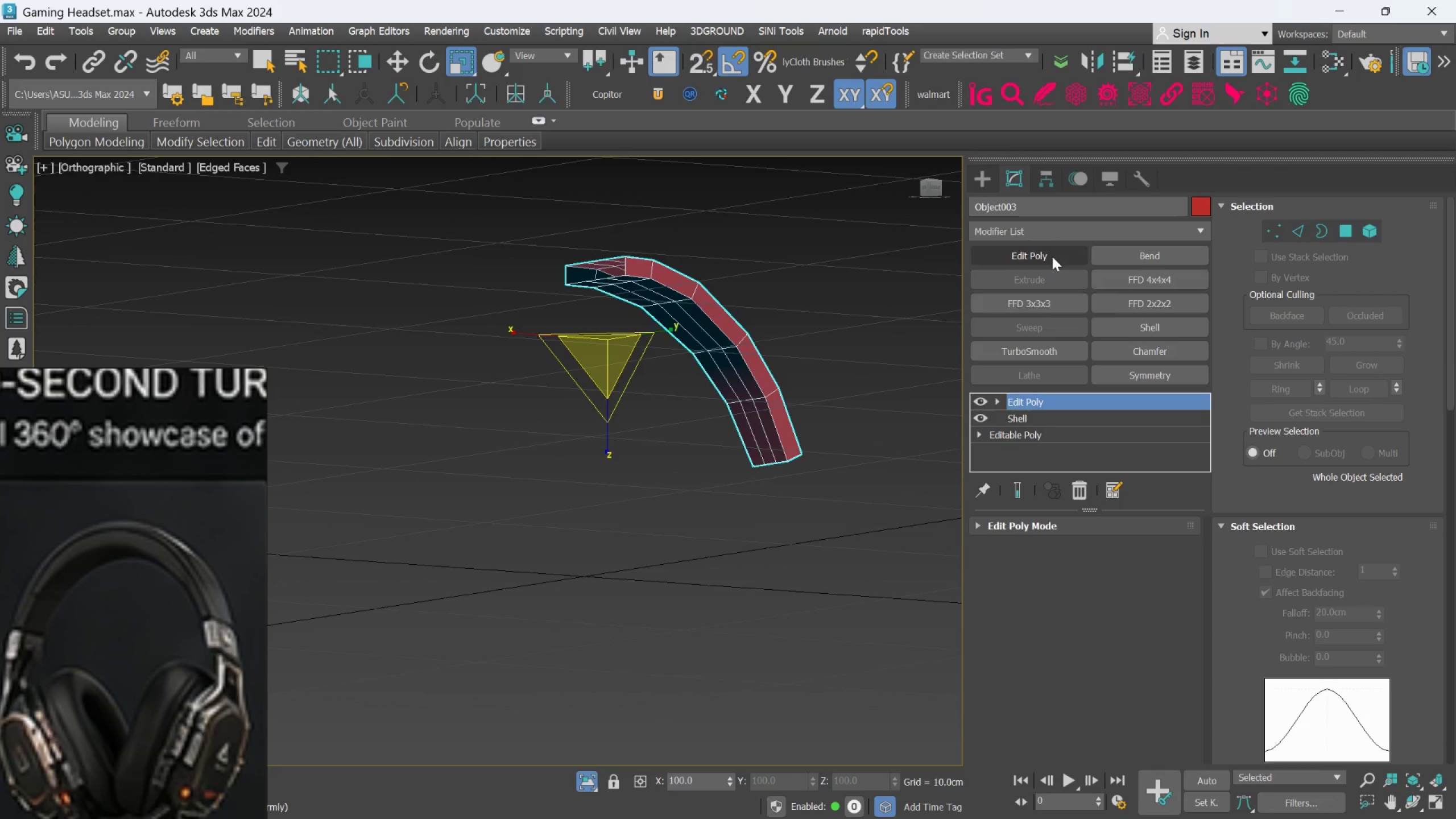 
left_click([1052, 257])
 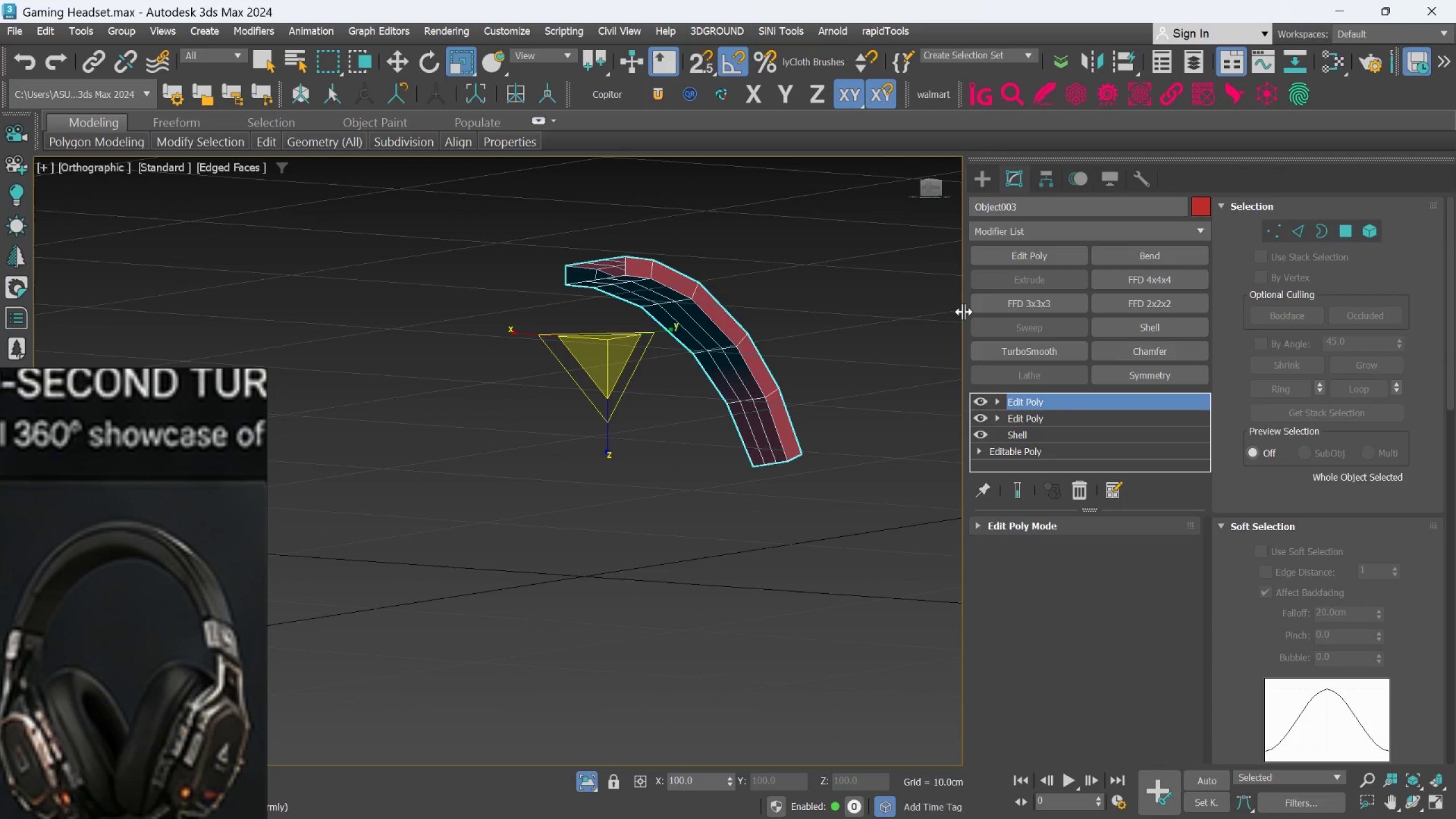 
key(W)
 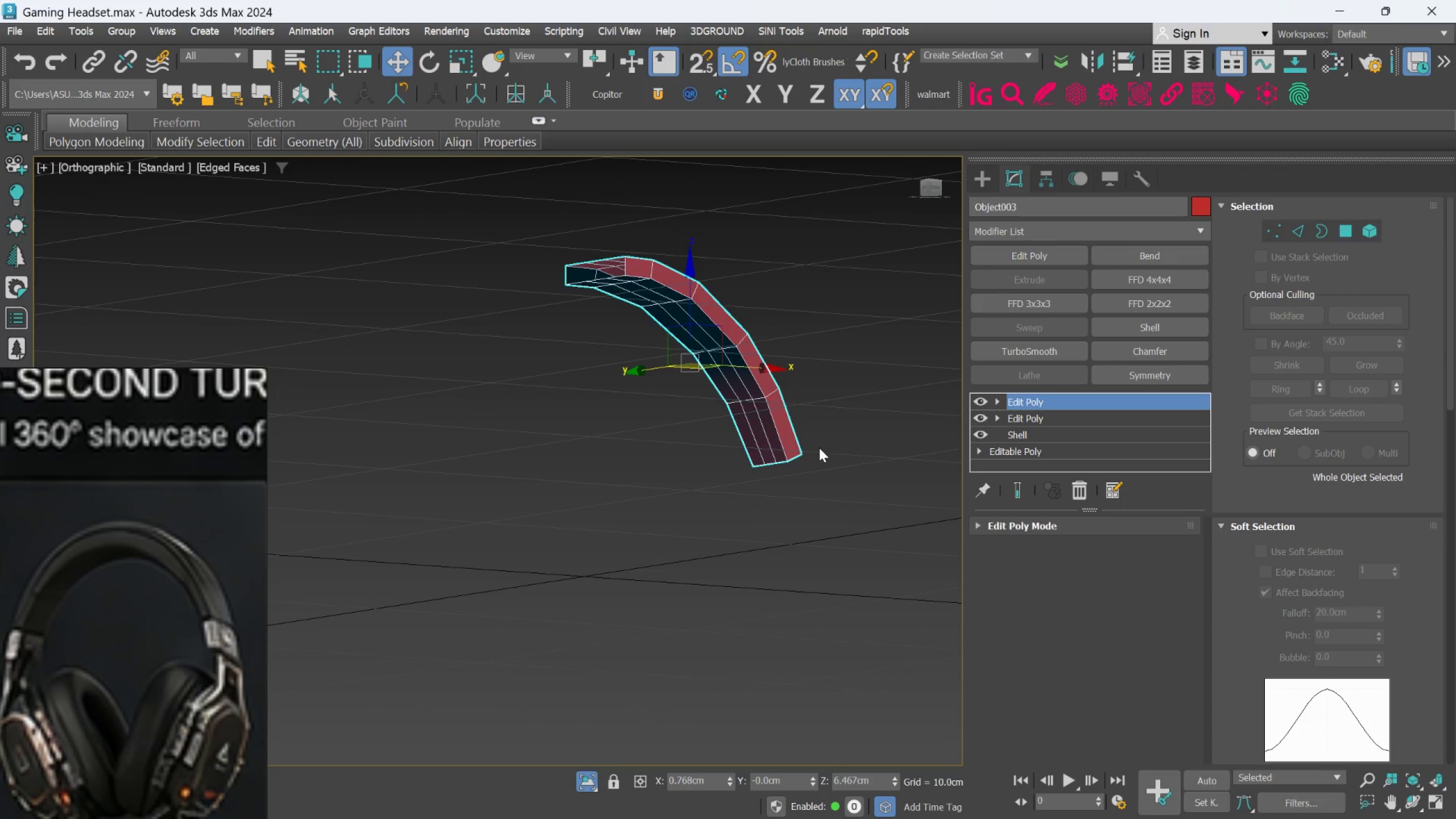 
scroll: coordinate [818, 449], scroll_direction: up, amount: 1.0
 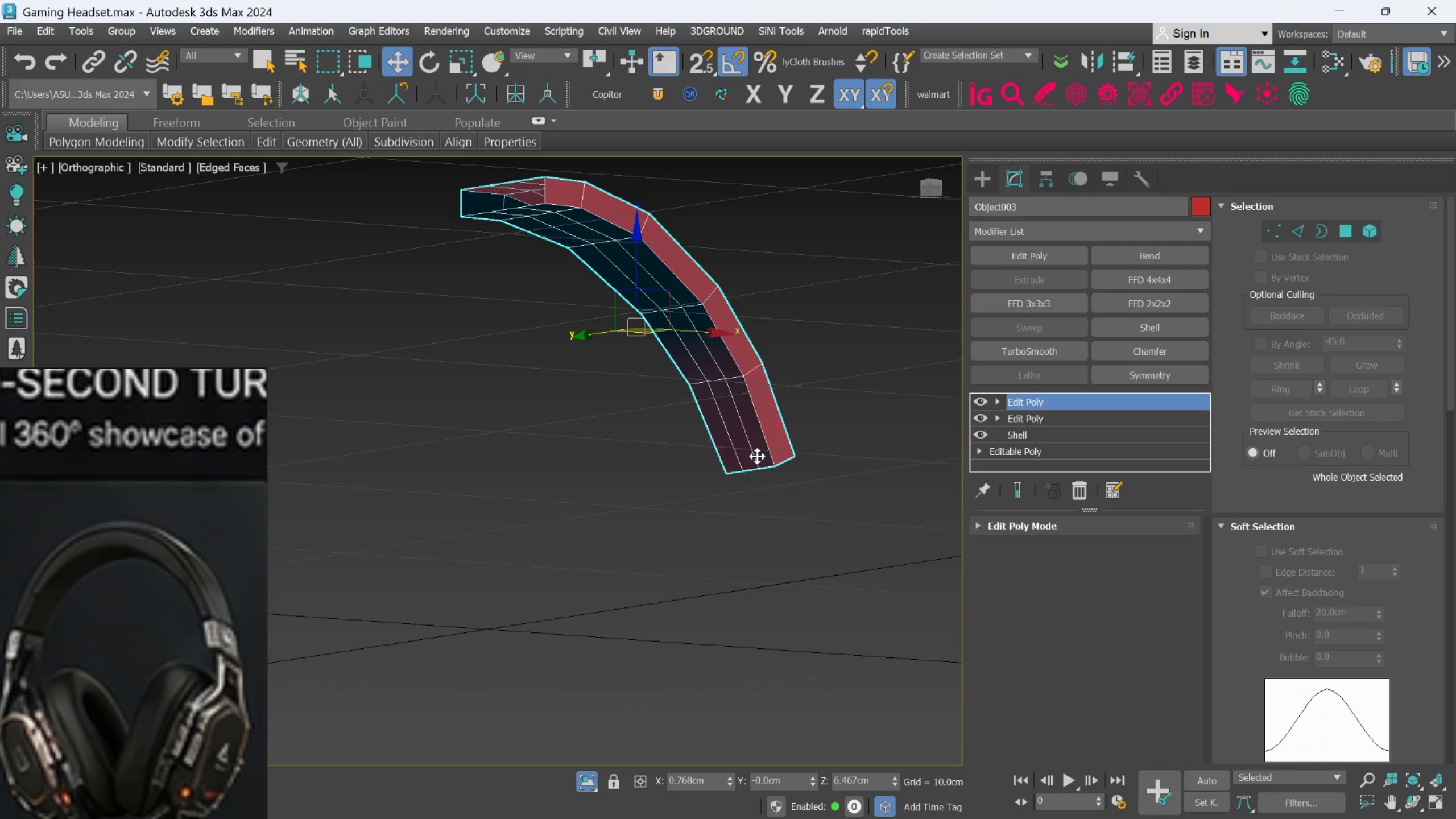 
scroll: coordinate [757, 456], scroll_direction: down, amount: 1.0
 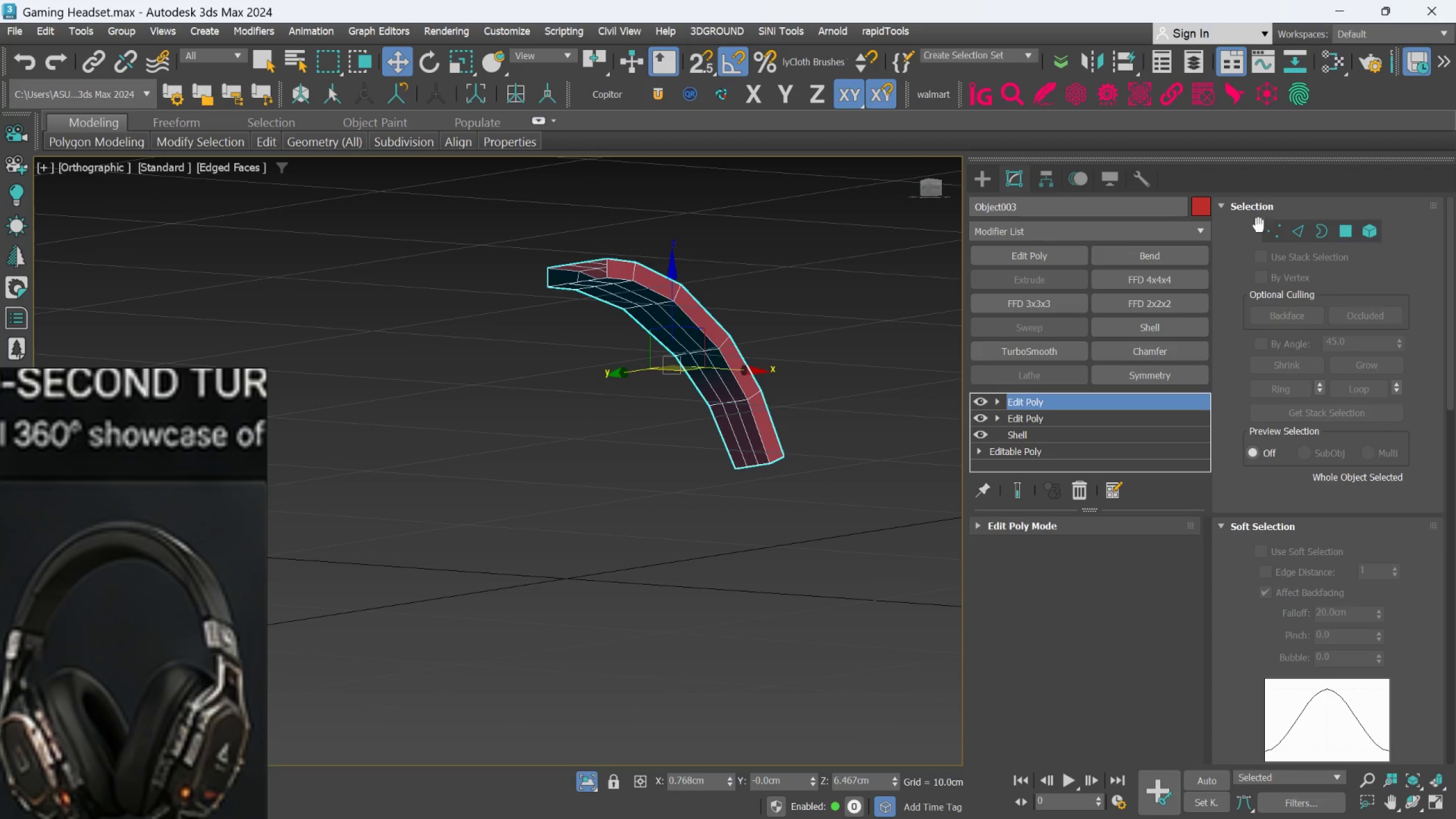 
left_click([1264, 222])
 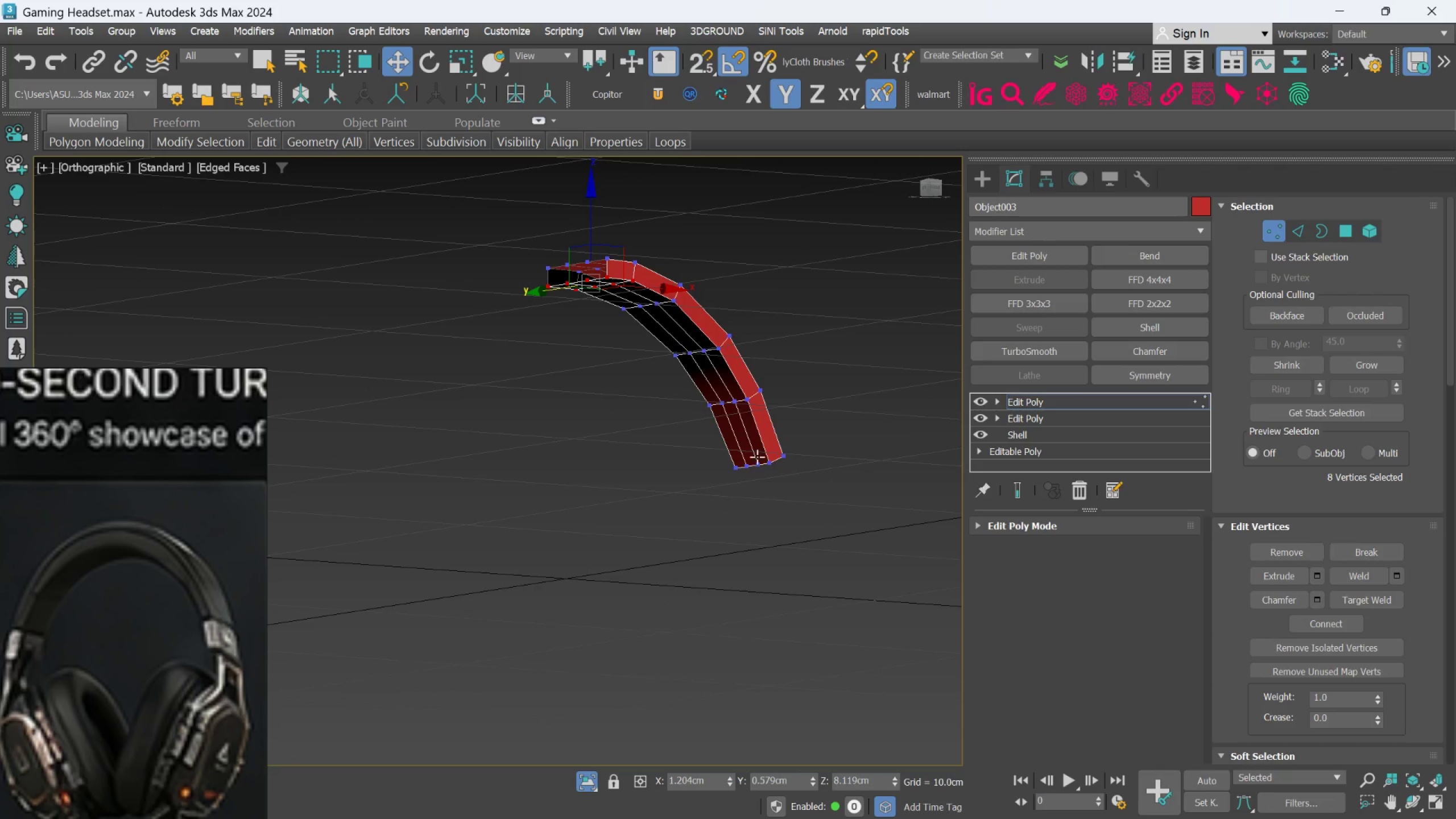 
scroll: coordinate [745, 457], scroll_direction: up, amount: 1.0
 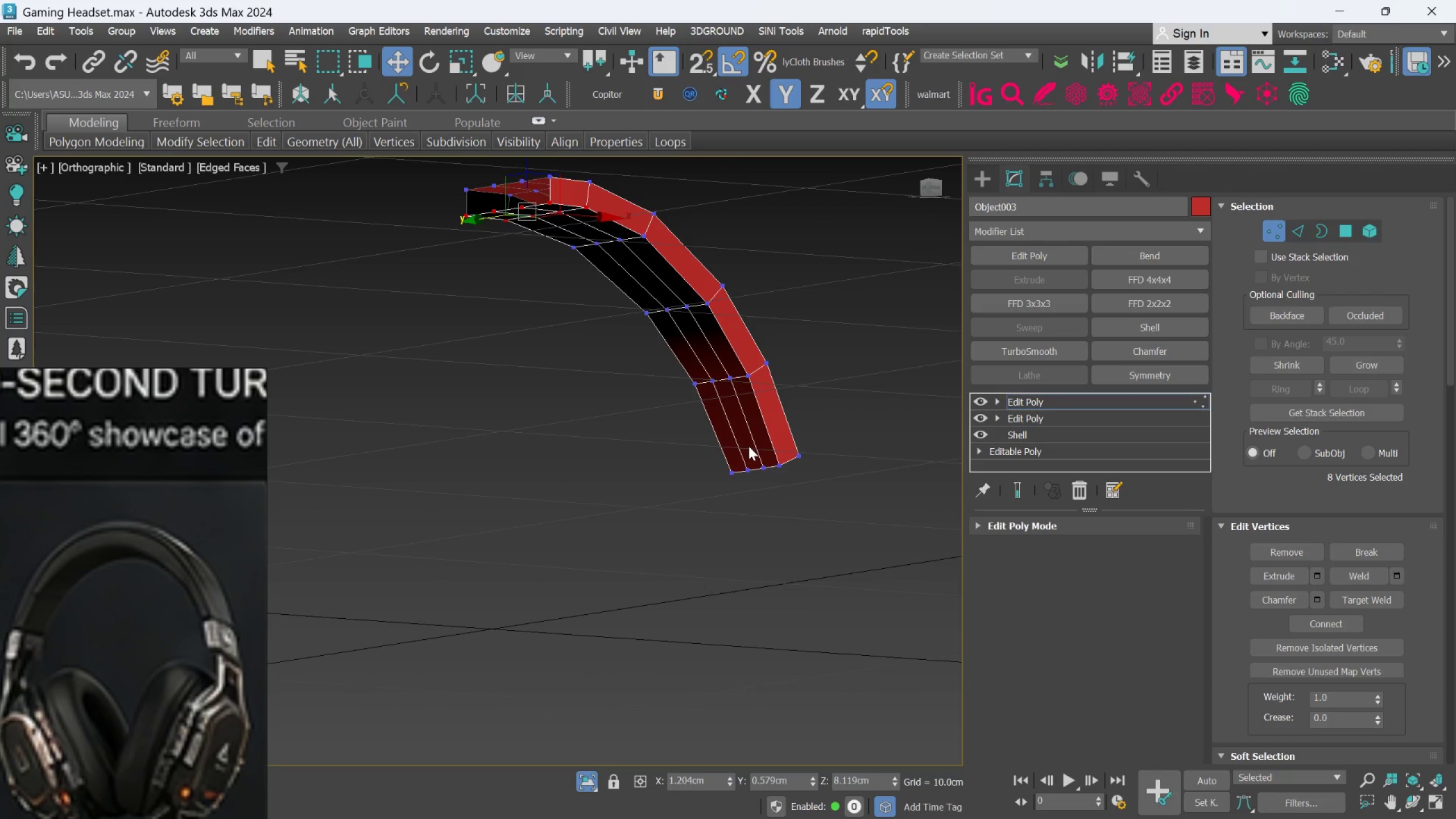 
hold_key(key=AltLeft, duration=0.84)
 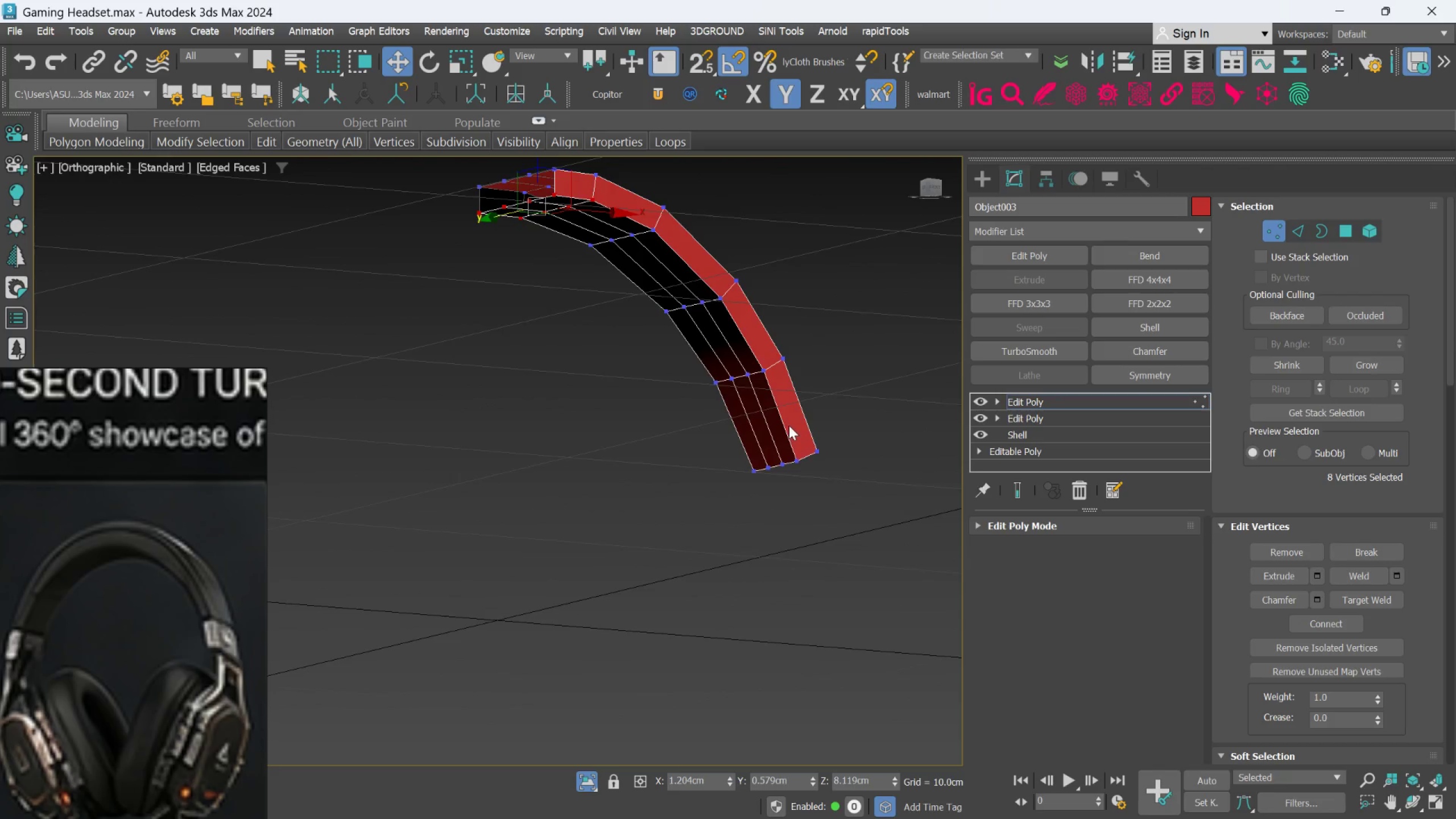 
scroll: coordinate [789, 425], scroll_direction: up, amount: 1.0
 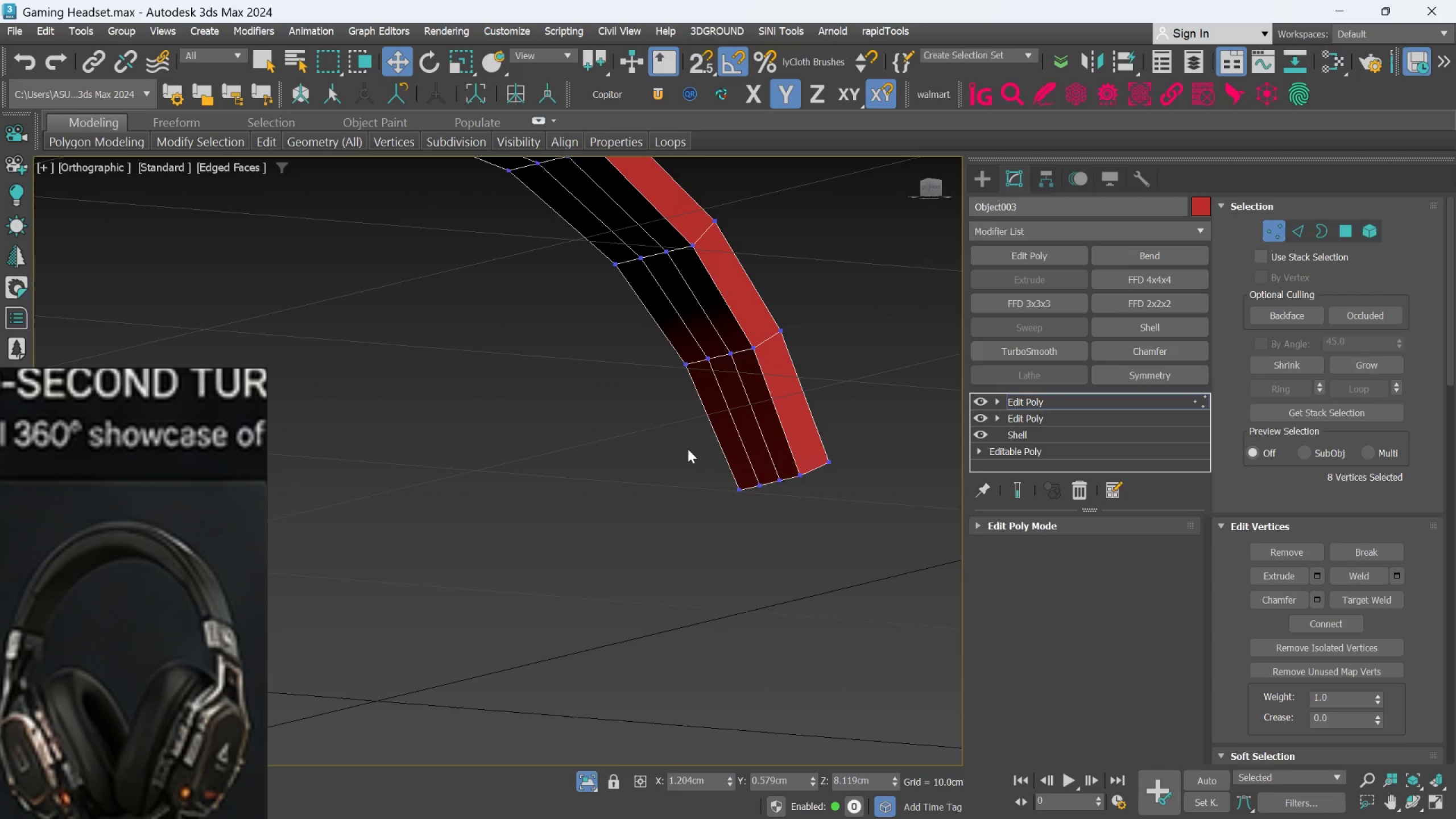 
left_click_drag(start_coordinate=[688, 449], to_coordinate=[815, 518])
 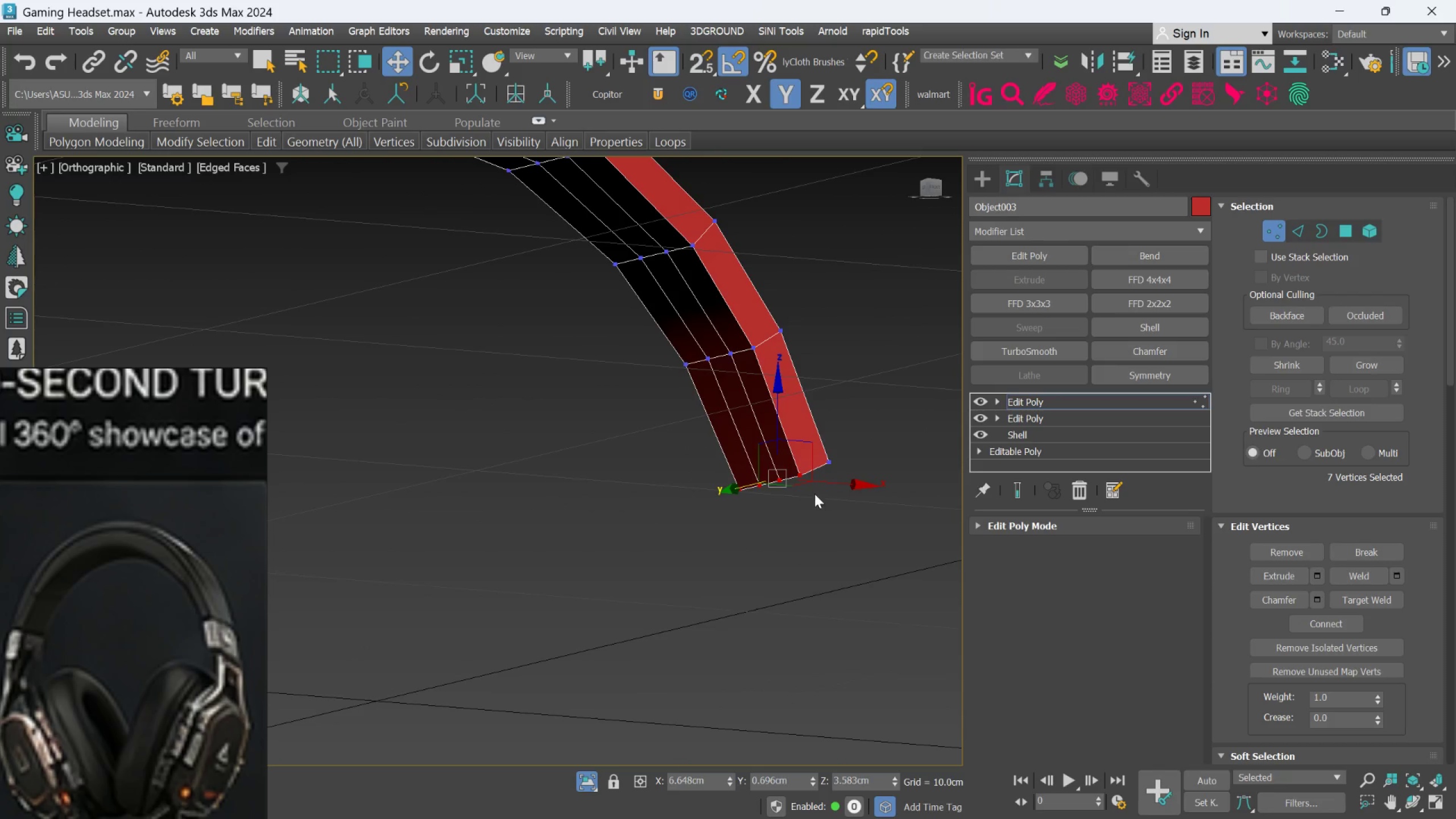 
hold_key(key=AltLeft, duration=0.42)
 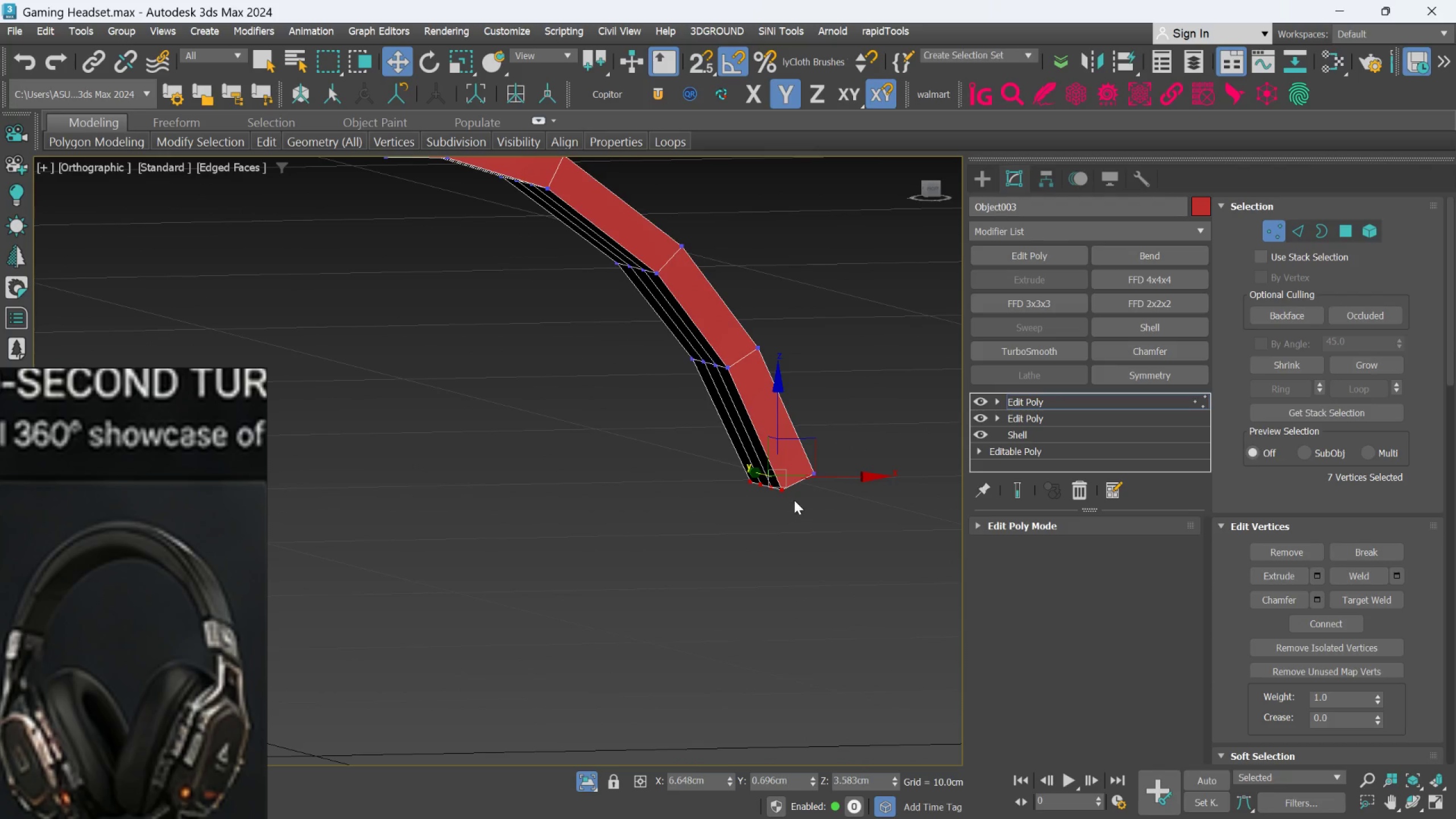 
key(F)
 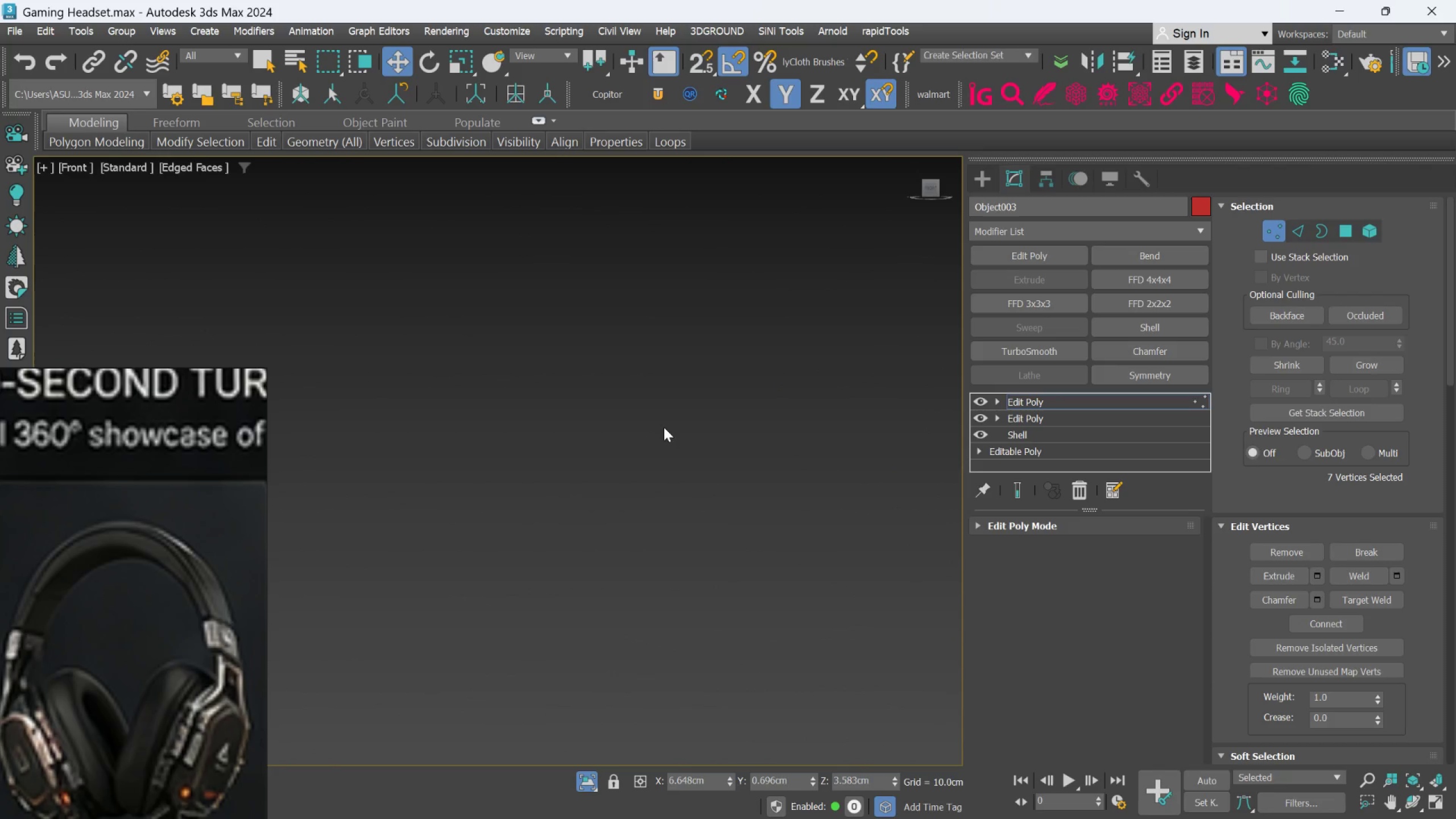 
scroll: coordinate [747, 437], scroll_direction: down, amount: 7.0
 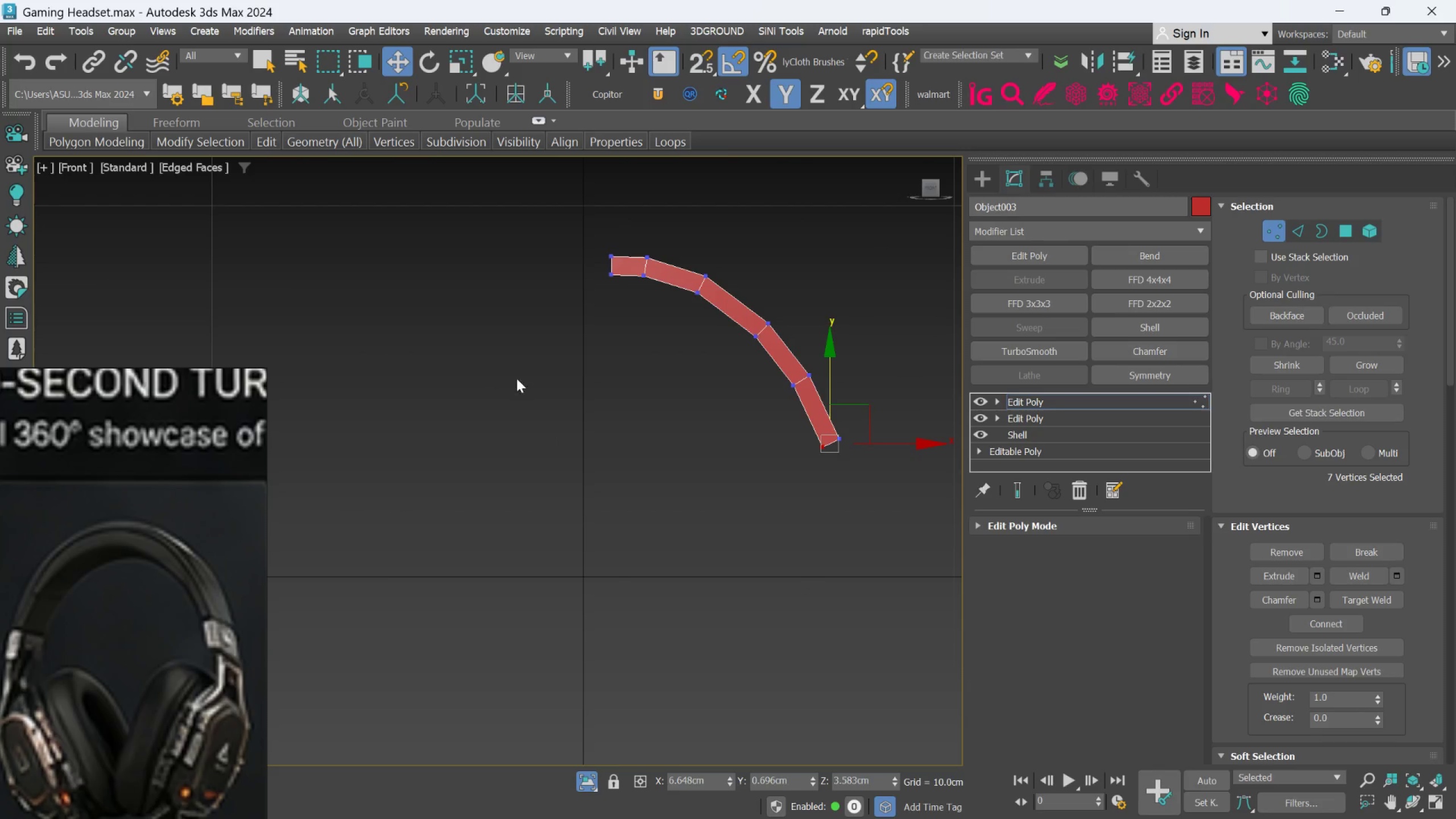 
scroll: coordinate [749, 449], scroll_direction: up, amount: 3.0
 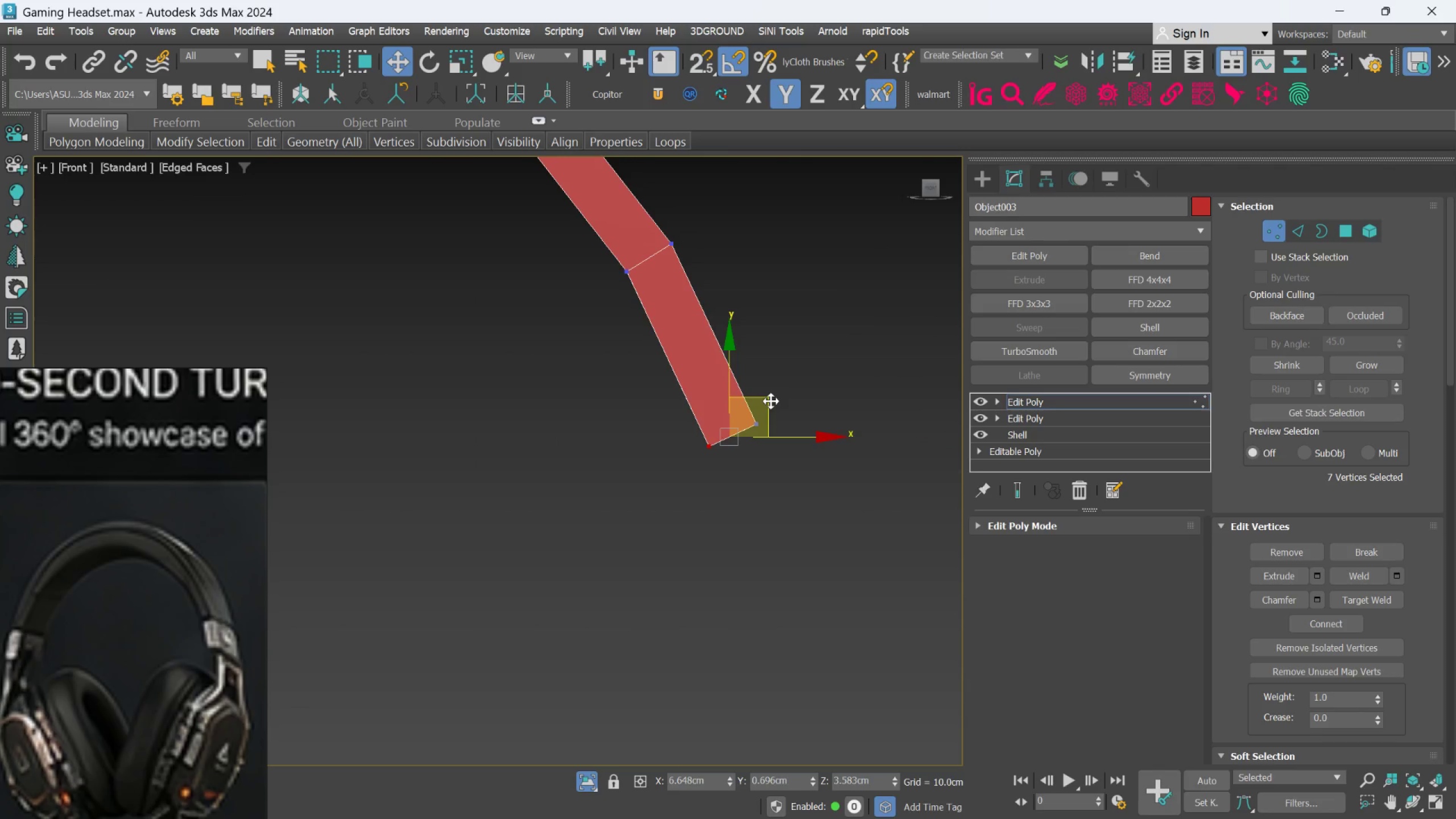 
left_click_drag(start_coordinate=[771, 401], to_coordinate=[772, 397])
 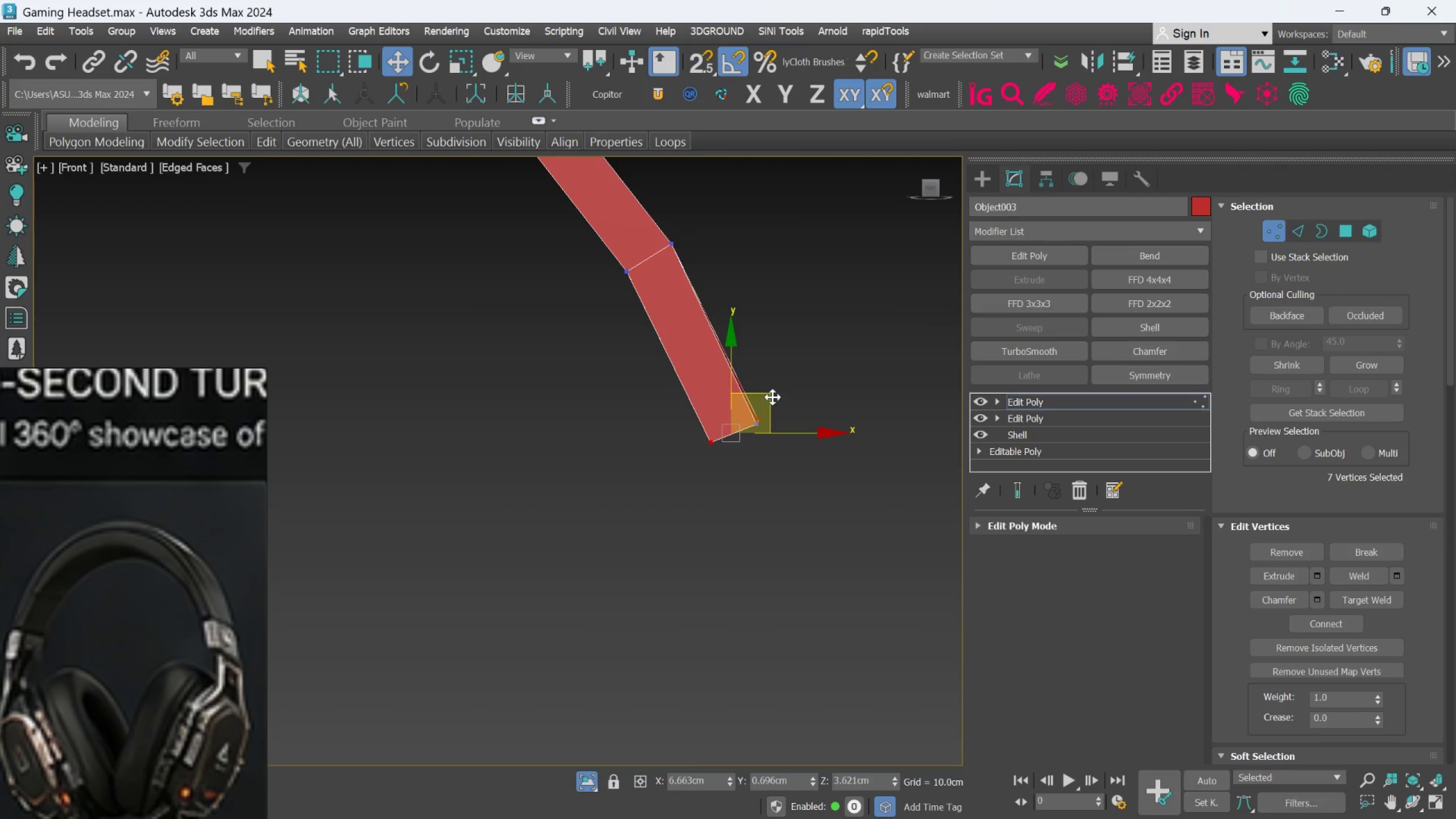 
key(Control+Z)
 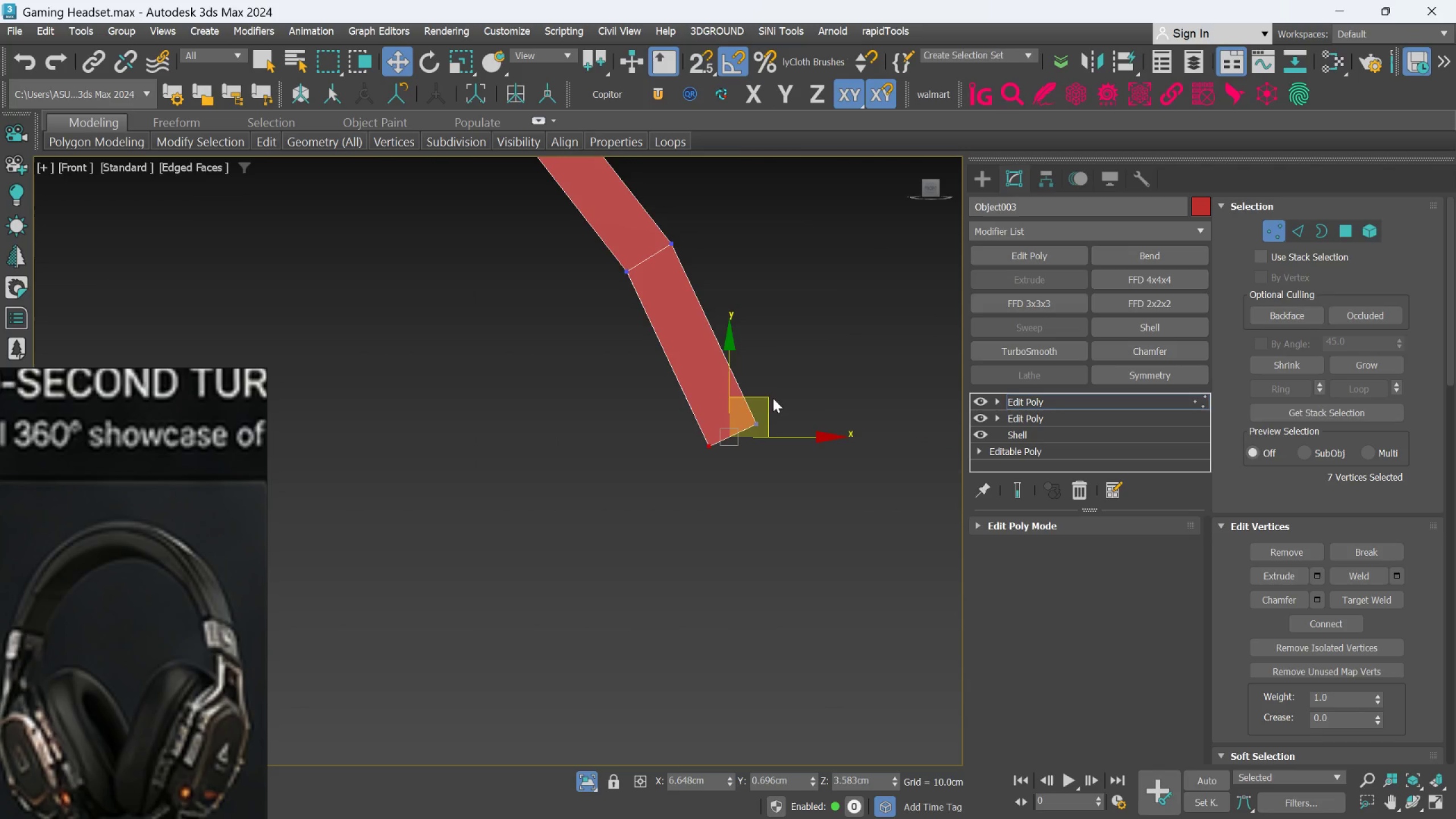 
hold_key(key=AltLeft, duration=0.75)
 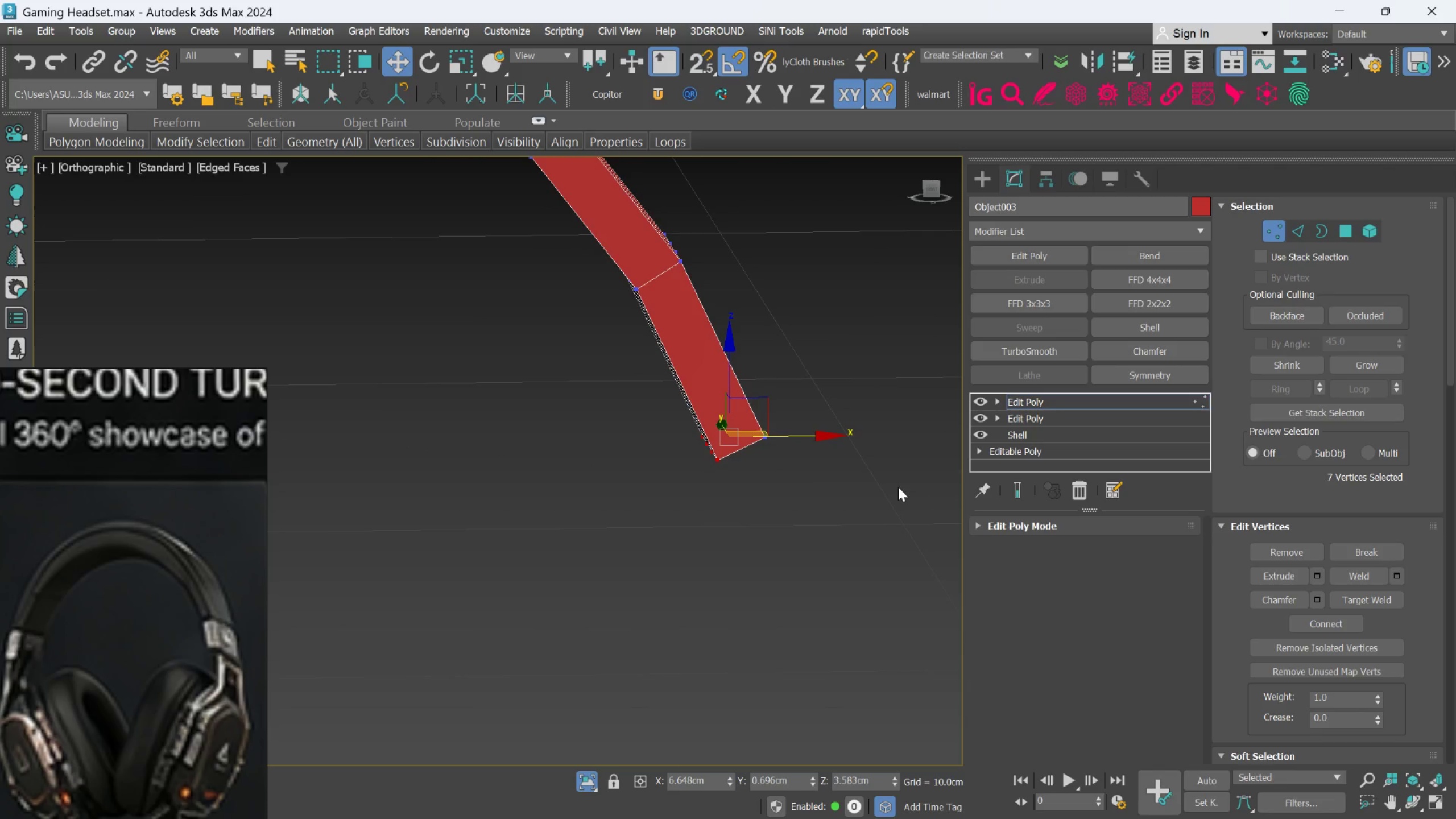 
hold_key(key=AltLeft, duration=1.44)
left_click_drag(start_coordinate=[875, 487], to_coordinate=[729, 325])
 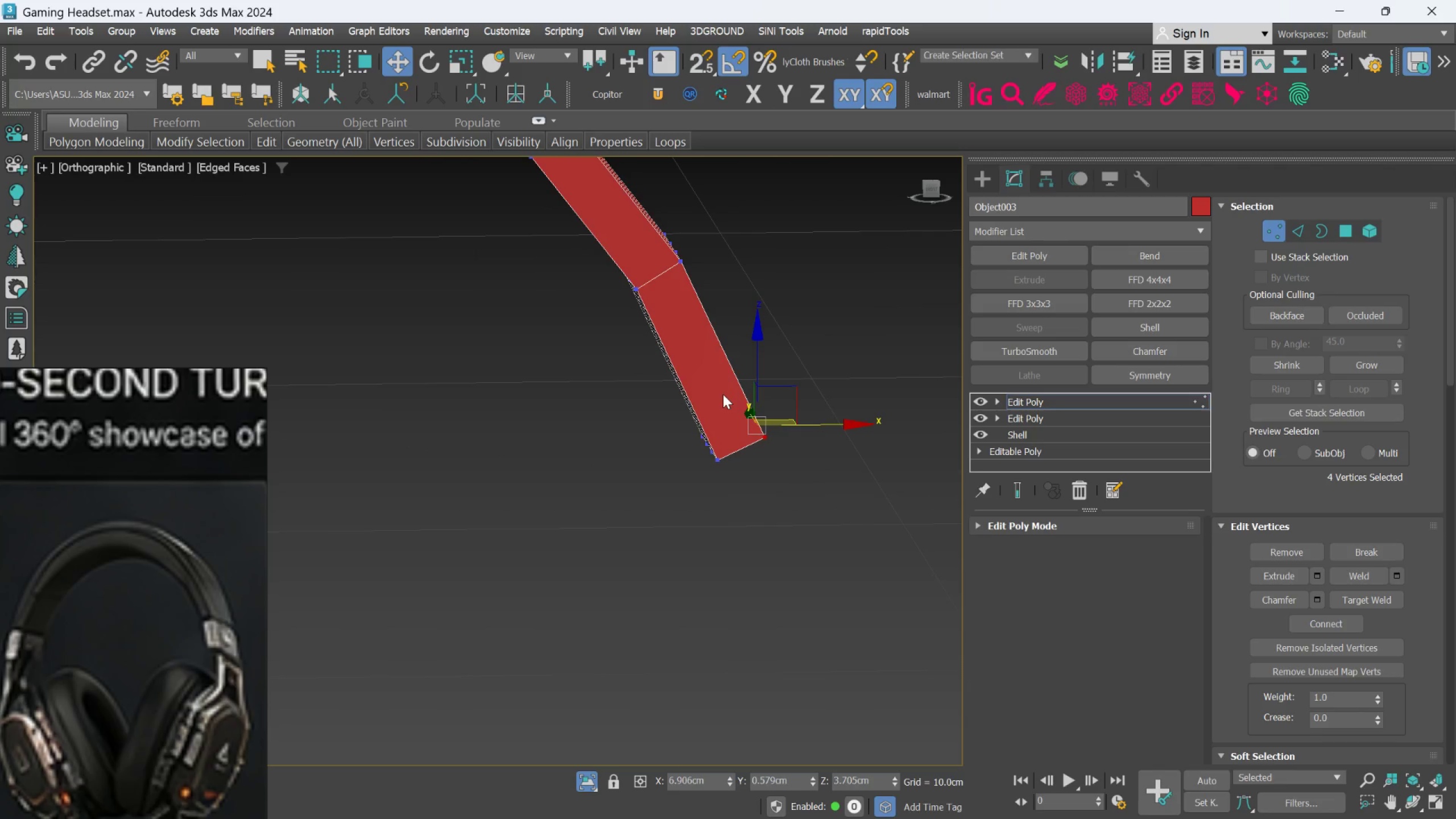 
key(Alt+AltLeft)
 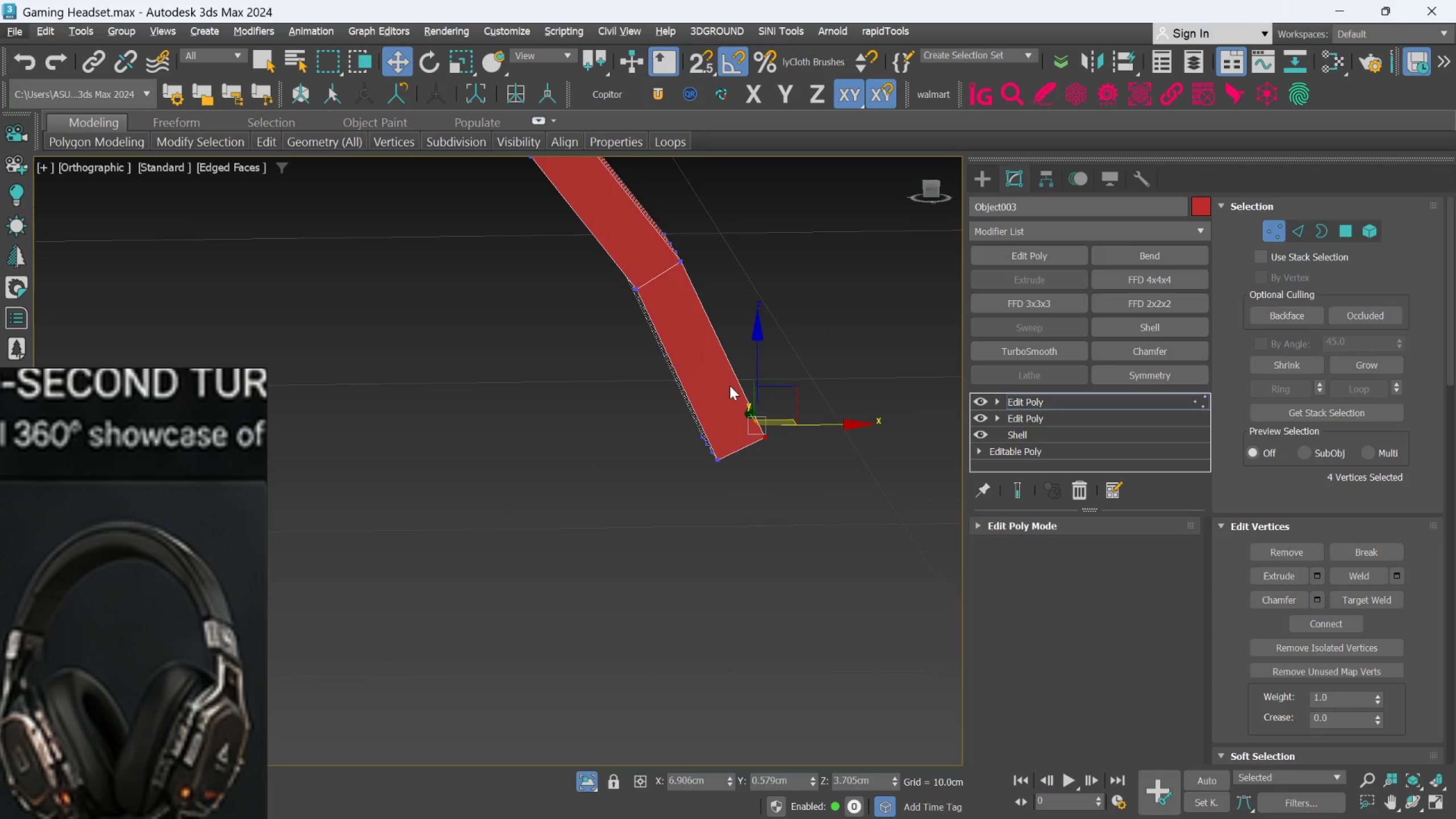 
hold_key(key=AltLeft, duration=0.61)
 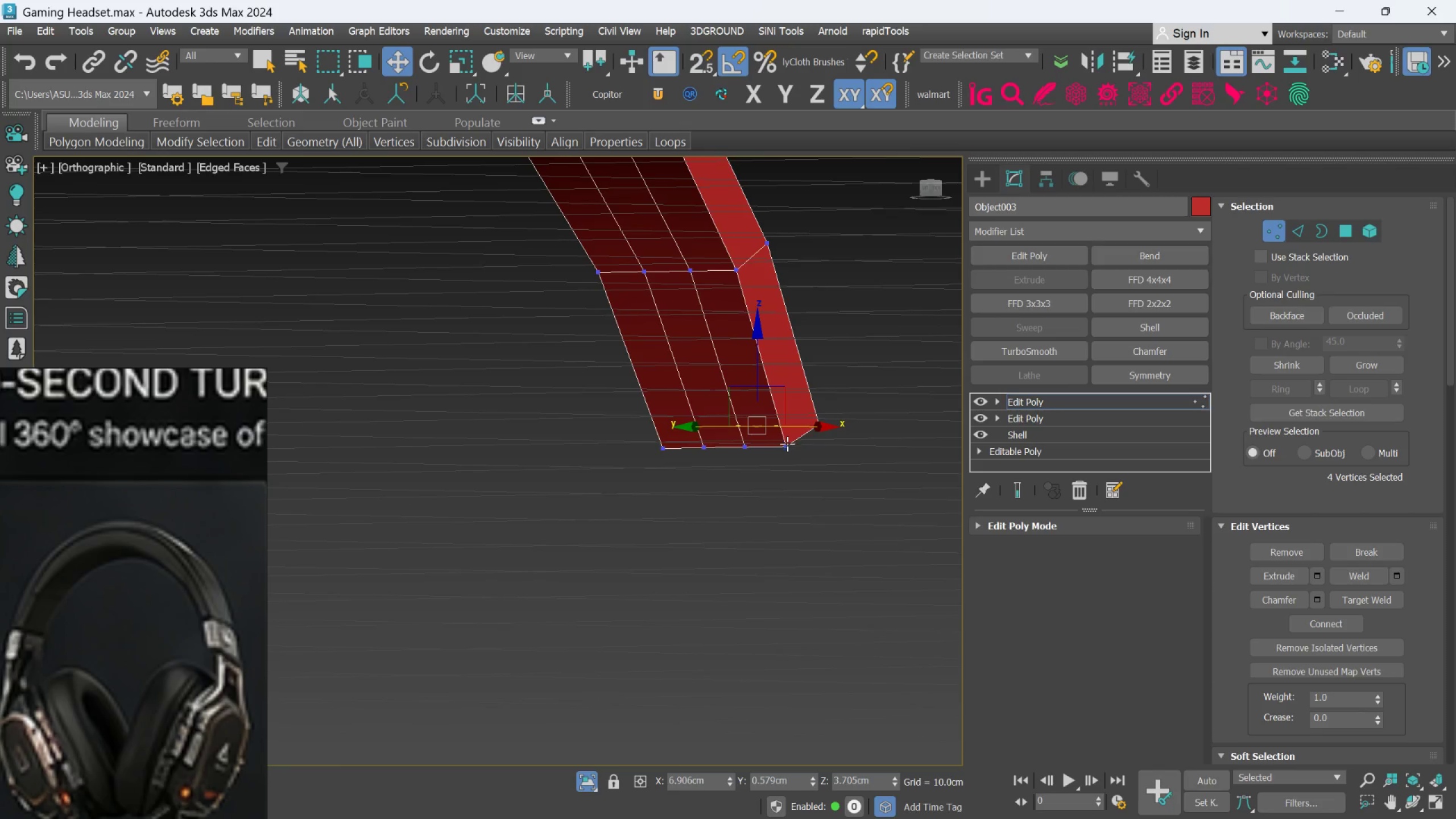 
left_click([787, 444])
 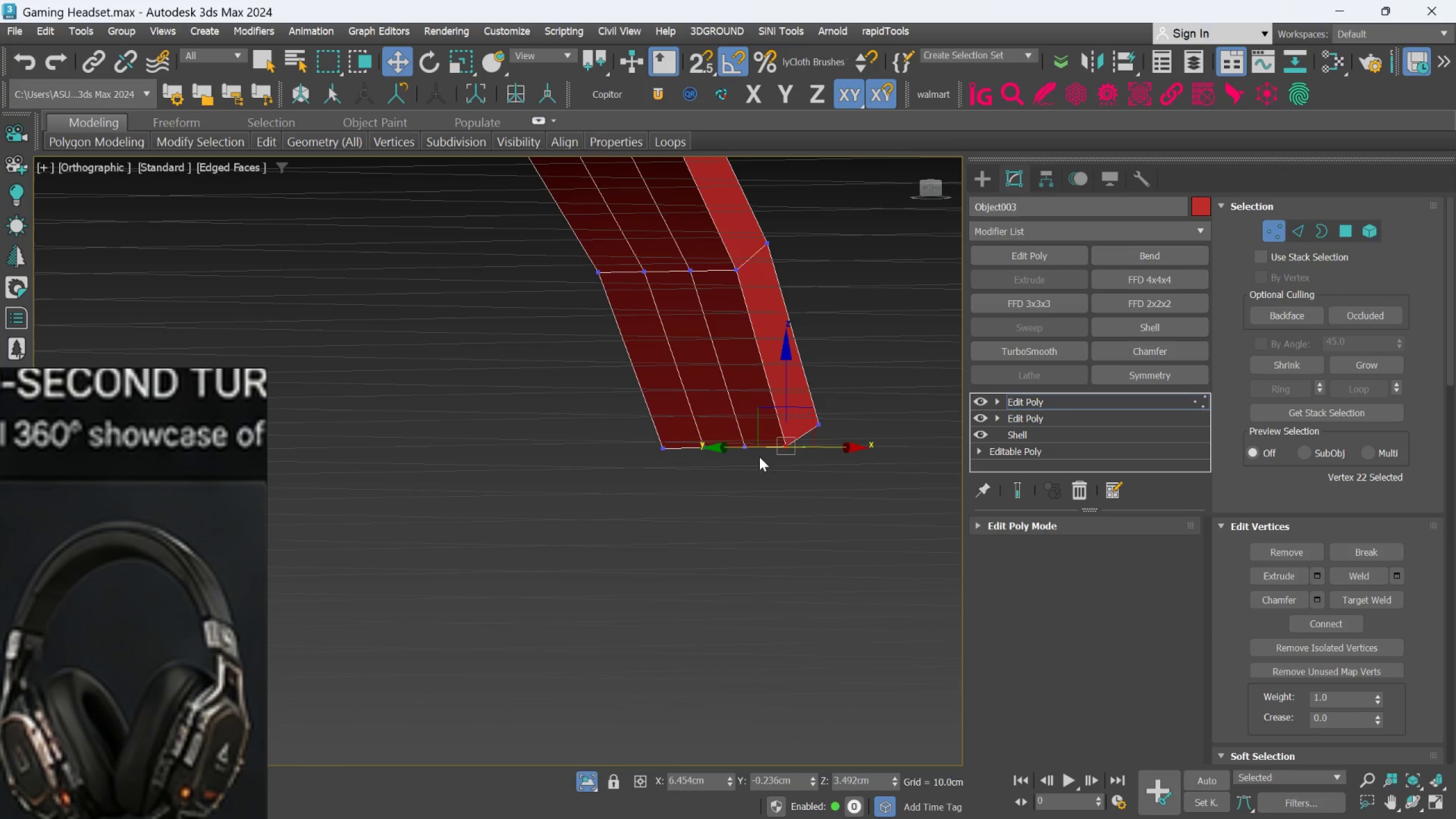 
hold_key(key=ControlLeft, duration=1.5)
left_click([750, 447])
 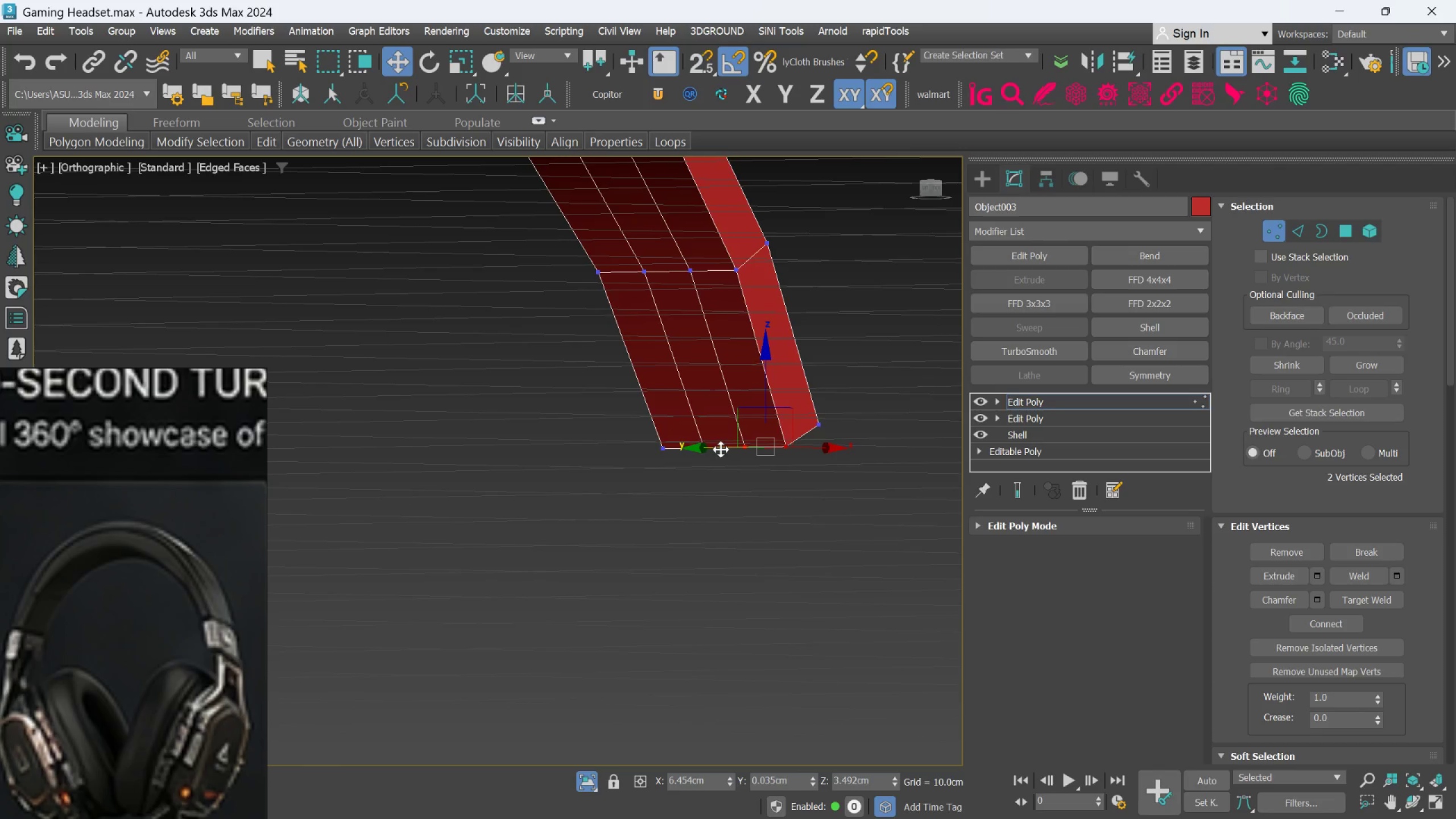 
left_click([717, 449])
 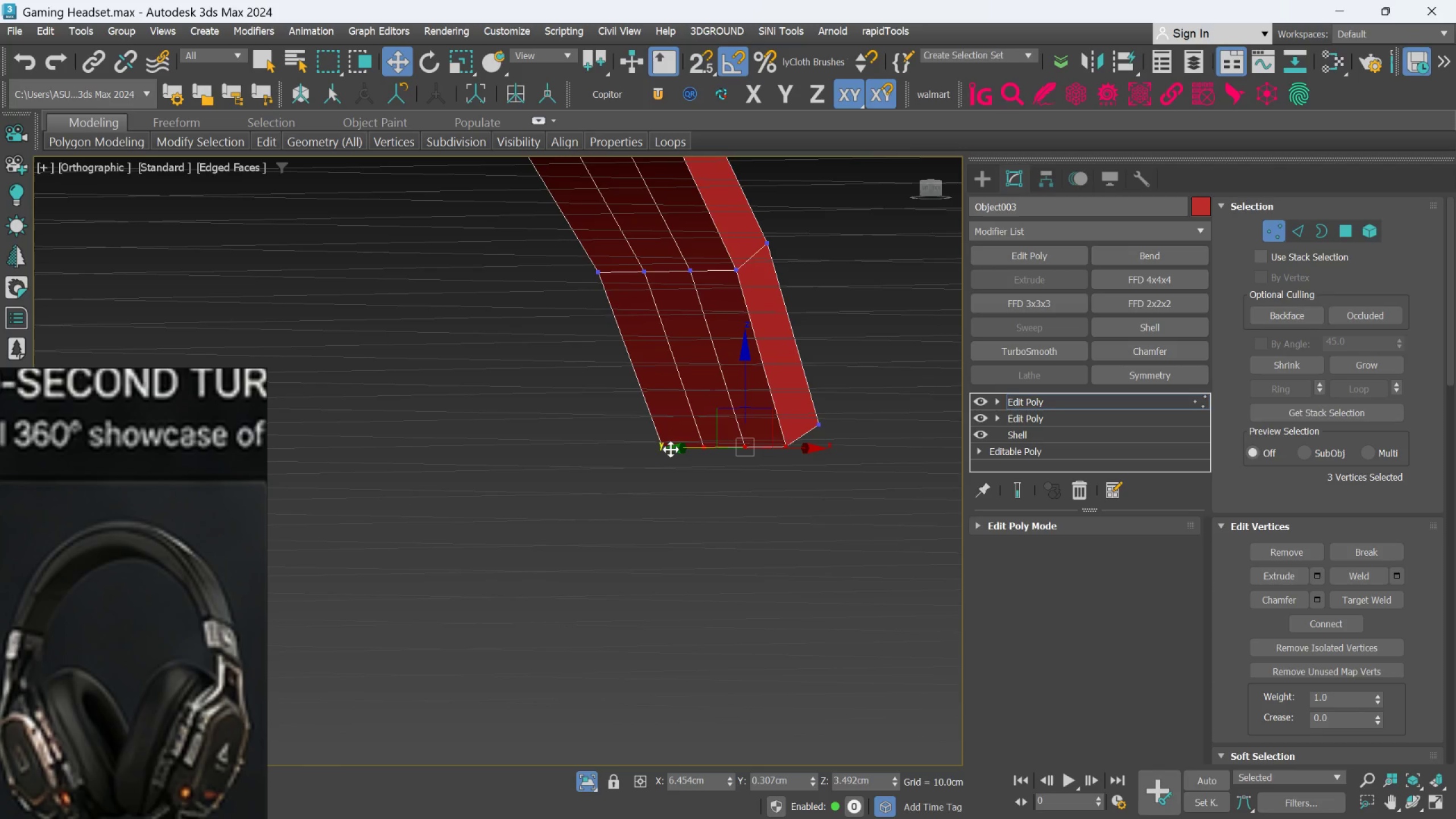 
left_click([663, 450])
 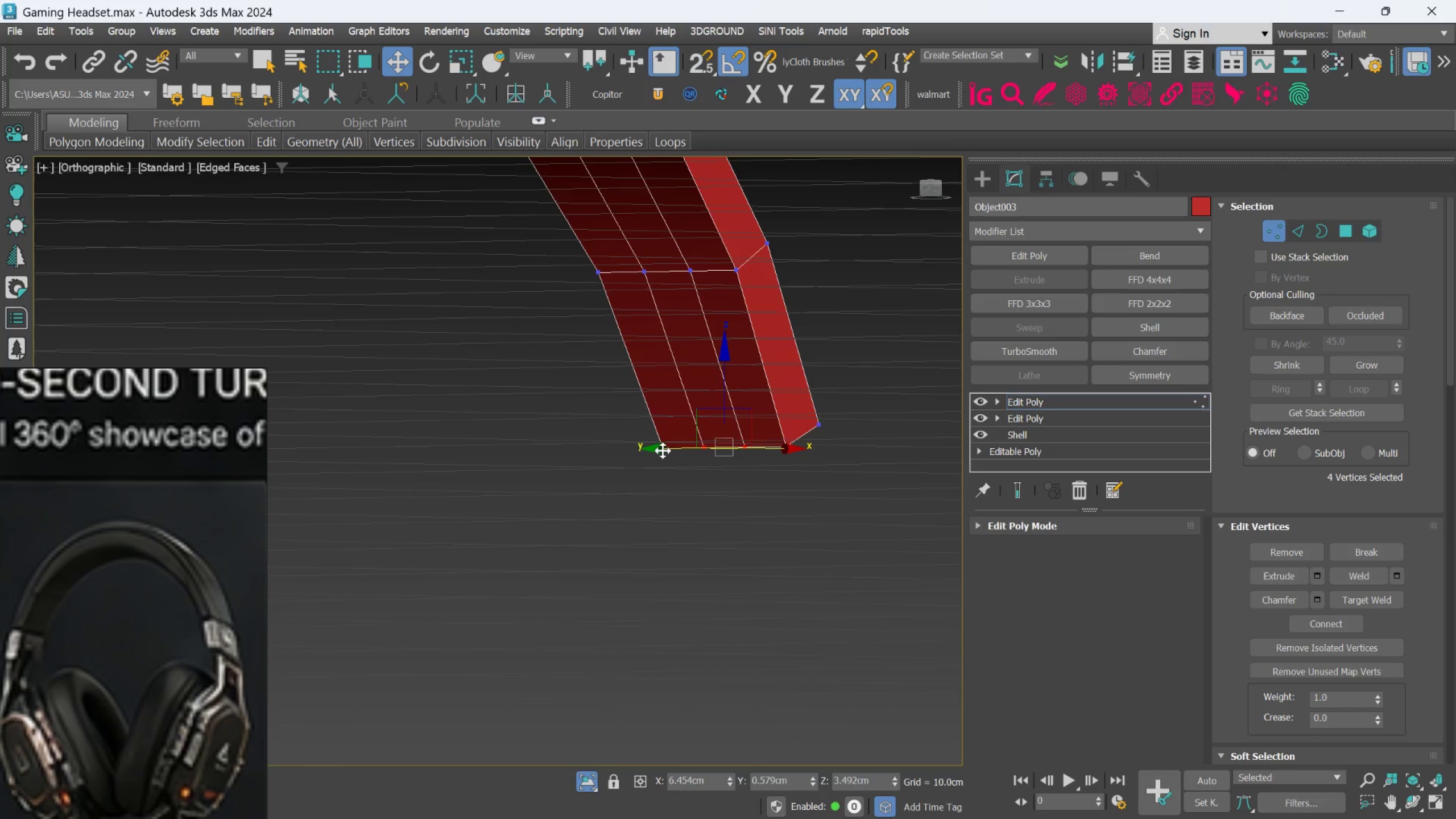 
key(Control+ControlLeft)
 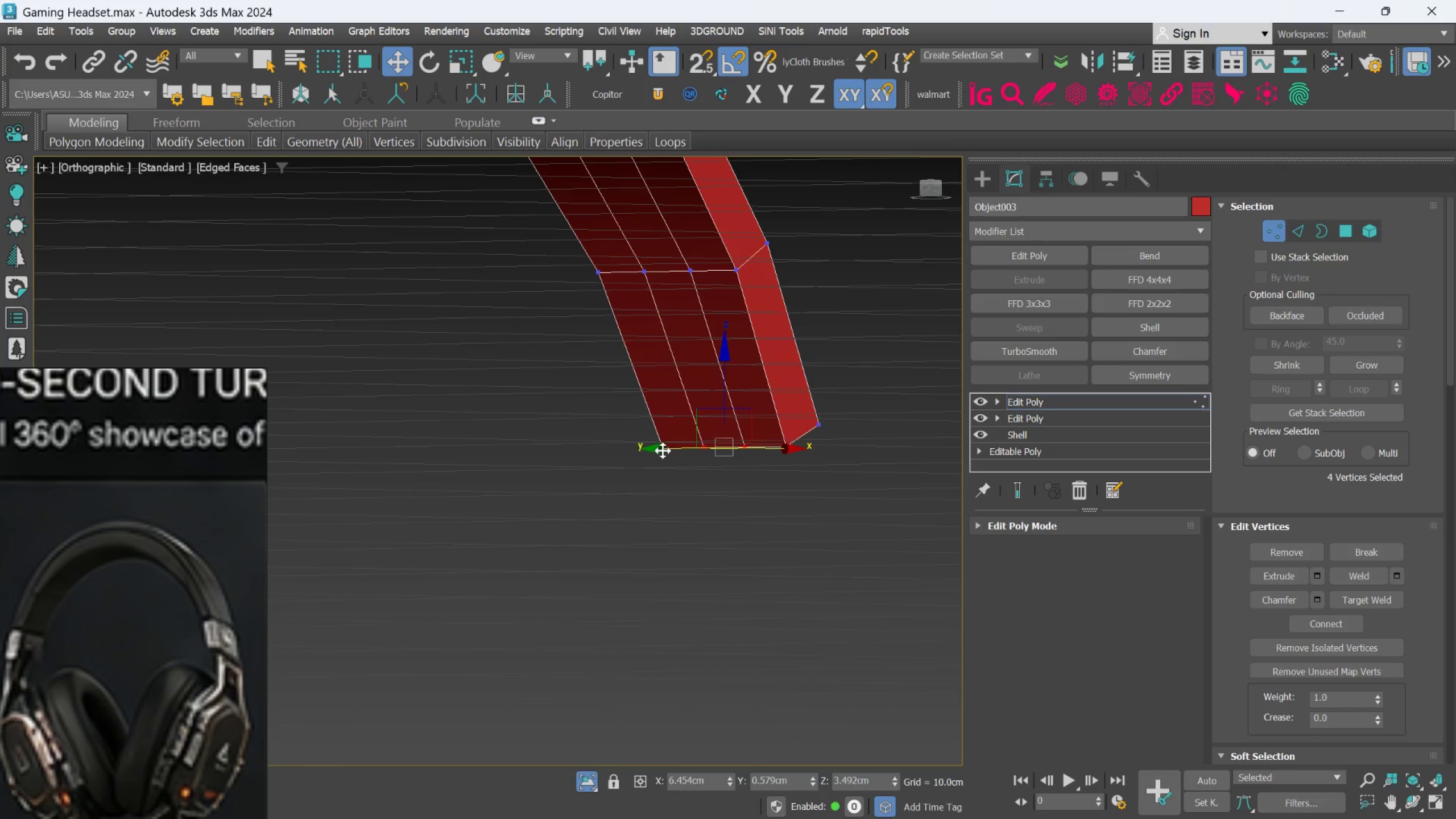 
key(Control+ControlLeft)
 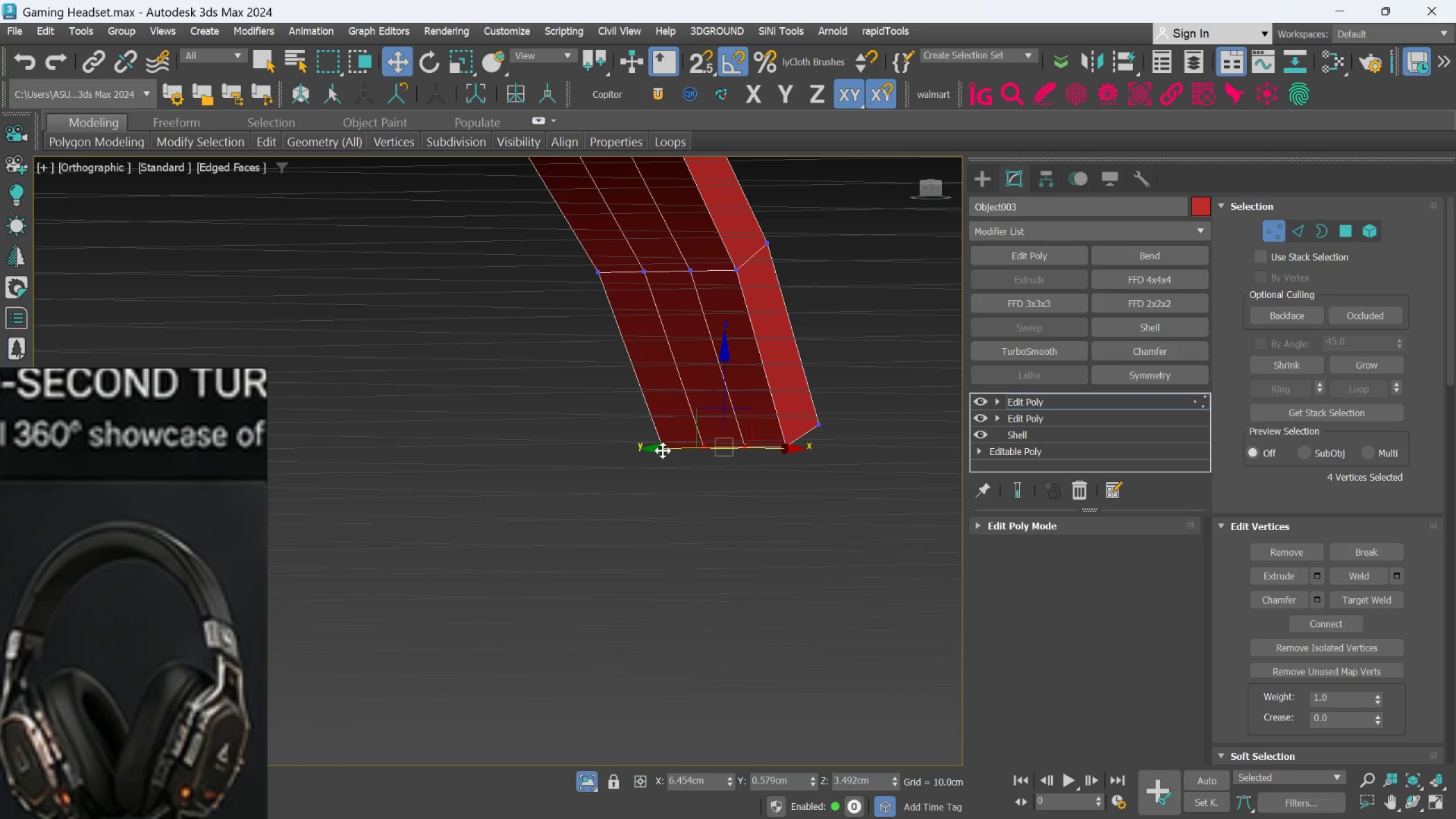 
key(Control+ControlLeft)
 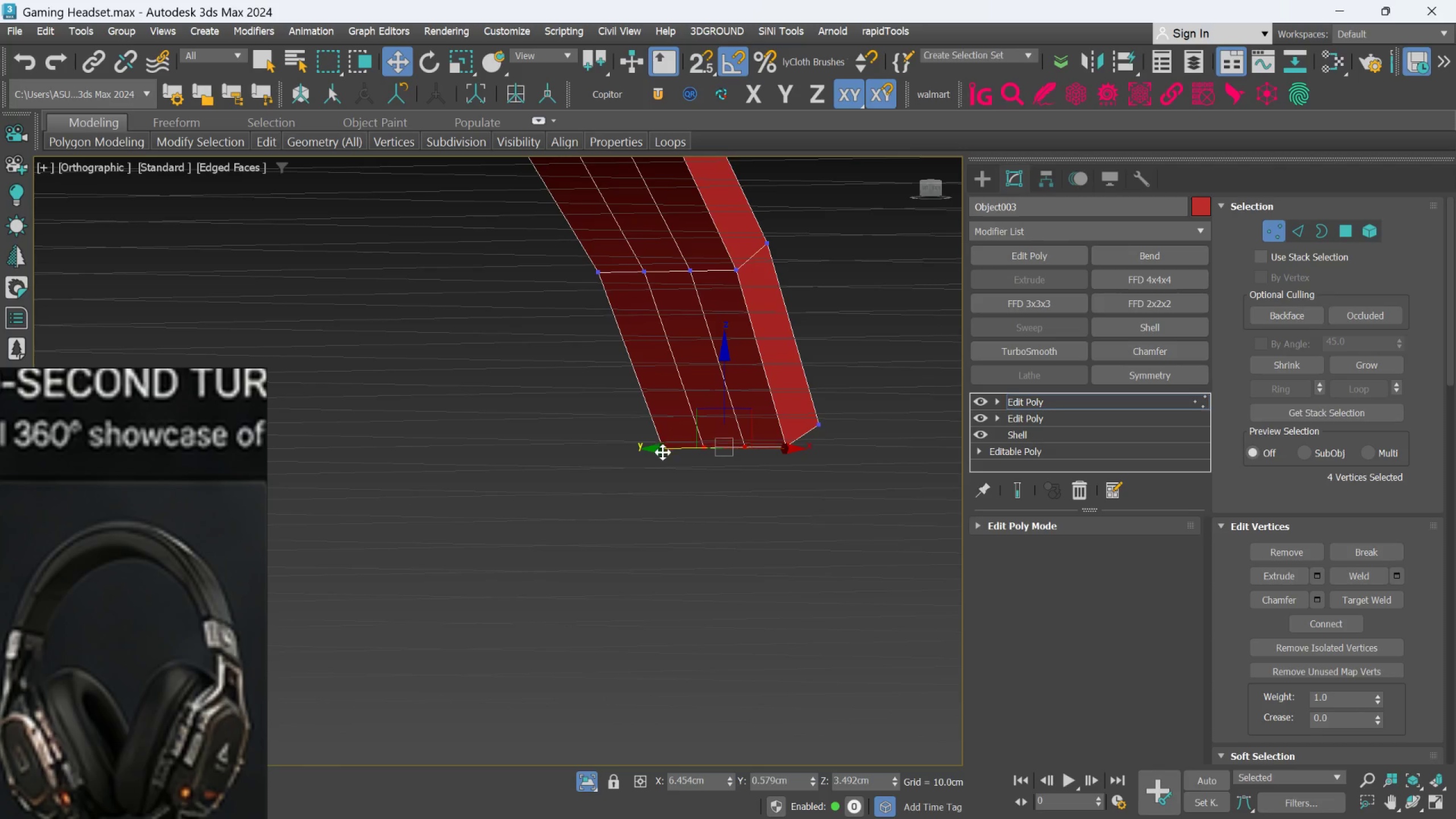 
key(Control+ControlLeft)
 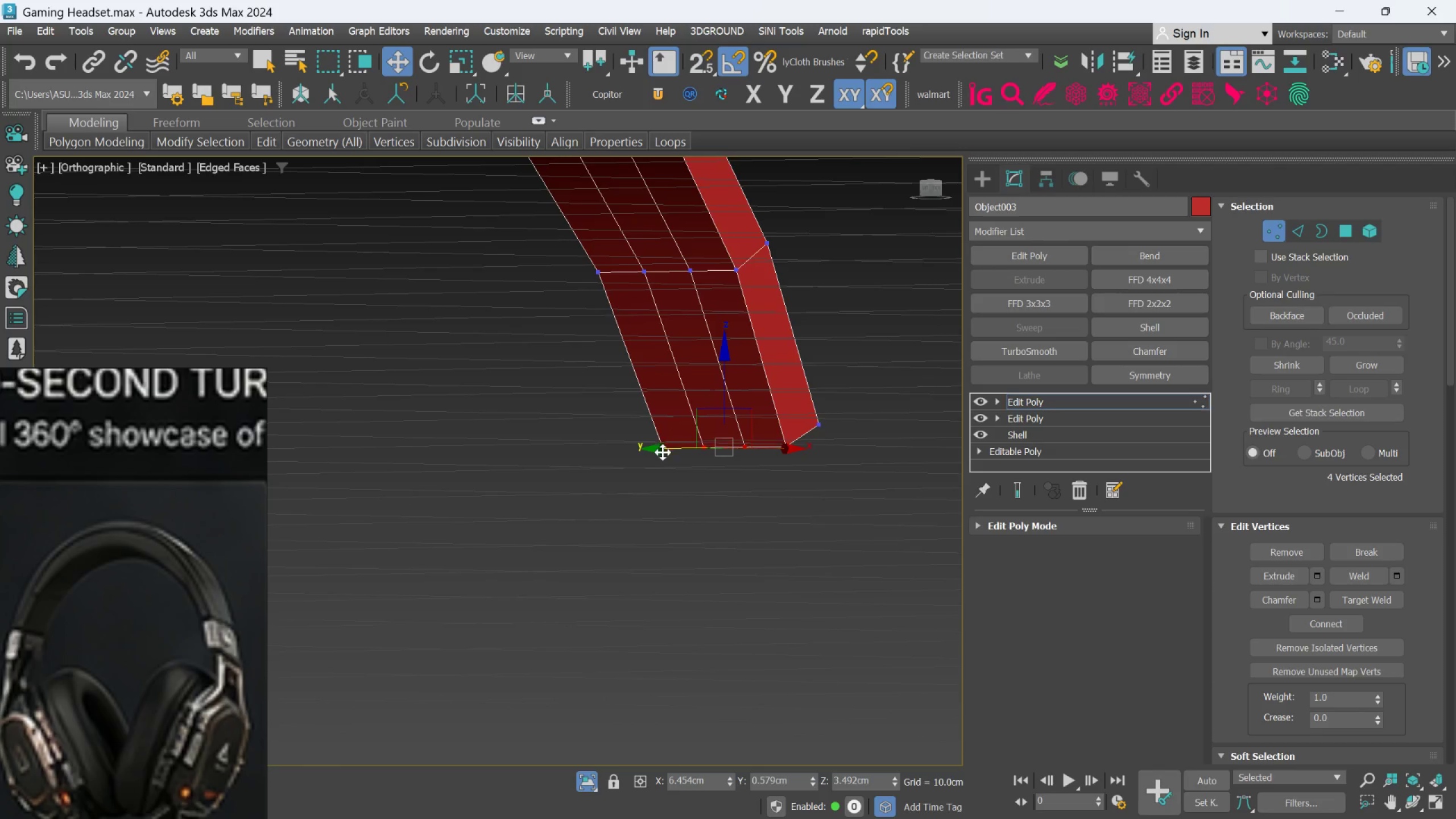 
key(Control+ControlLeft)
 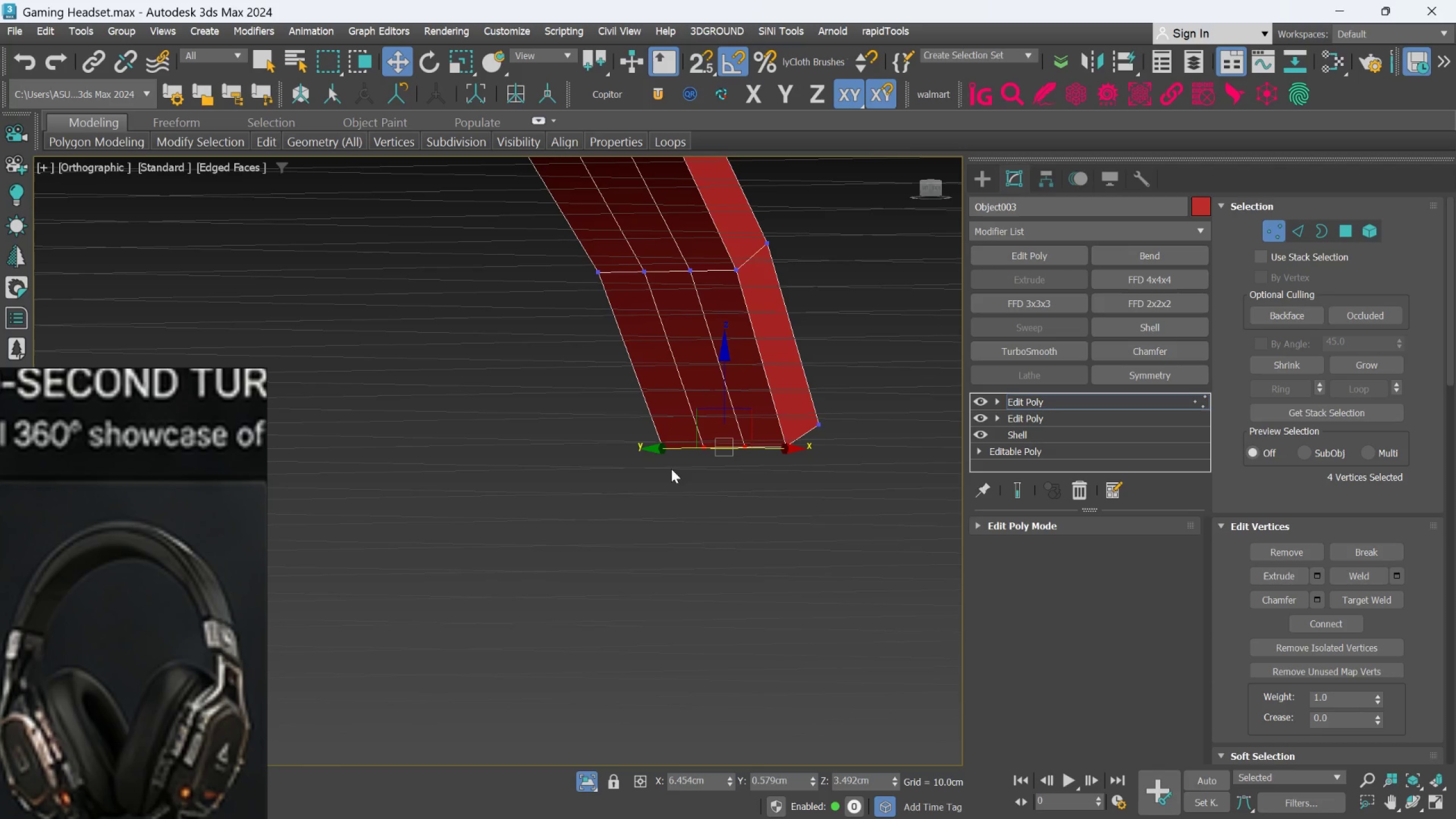 
key(Control+ControlLeft)
 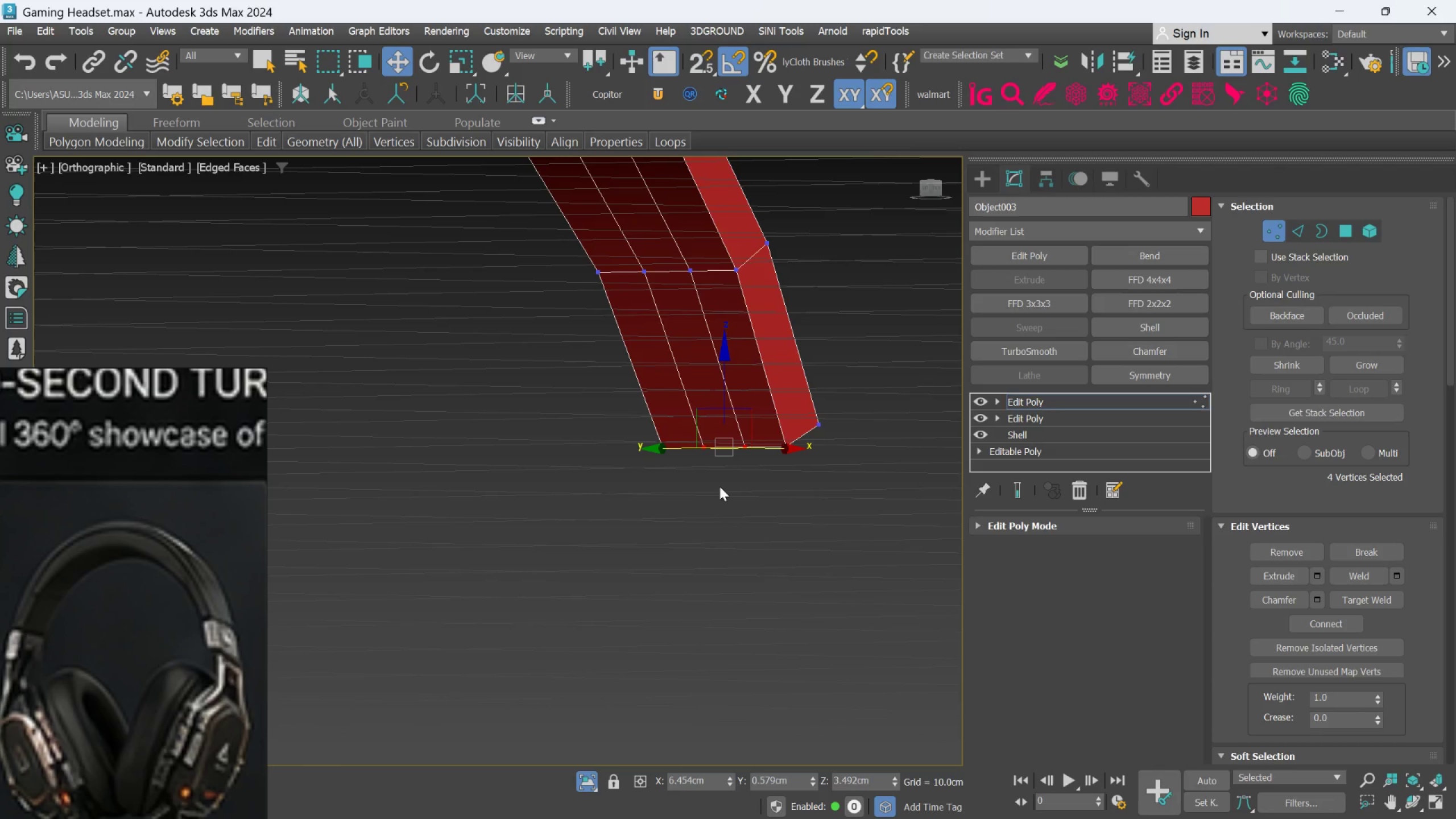 
key(F)
 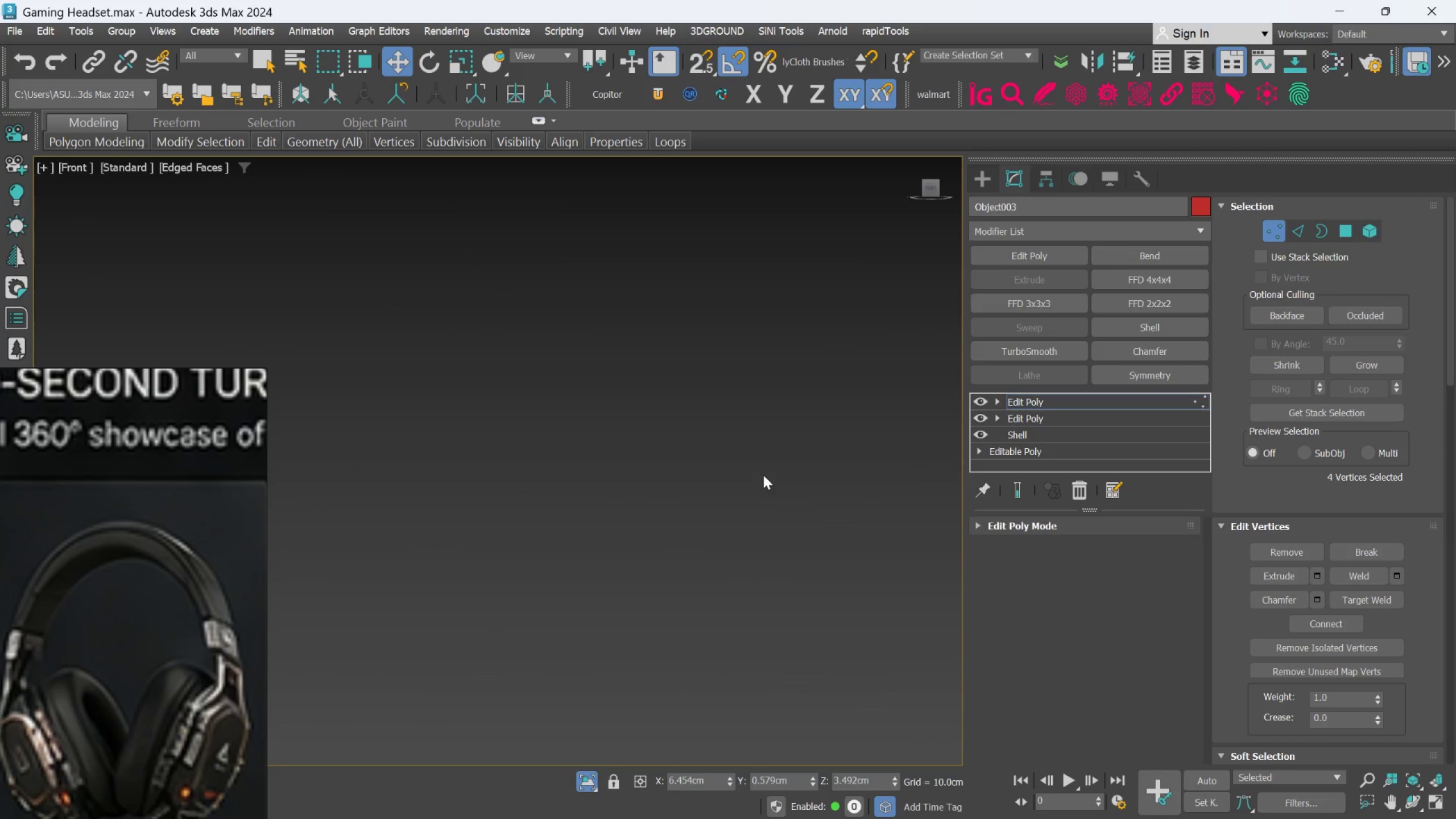 
scroll: coordinate [802, 433], scroll_direction: down, amount: 2.0
 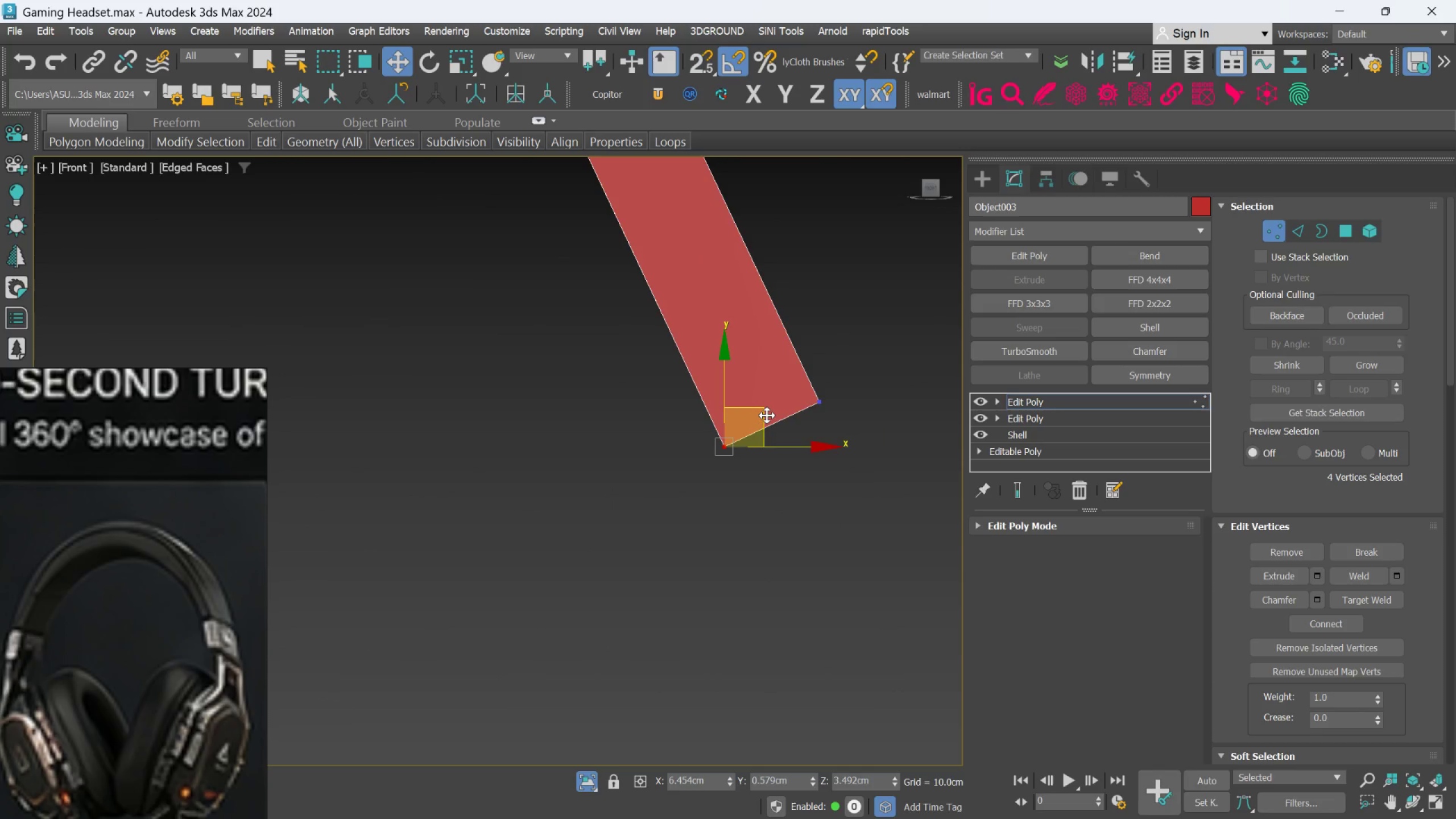 
left_click_drag(start_coordinate=[766, 415], to_coordinate=[809, 394])
 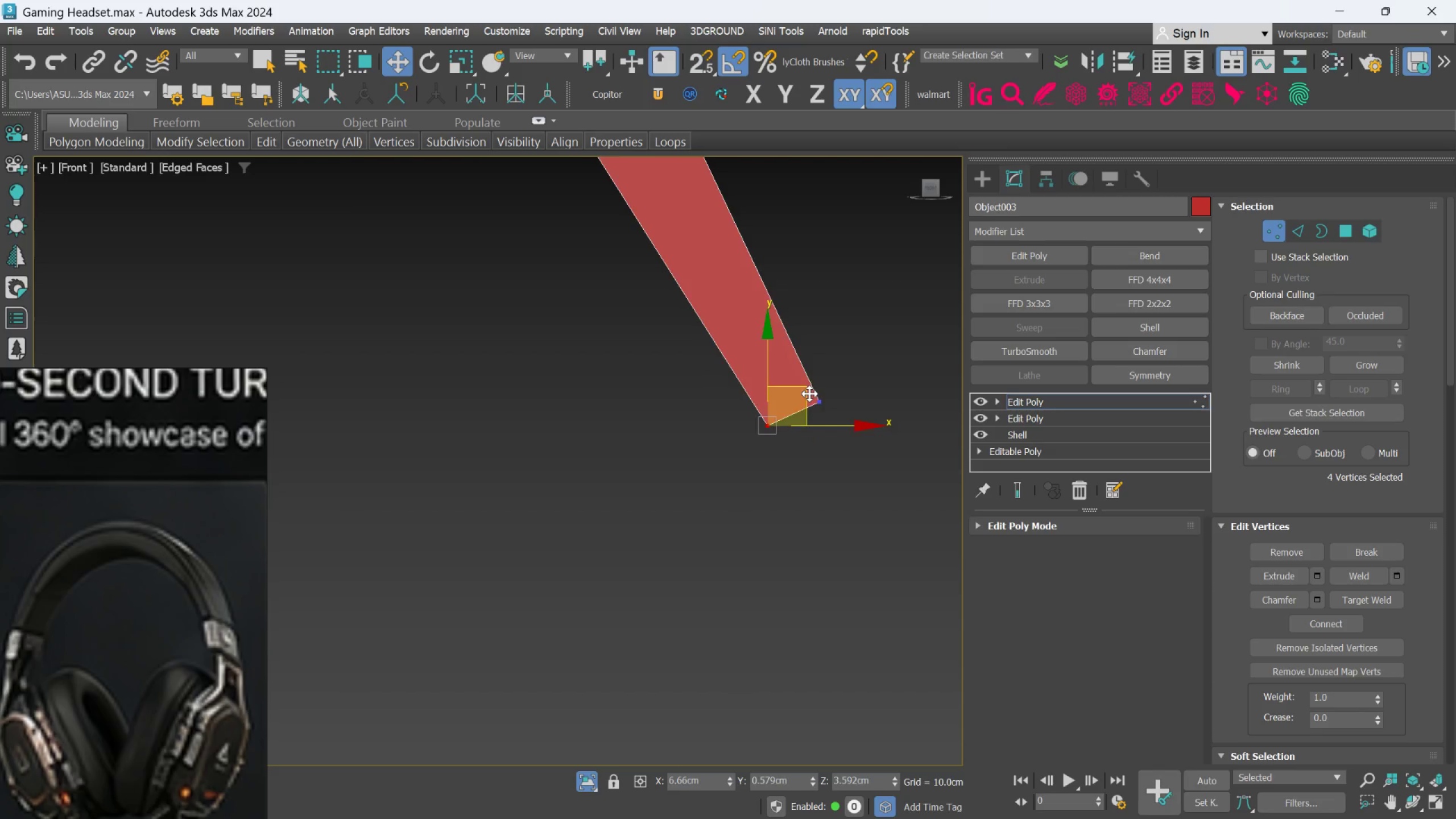 
scroll: coordinate [809, 394], scroll_direction: down, amount: 2.0
 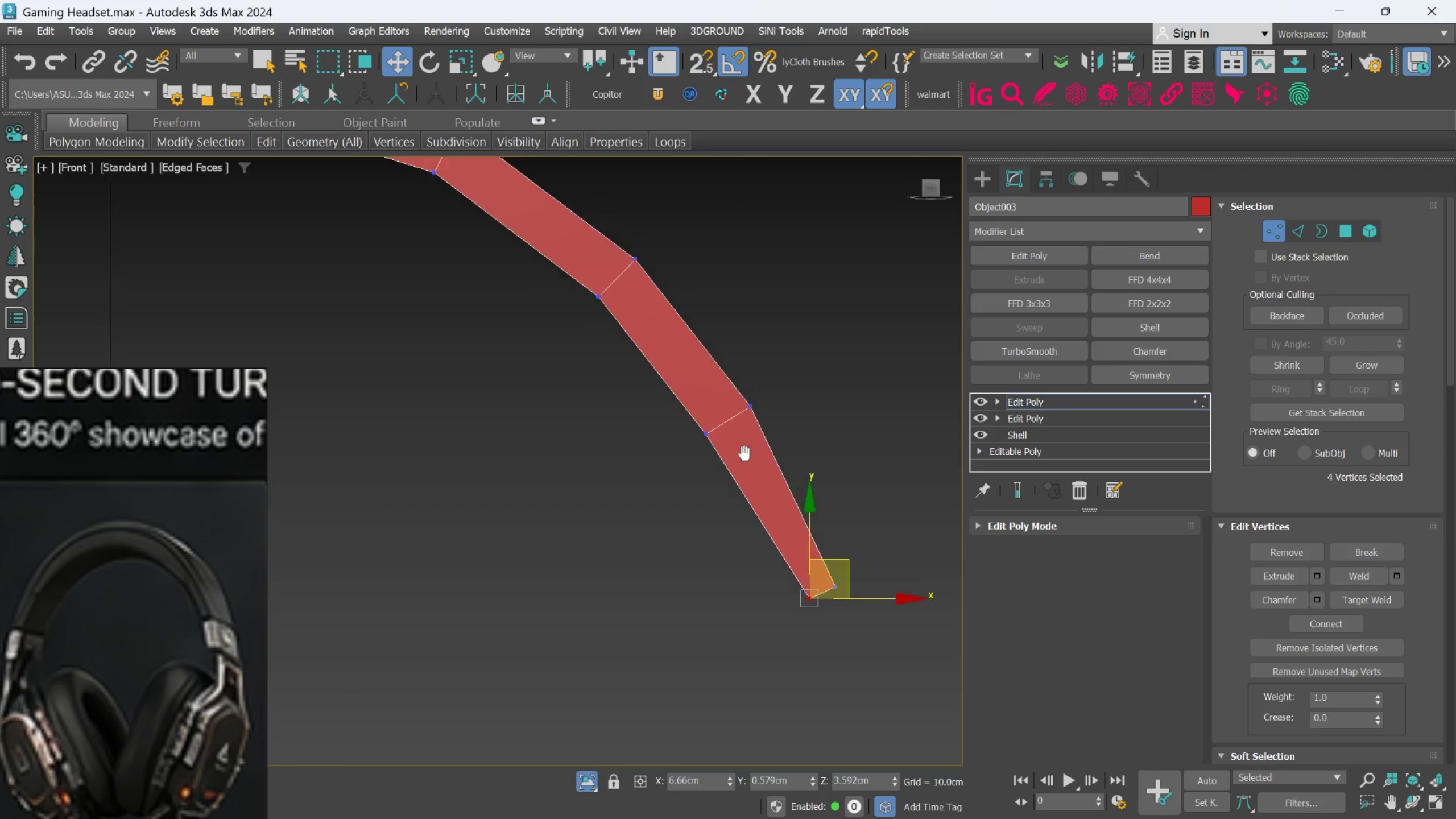 
middle_click([738, 457])
 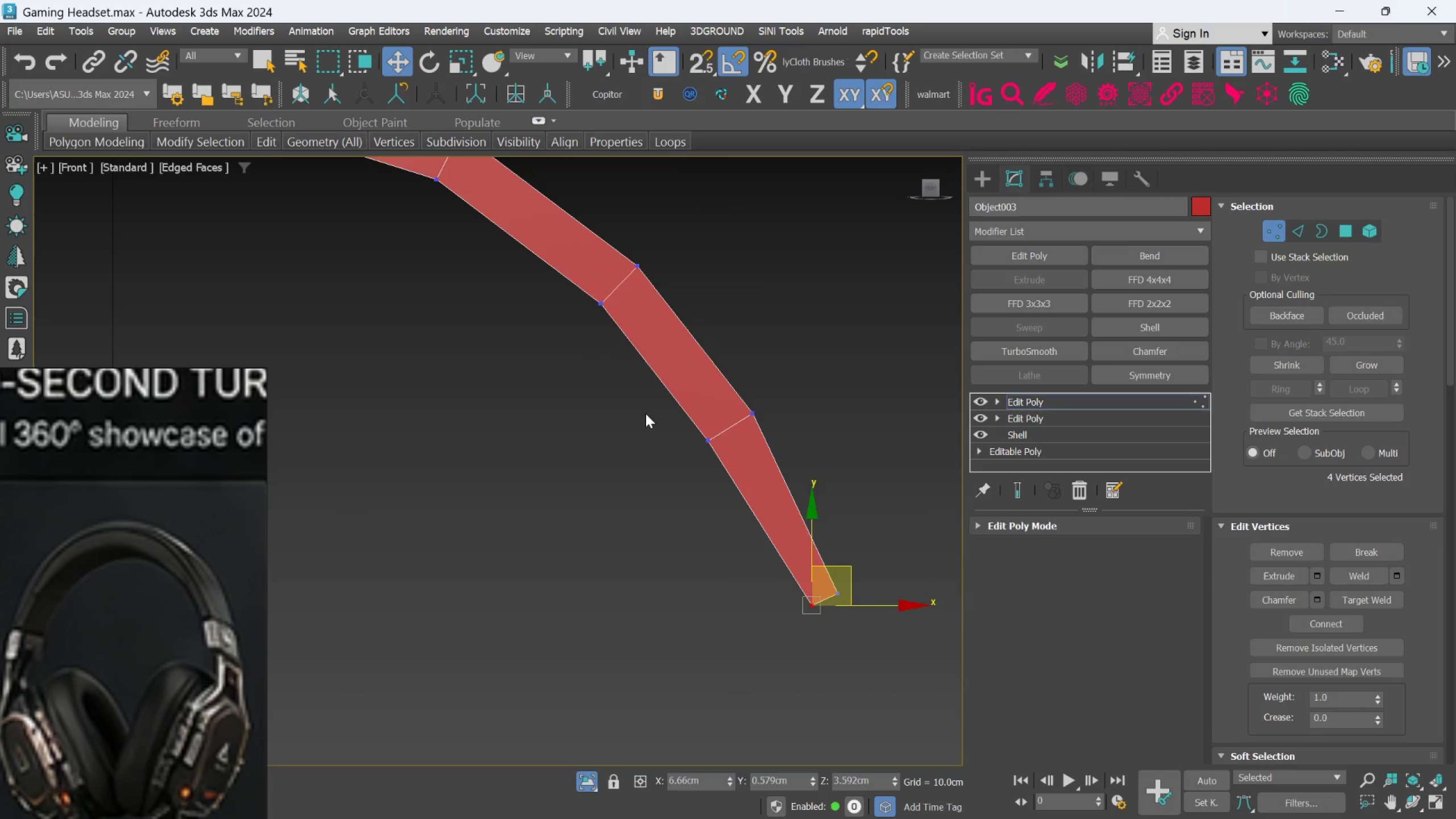 
left_click_drag(start_coordinate=[646, 413], to_coordinate=[742, 489])
 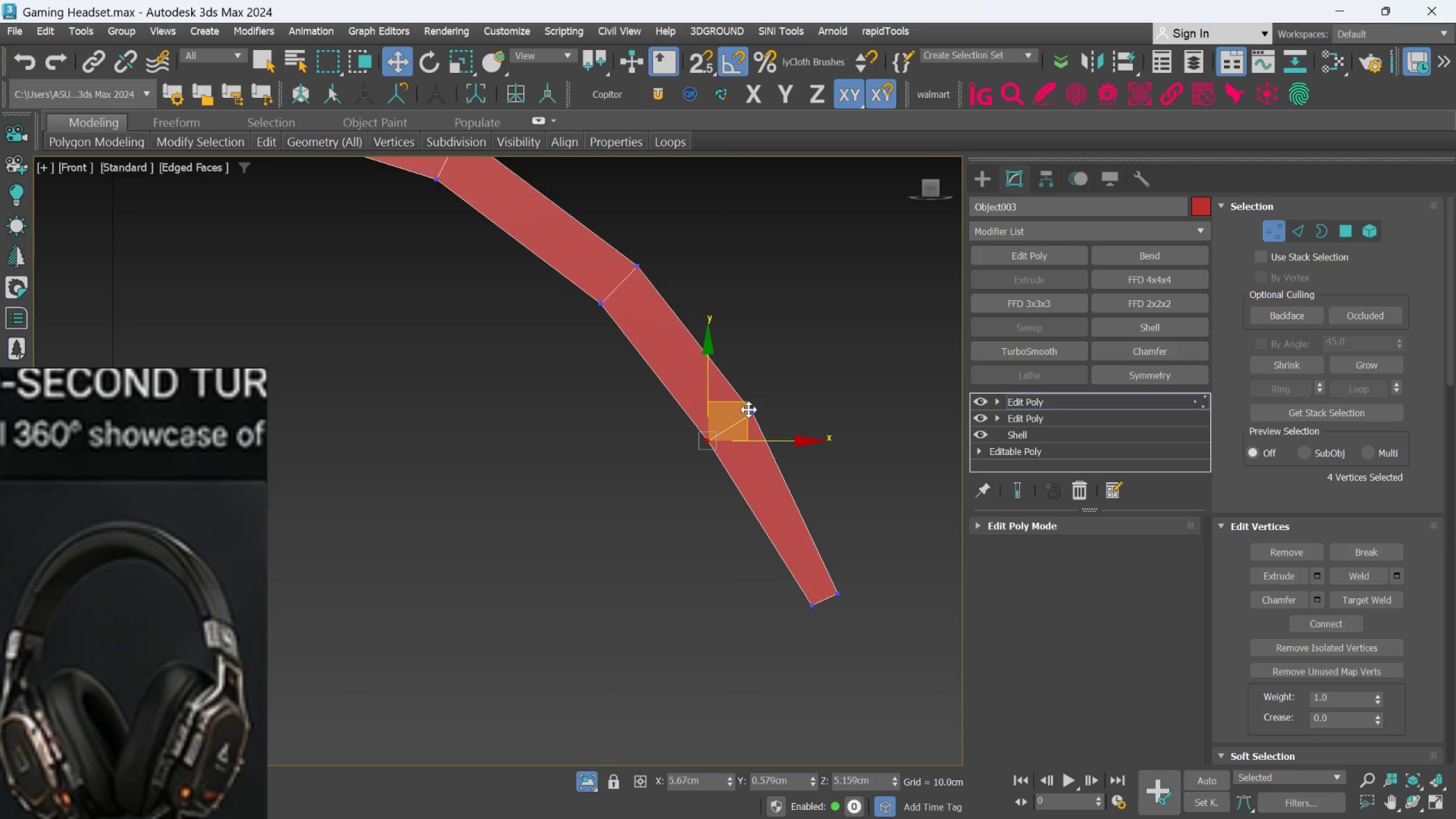 
left_click_drag(start_coordinate=[748, 410], to_coordinate=[755, 403])
 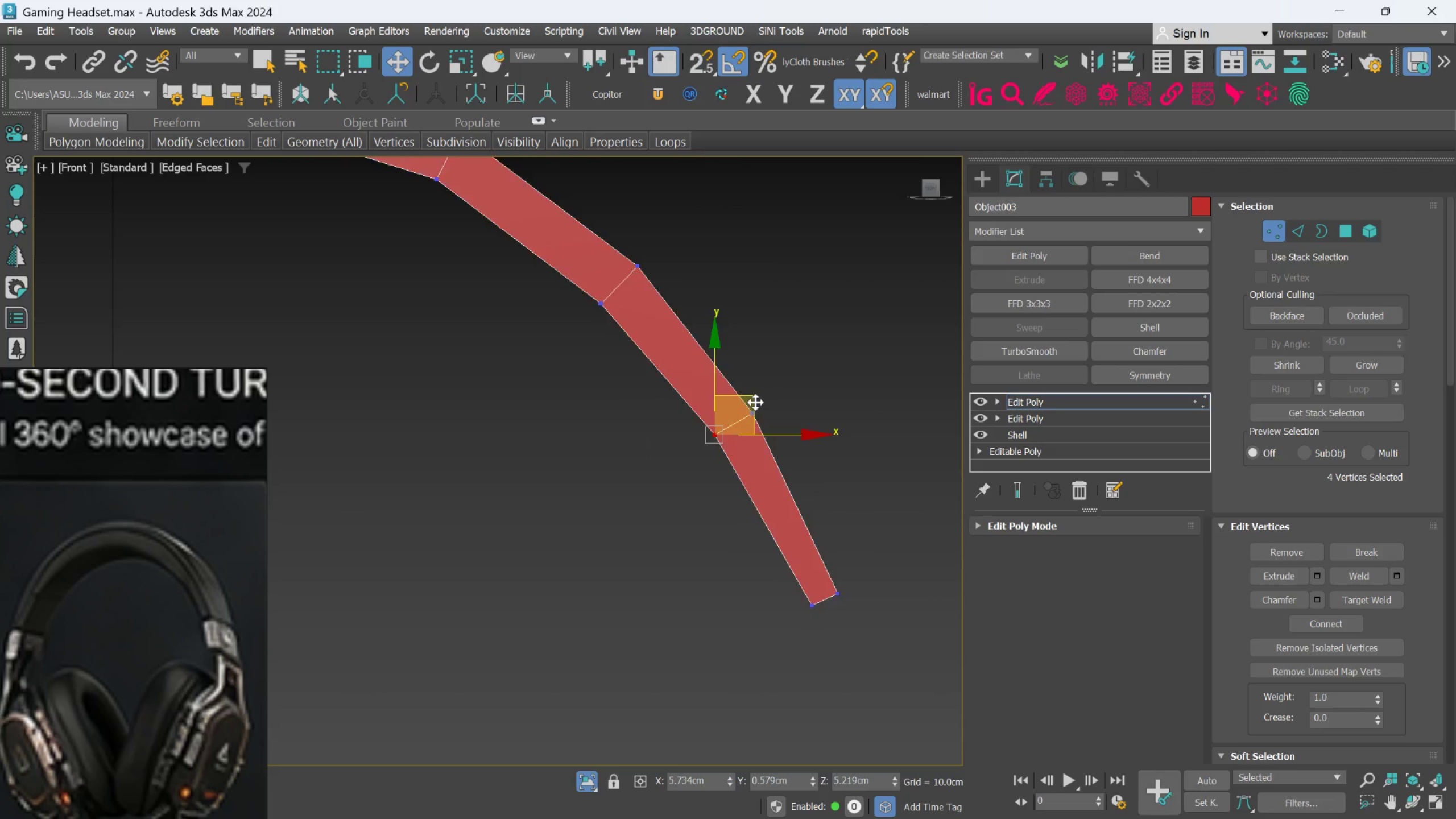 
scroll: coordinate [755, 402], scroll_direction: down, amount: 2.0
 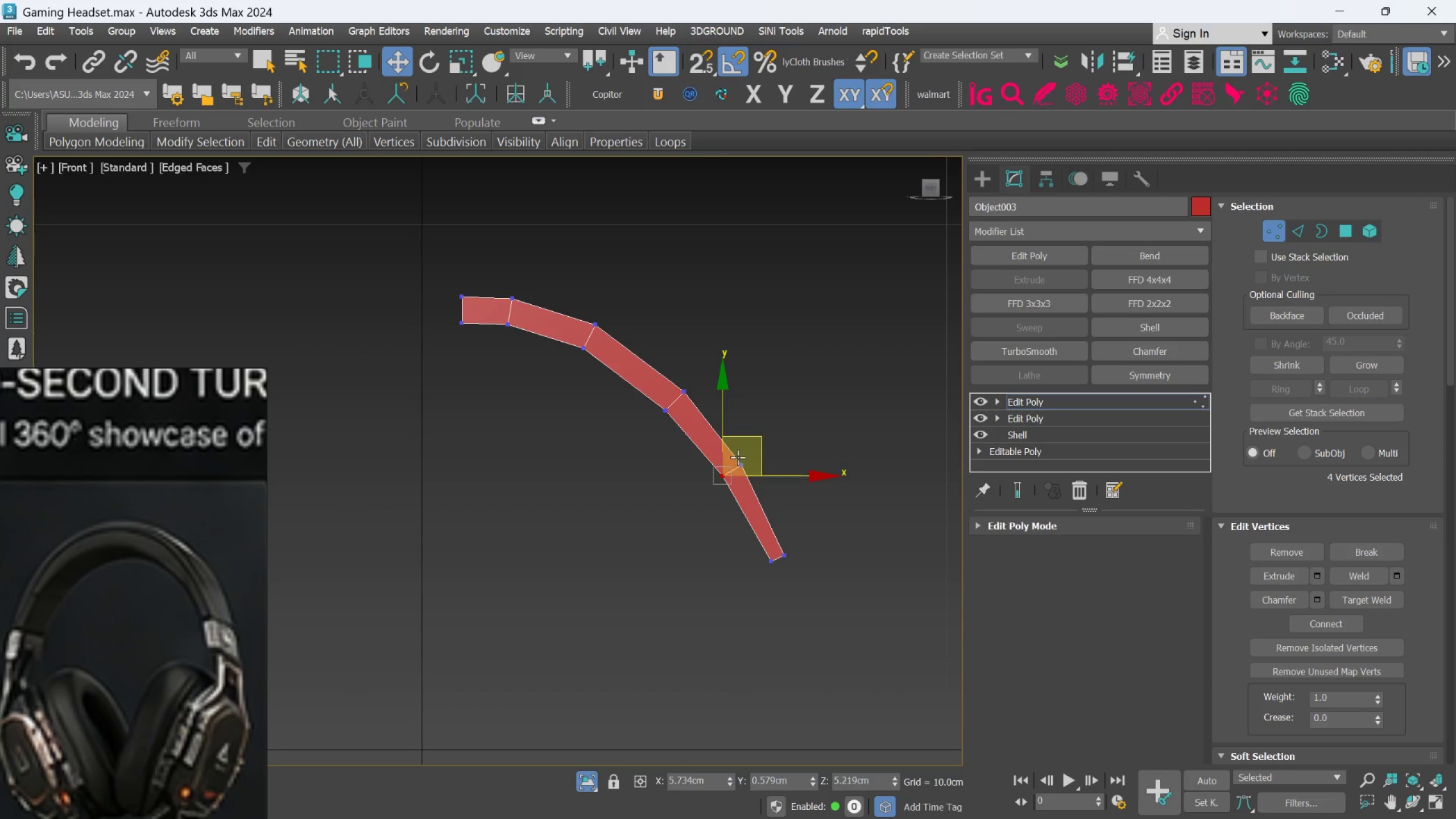 
scroll: coordinate [640, 463], scroll_direction: up, amount: 4.0
 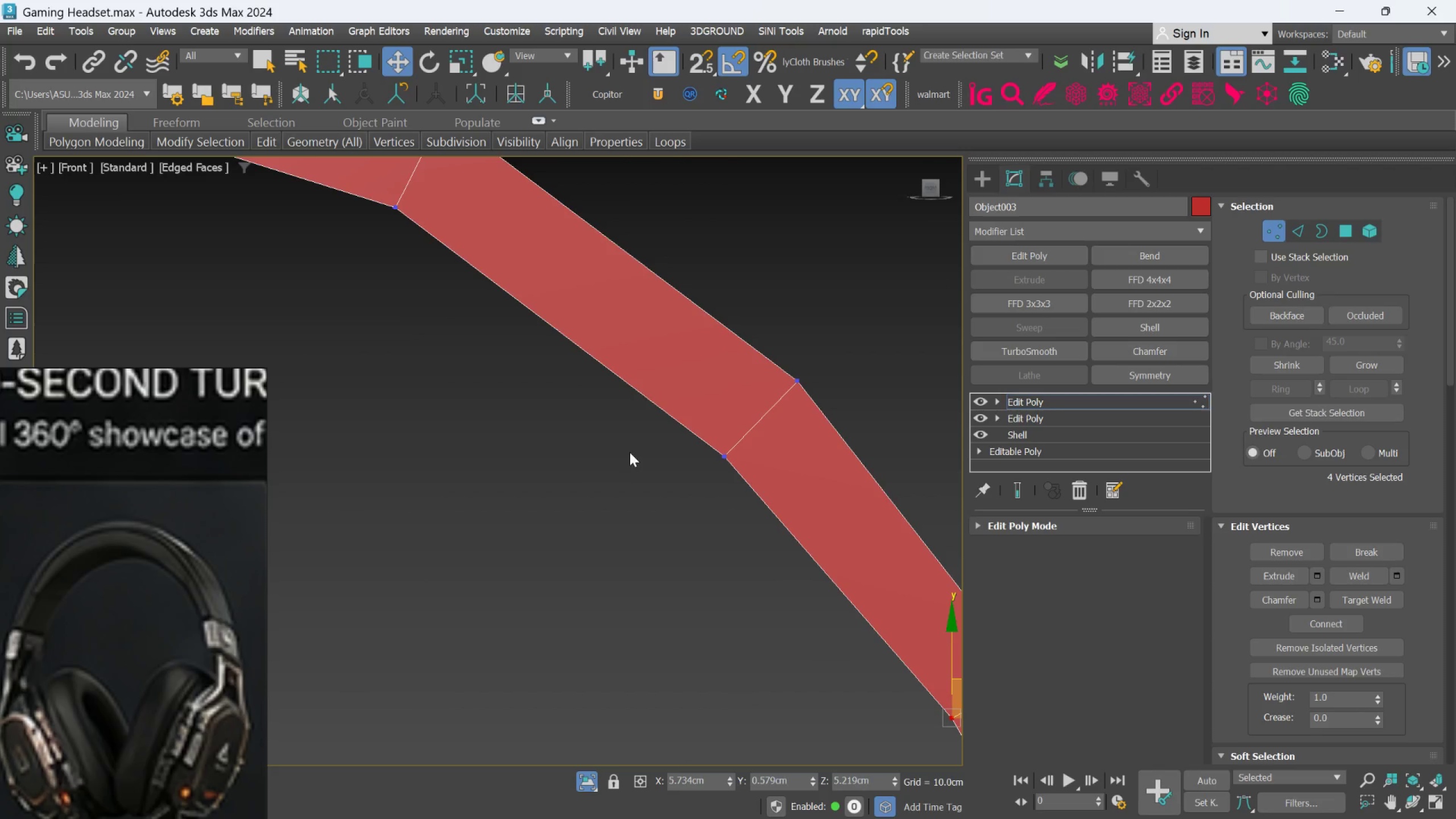 
left_click_drag(start_coordinate=[630, 450], to_coordinate=[785, 507])
 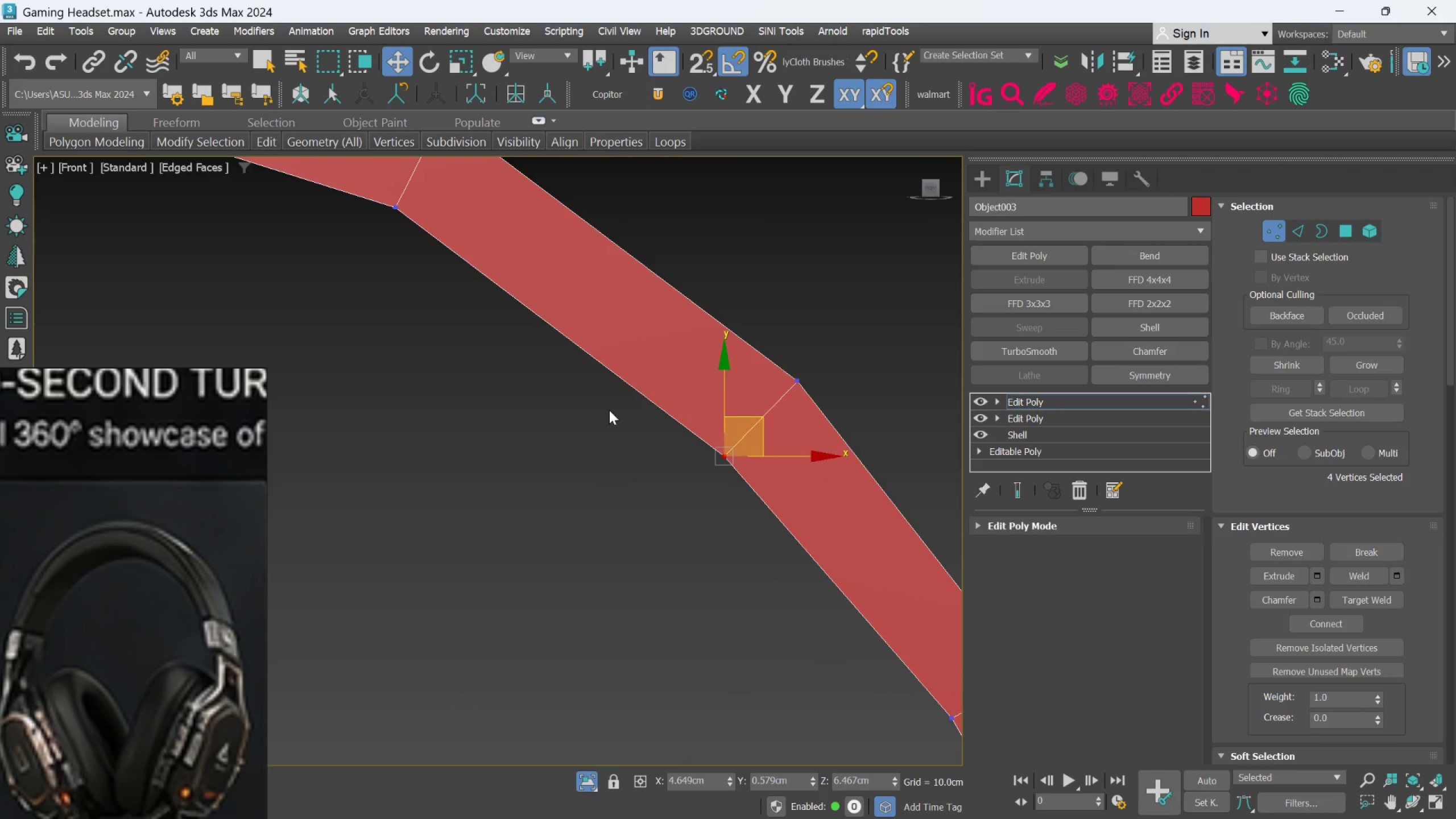 
left_click_drag(start_coordinate=[609, 410], to_coordinate=[787, 505])
 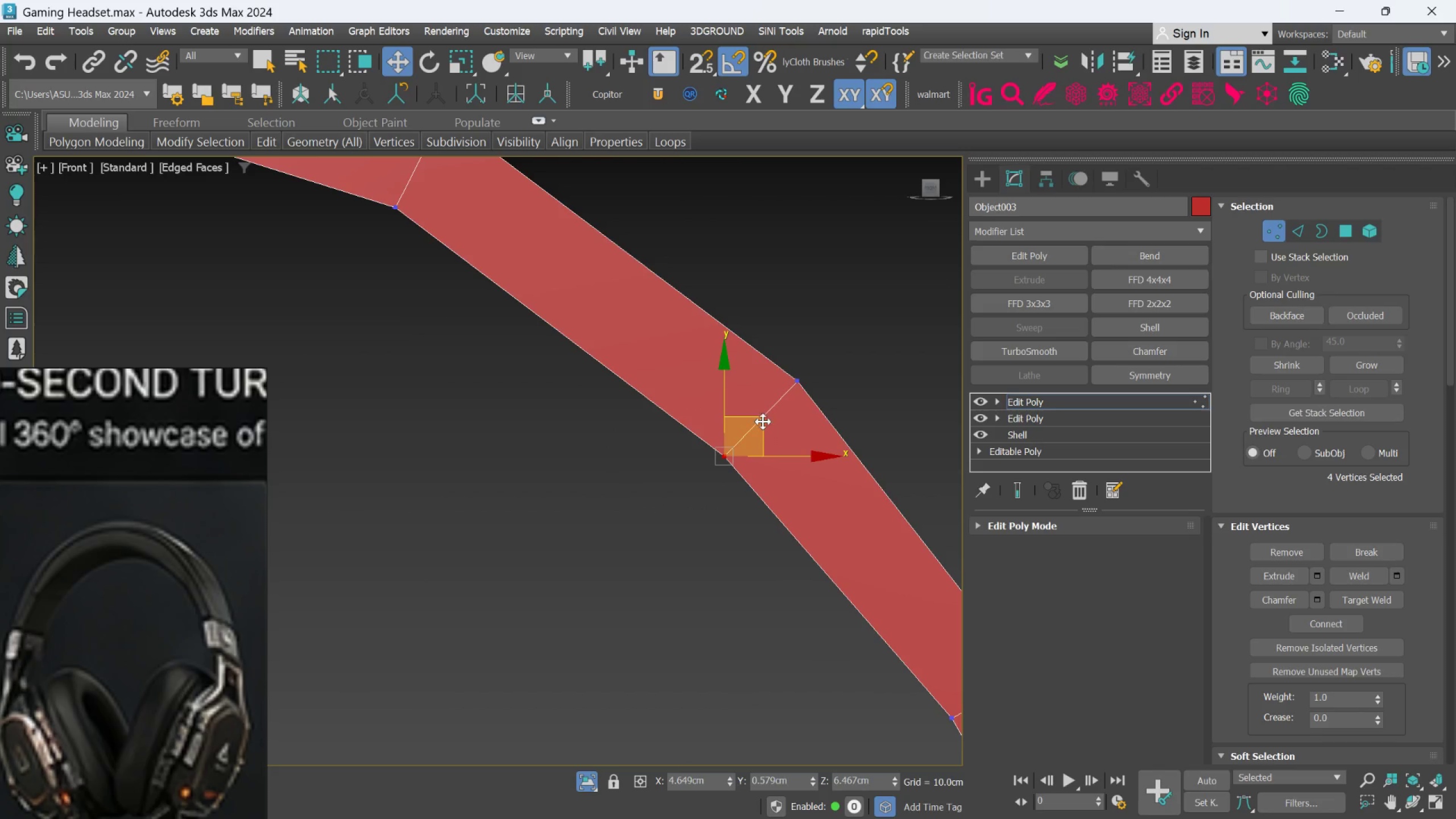 
left_click_drag(start_coordinate=[761, 421], to_coordinate=[768, 415])
 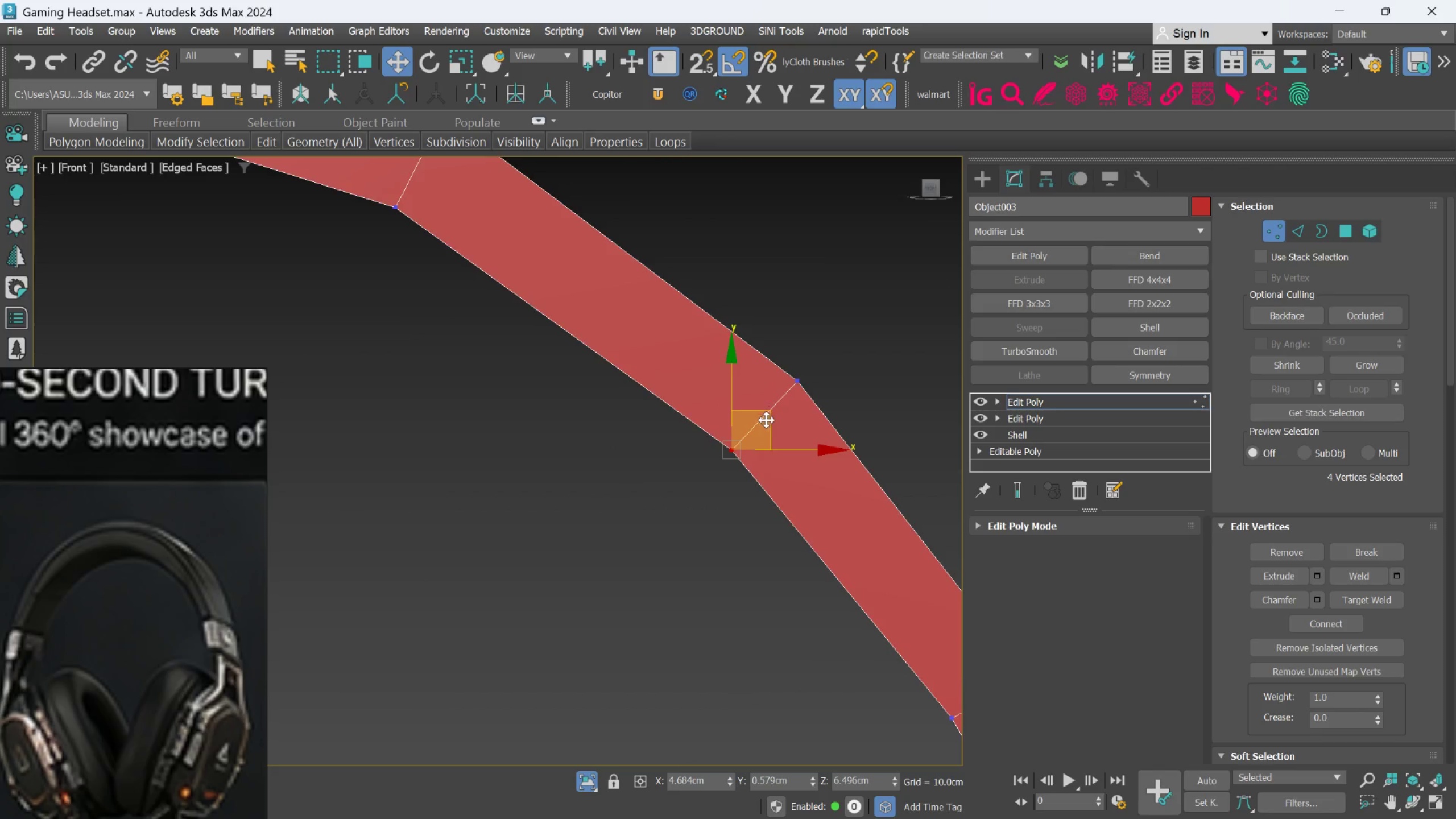 
scroll: coordinate [766, 423], scroll_direction: down, amount: 3.0
 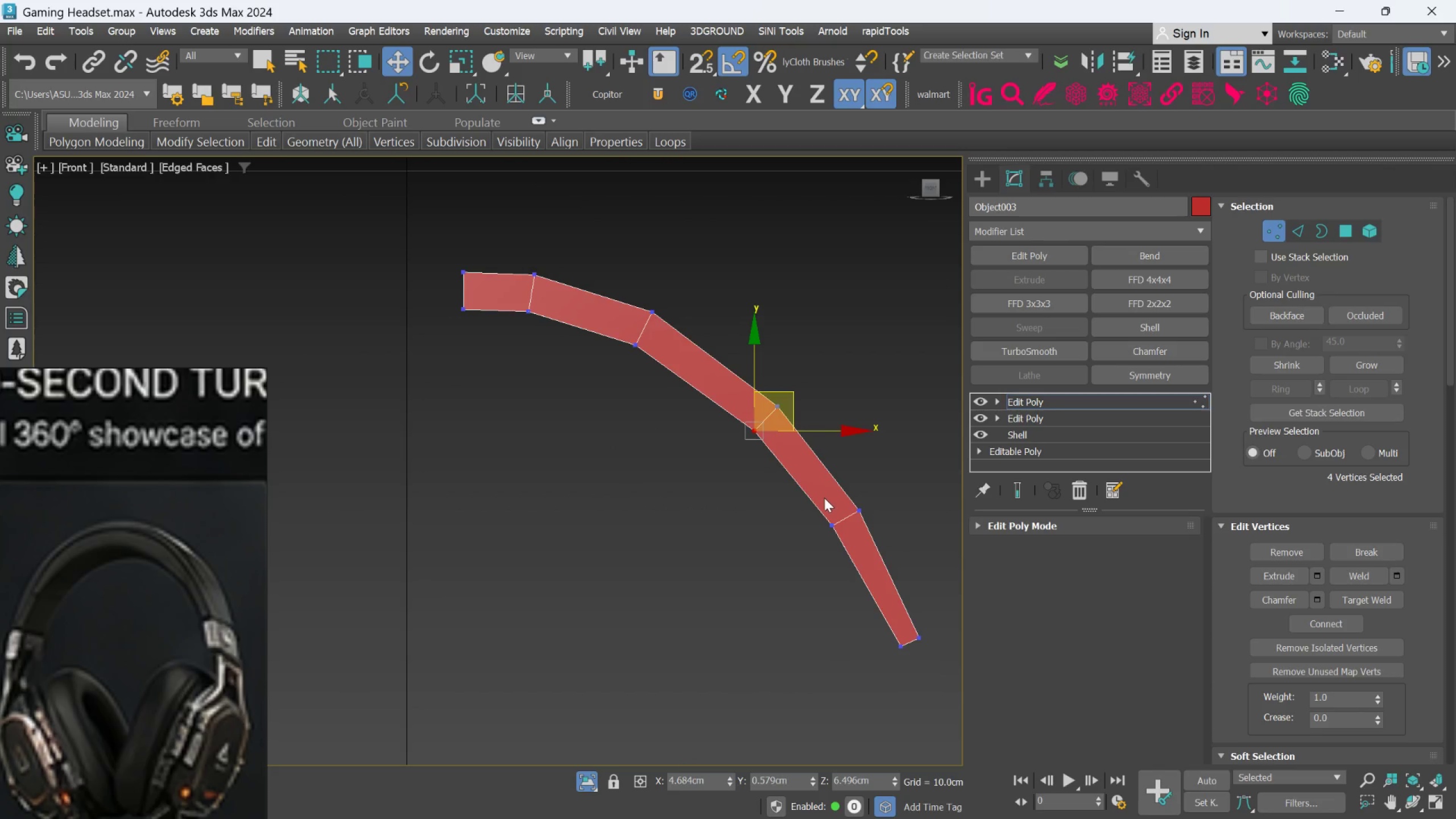 
scroll: coordinate [824, 498], scroll_direction: up, amount: 2.0
 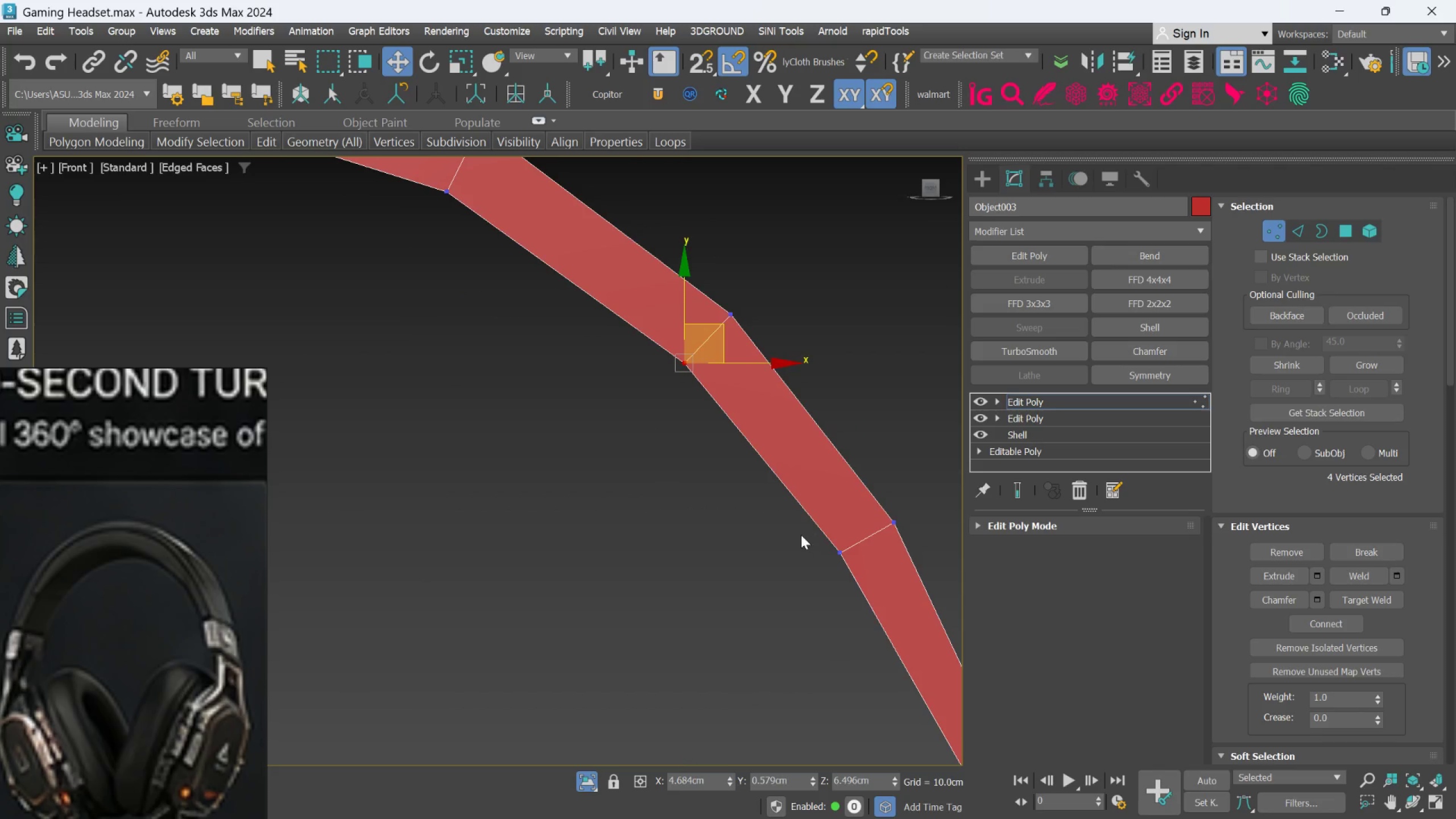 
left_click_drag(start_coordinate=[799, 536], to_coordinate=[871, 584])
 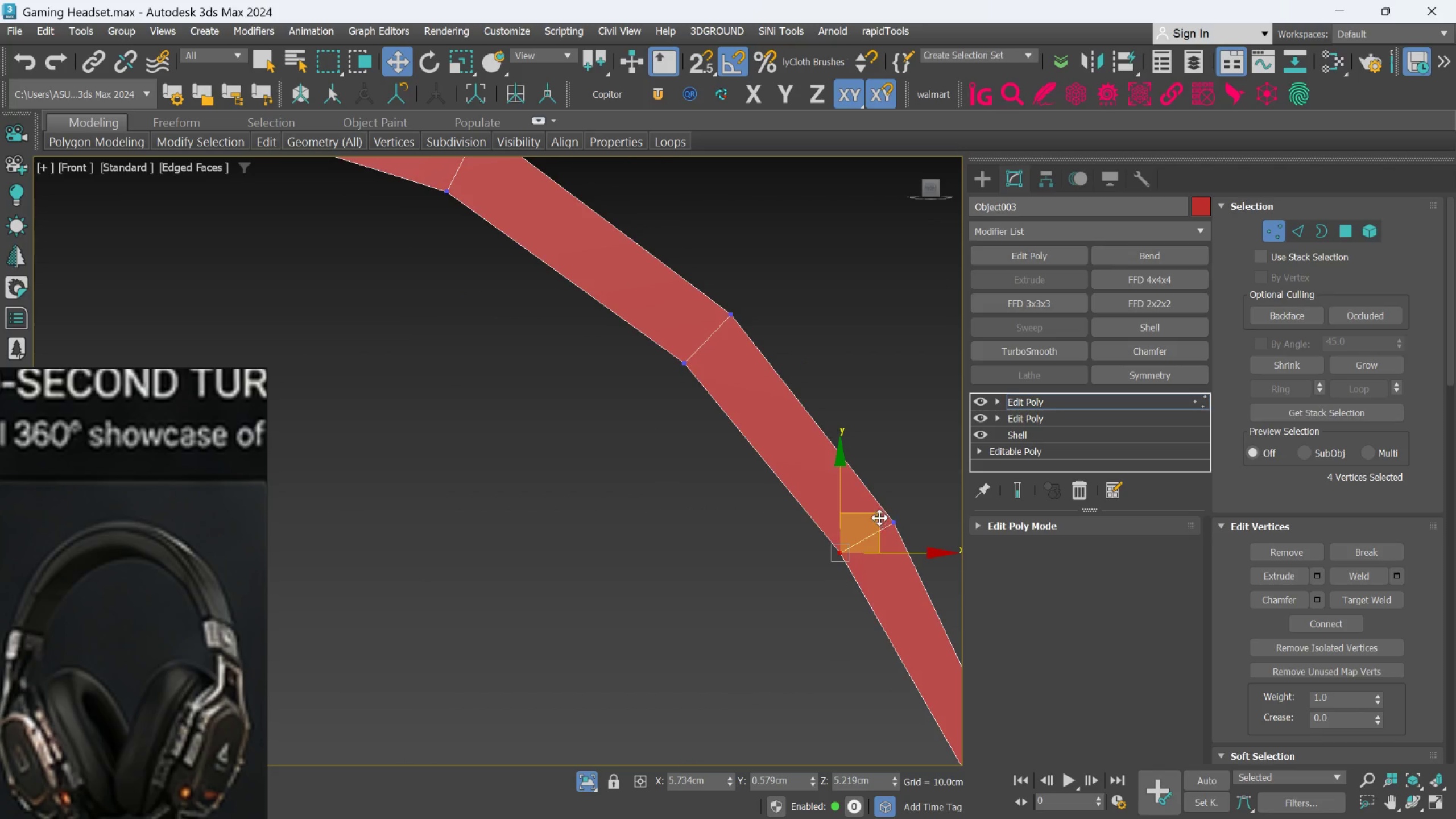 
left_click_drag(start_coordinate=[879, 518], to_coordinate=[885, 511])
 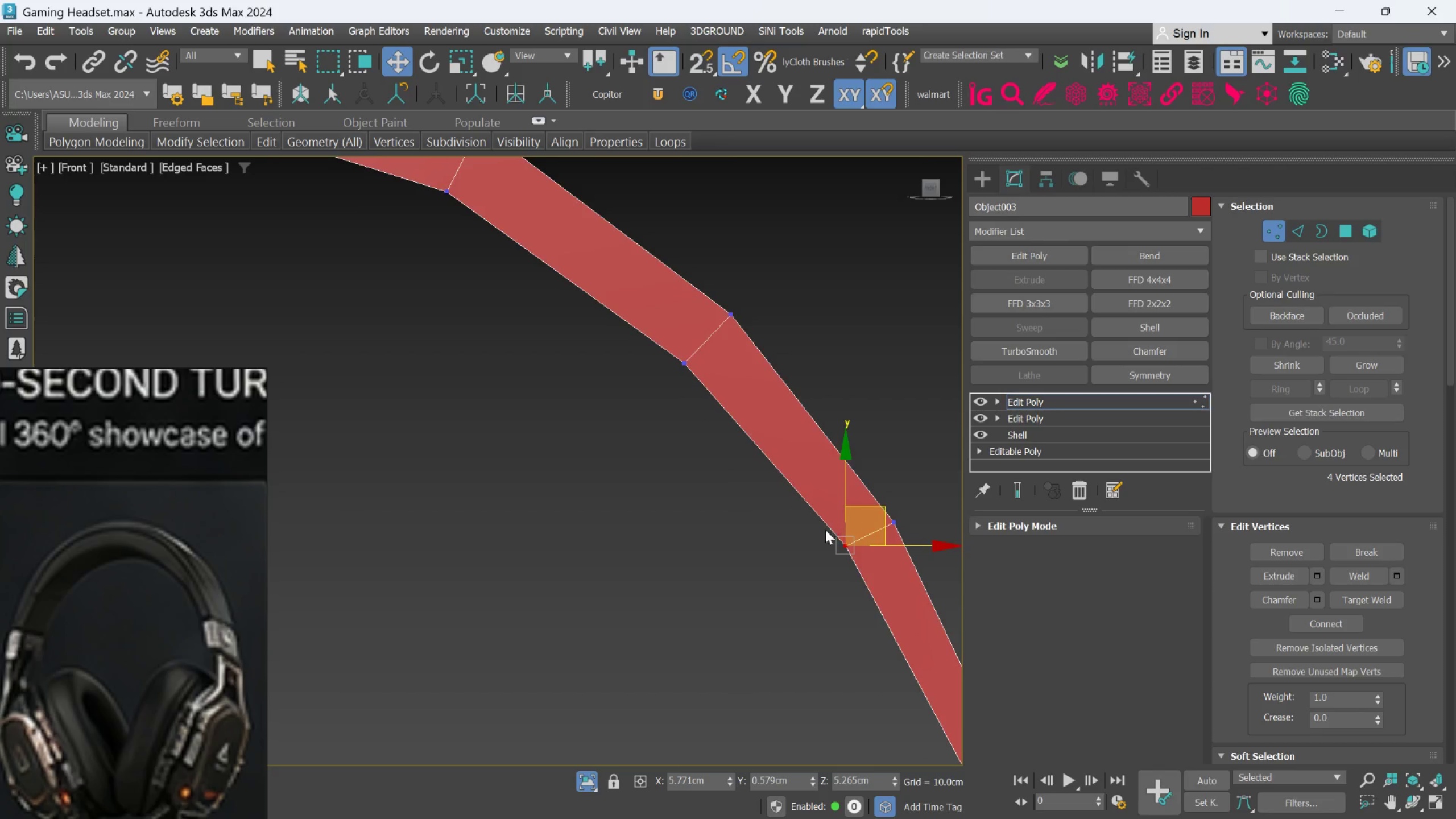 
scroll: coordinate [825, 530], scroll_direction: down, amount: 1.0
 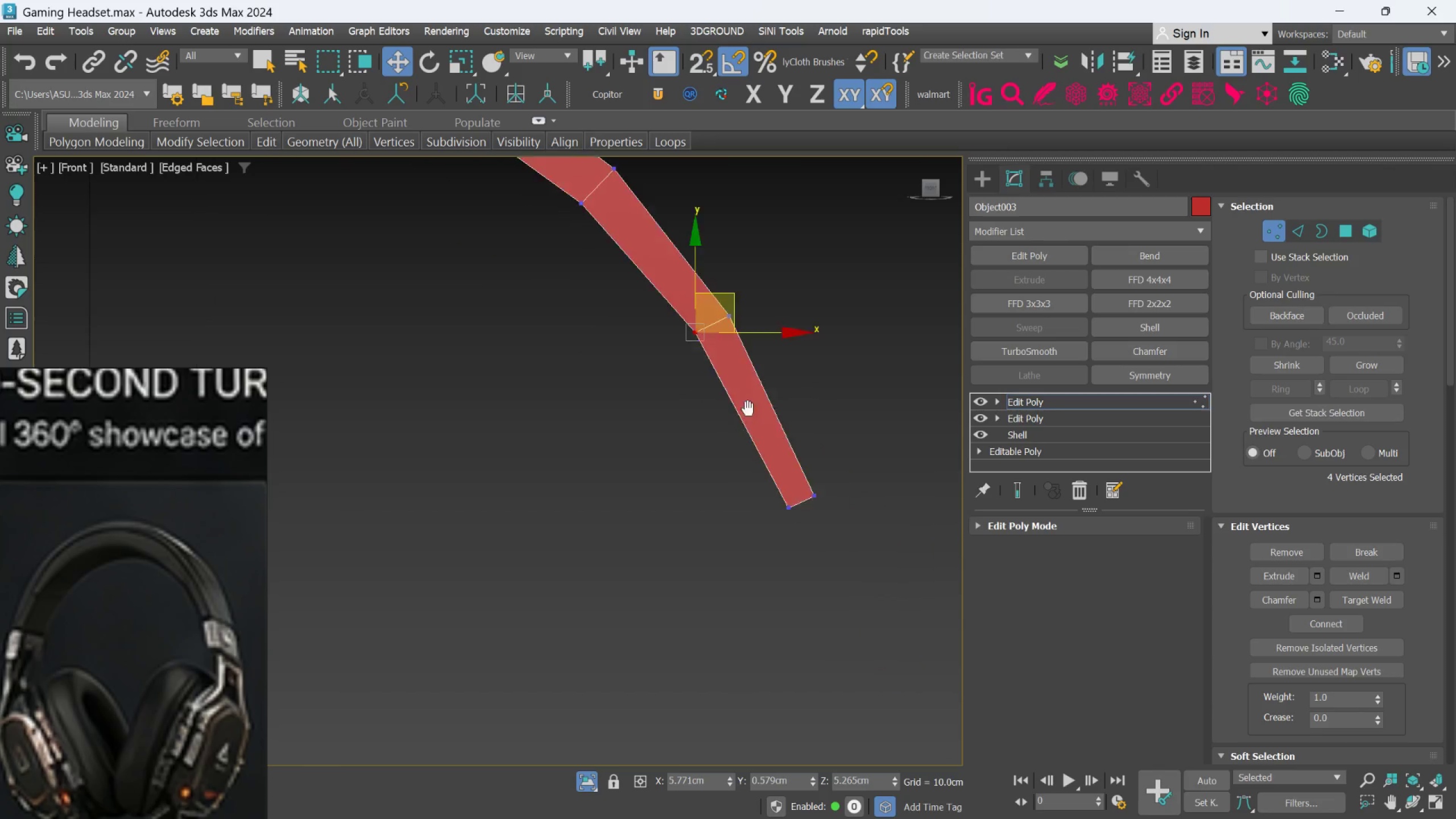 
scroll: coordinate [763, 443], scroll_direction: up, amount: 1.0
 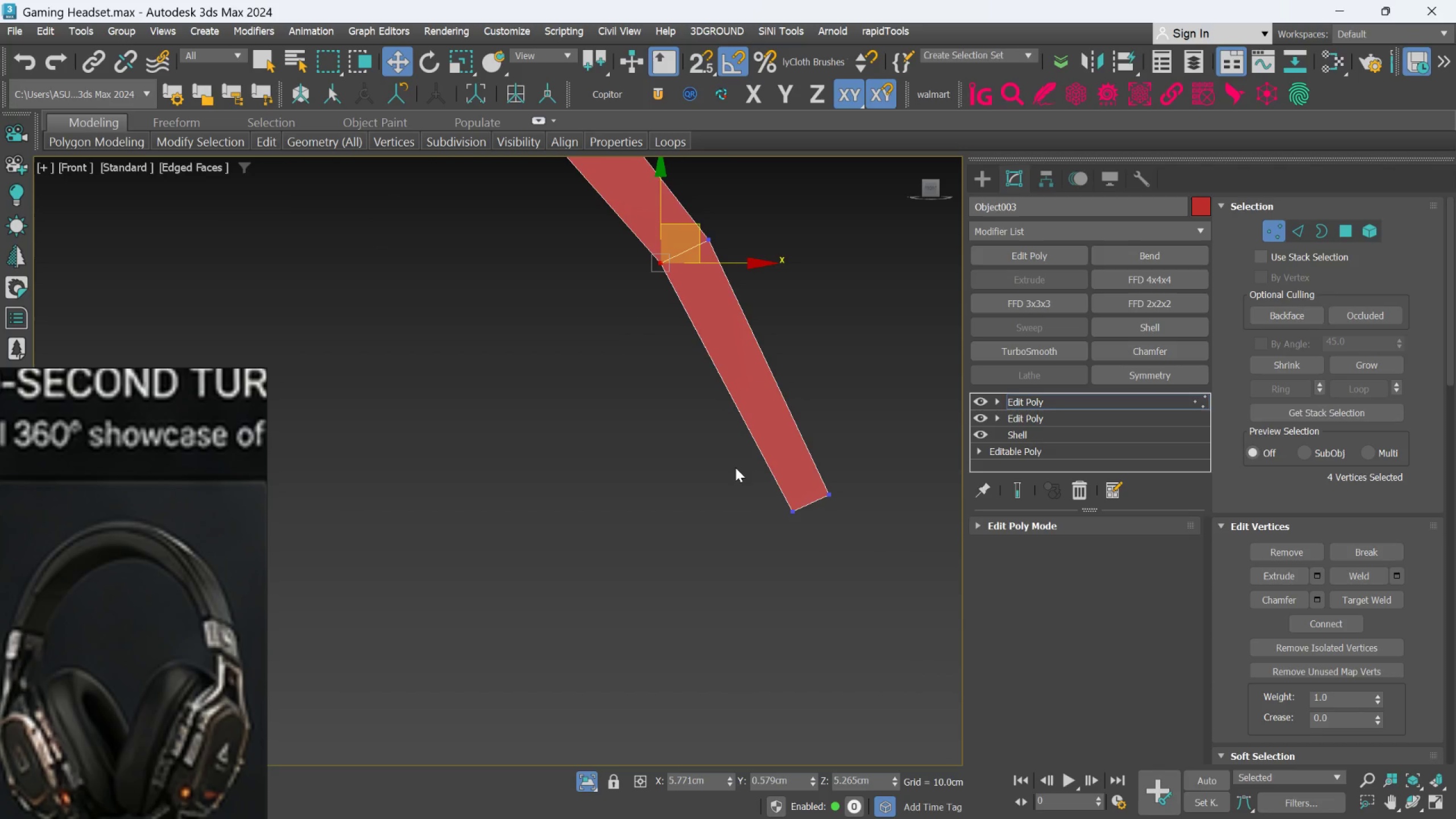 
left_click_drag(start_coordinate=[735, 468], to_coordinate=[798, 528])
 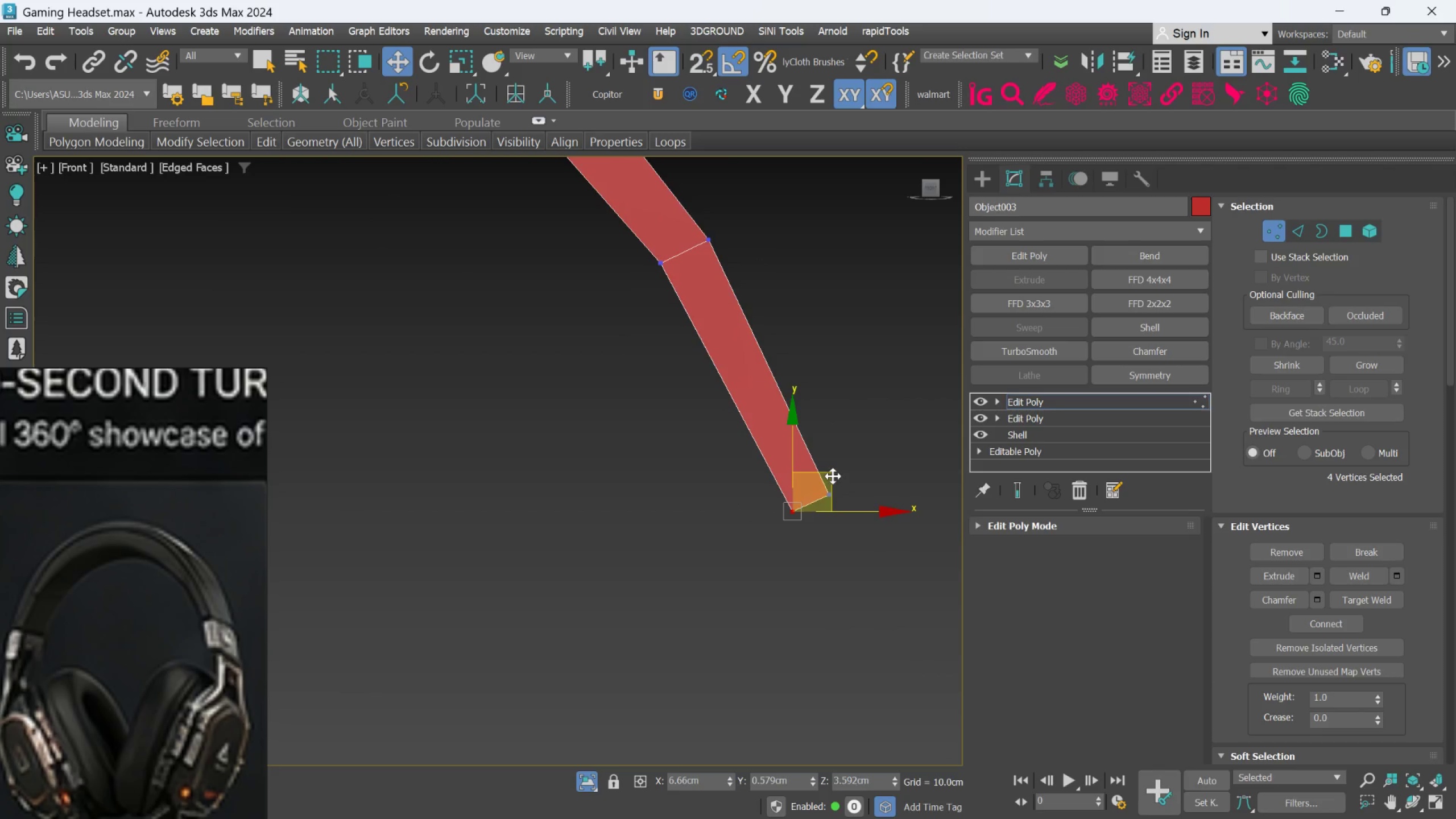 
left_click_drag(start_coordinate=[833, 476], to_coordinate=[839, 471])
 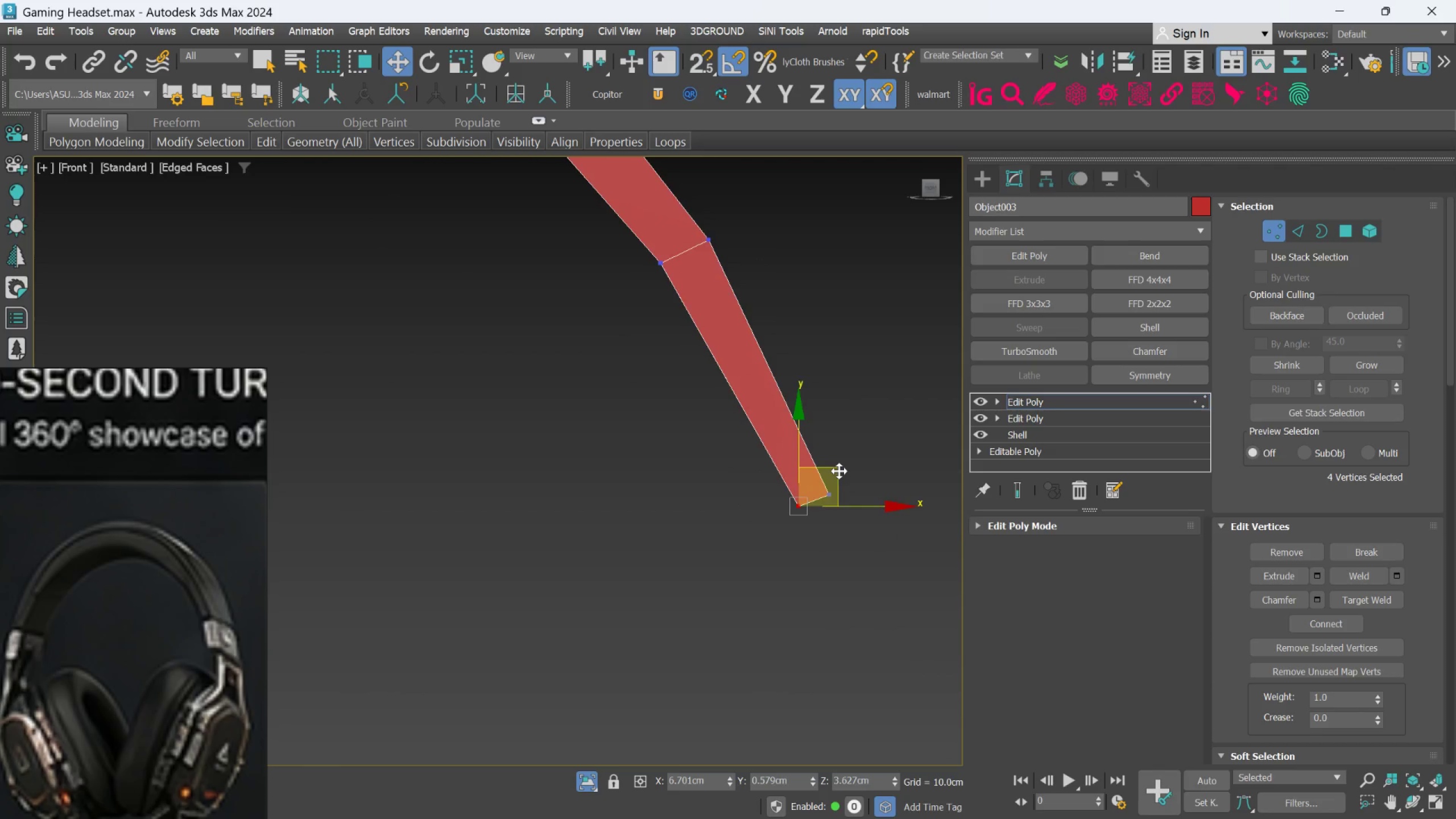 
scroll: coordinate [878, 410], scroll_direction: down, amount: 3.0
 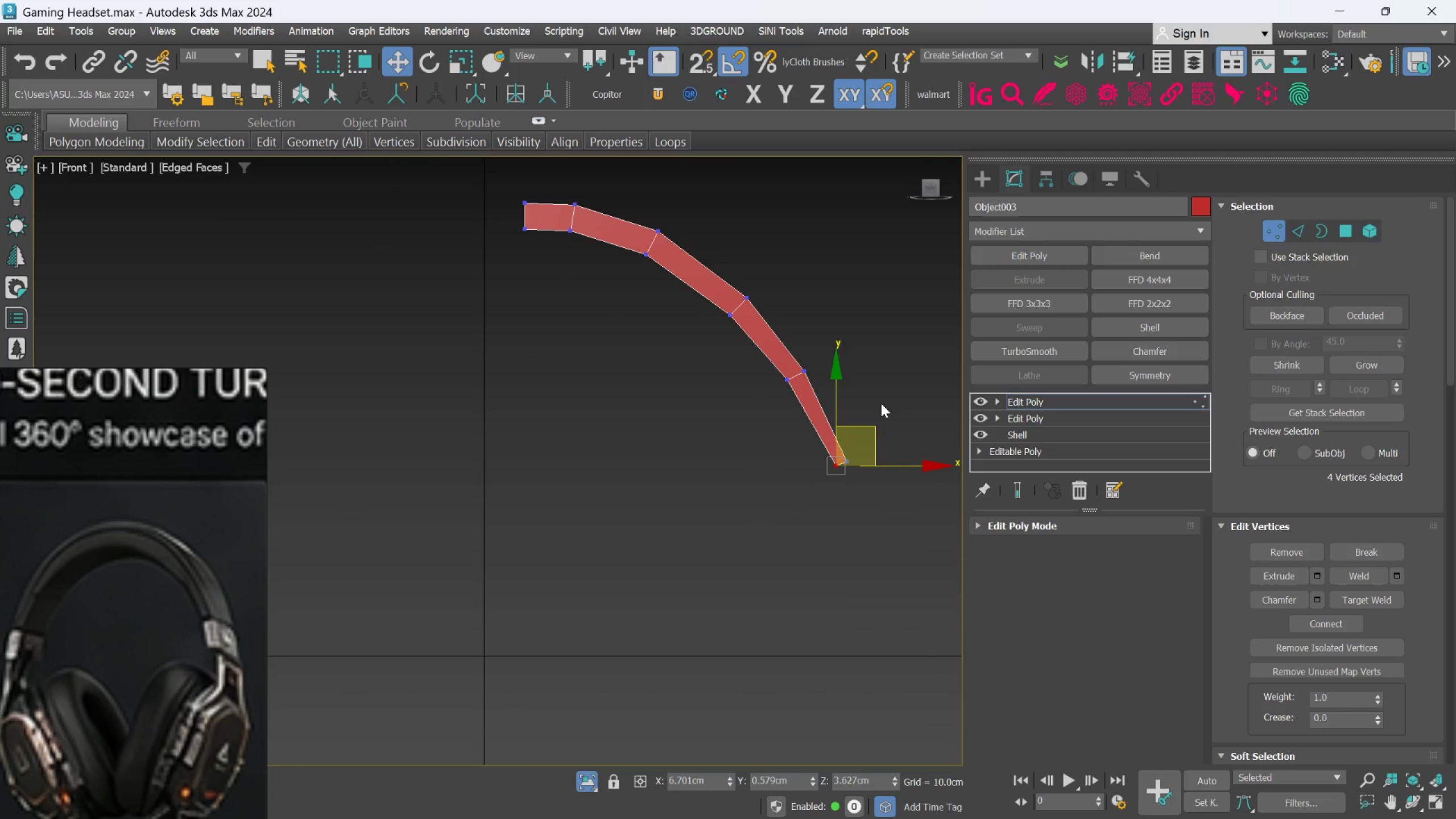 
left_click([881, 402])
 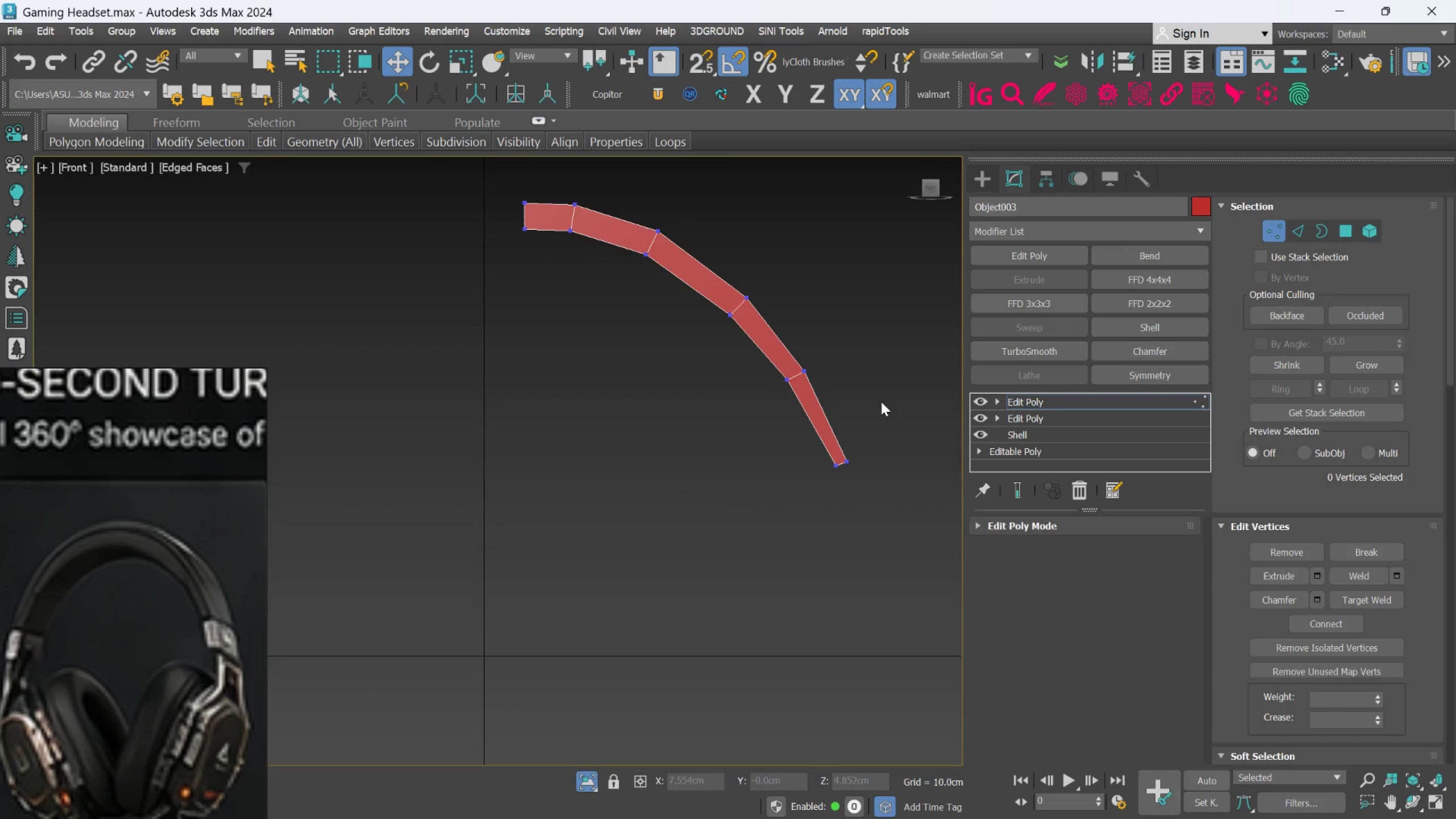 
scroll: coordinate [766, 514], scroll_direction: down, amount: 1.0
 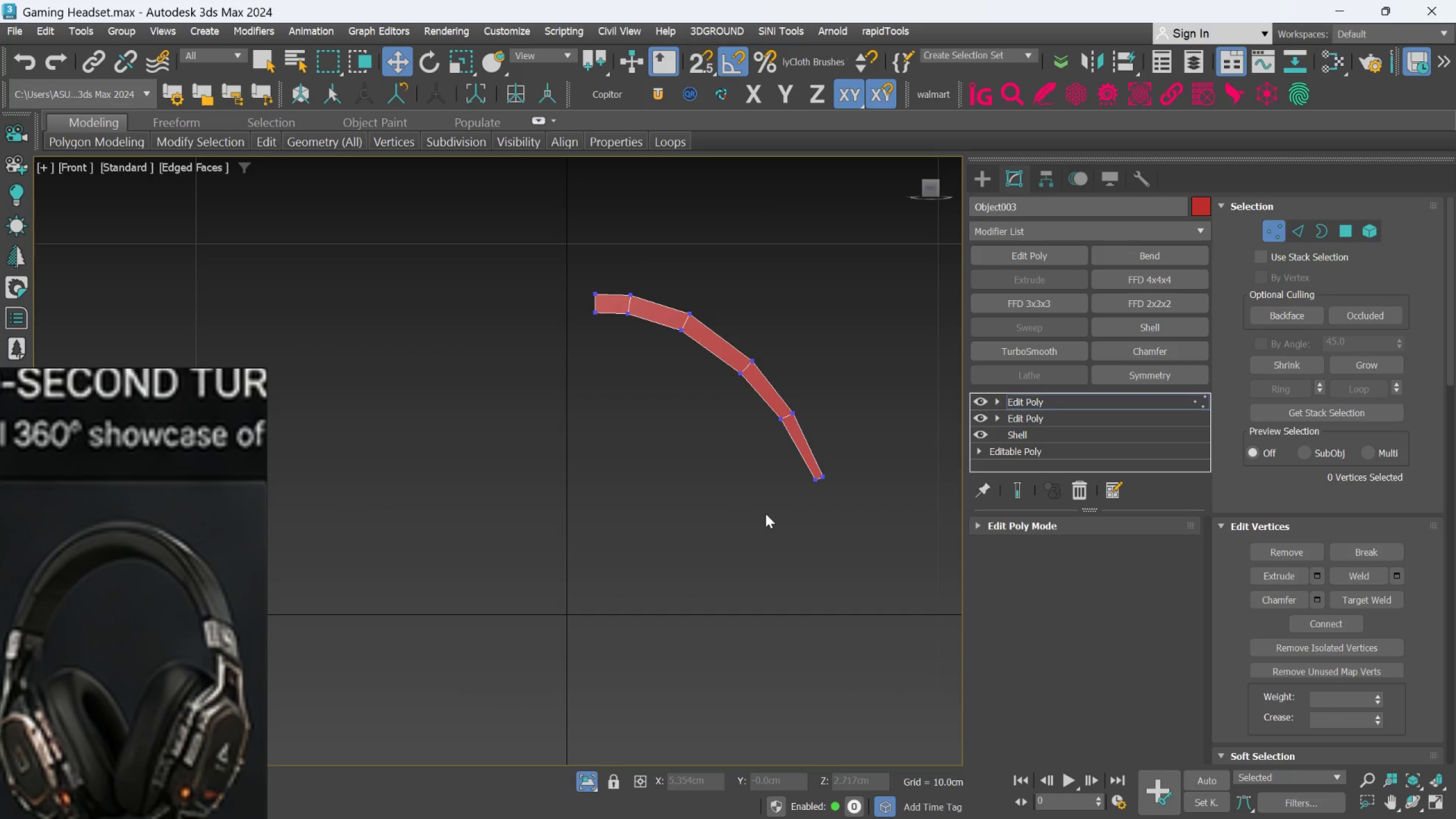 
hold_key(key=AltLeft, duration=0.53)
 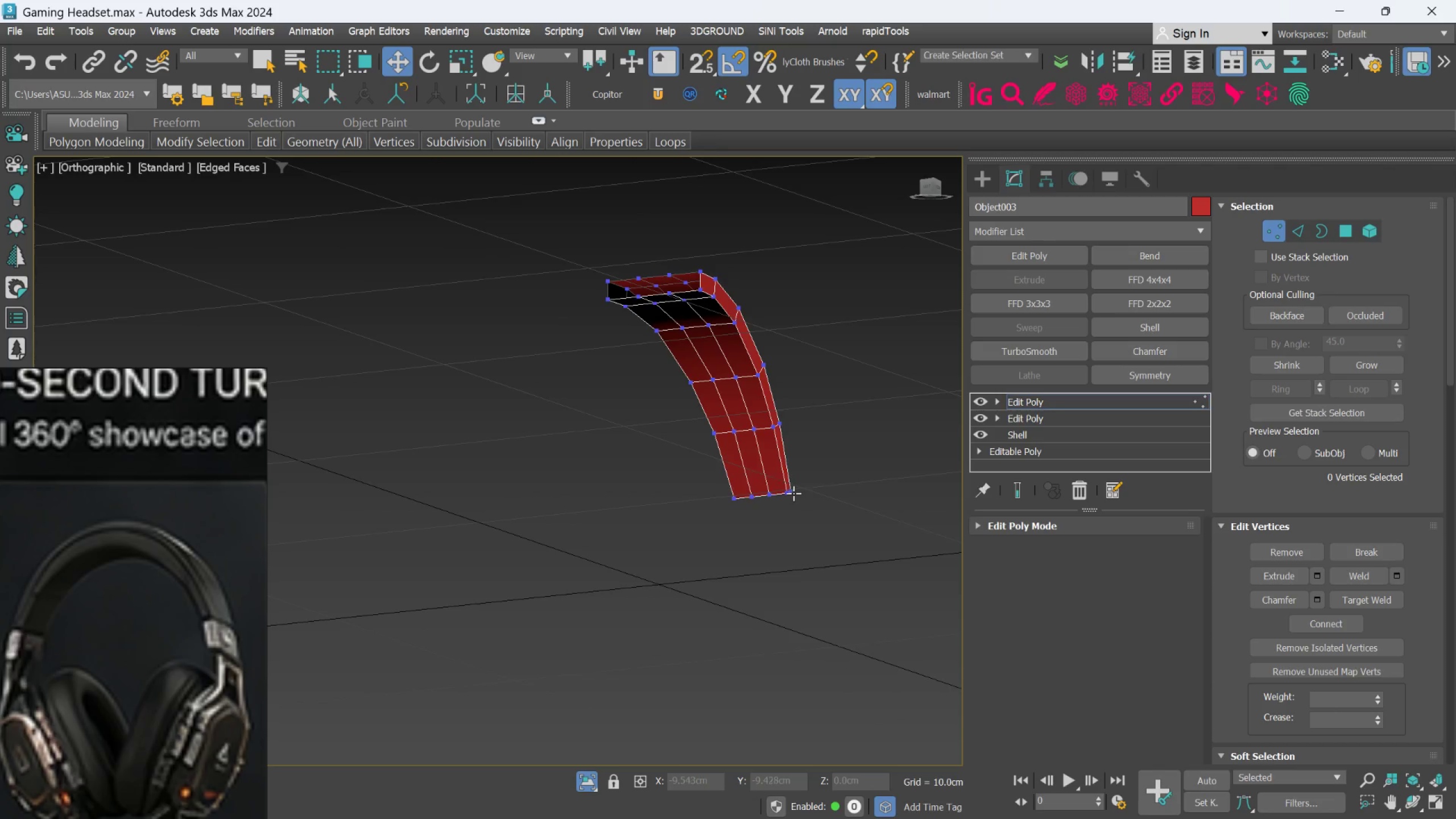 
hold_key(key=AltLeft, duration=0.41)
scroll: coordinate [782, 490], scroll_direction: up, amount: 3.0
 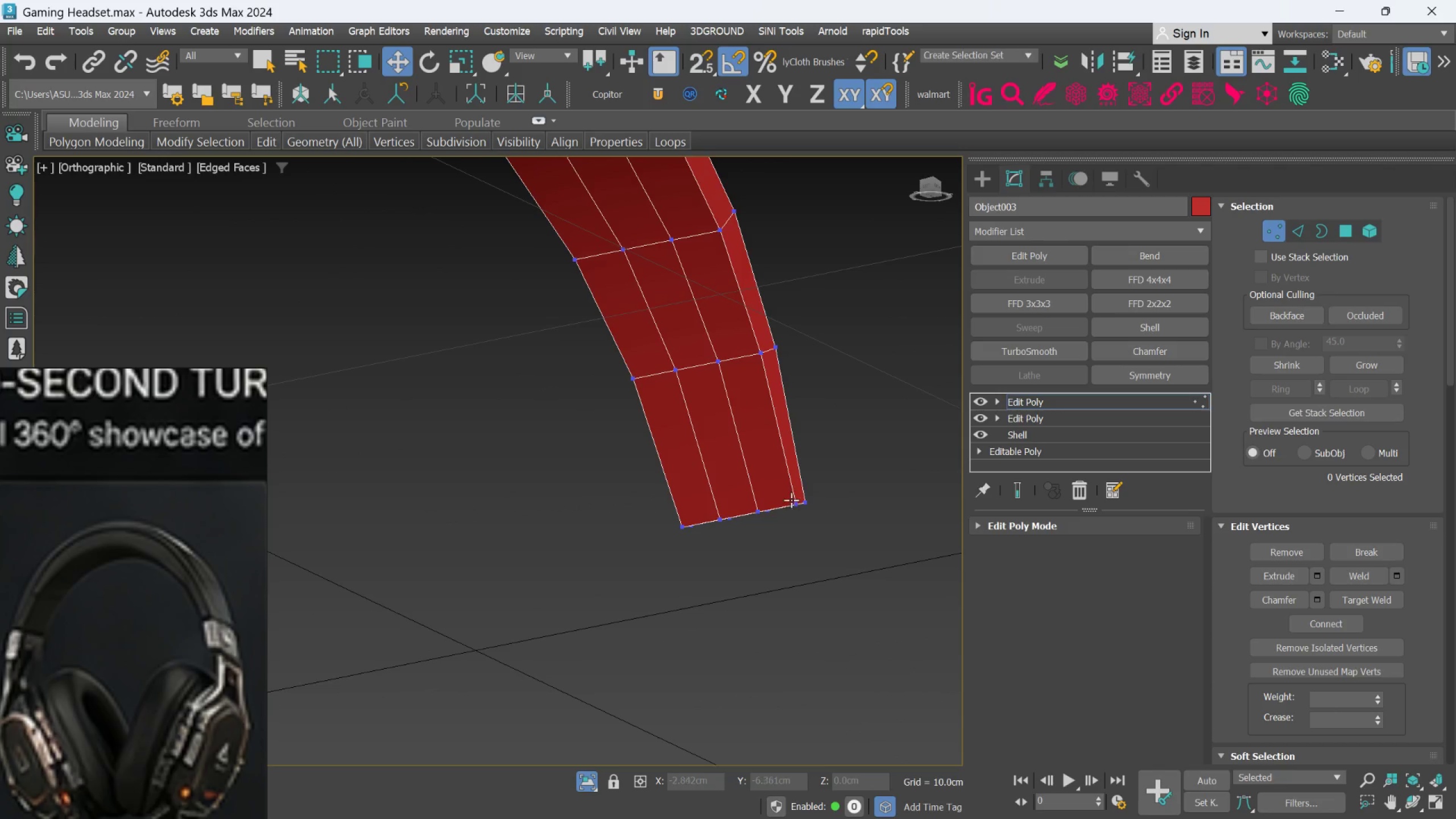 
hold_key(key=AltLeft, duration=0.72)
 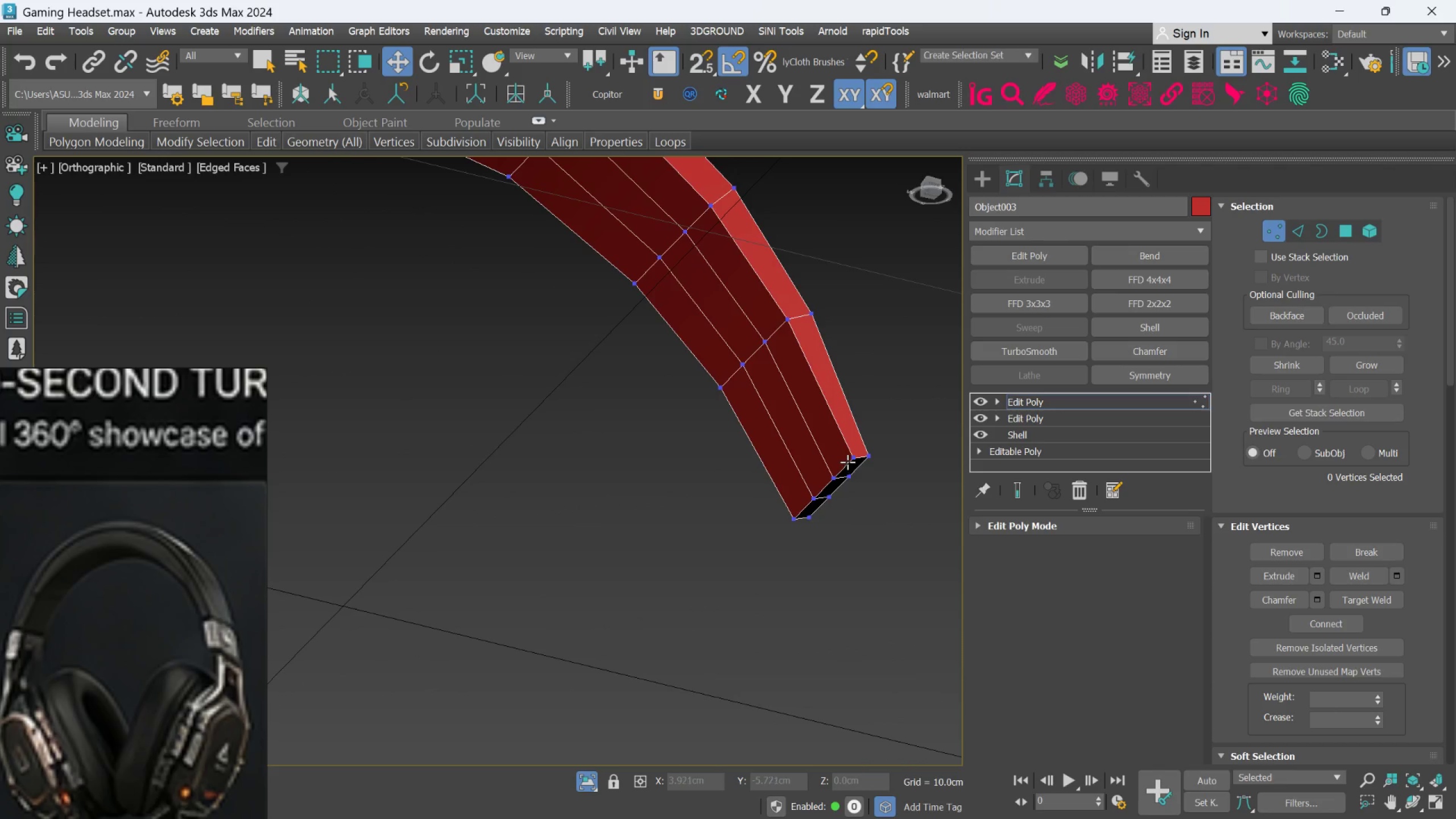 
left_click([848, 458])
 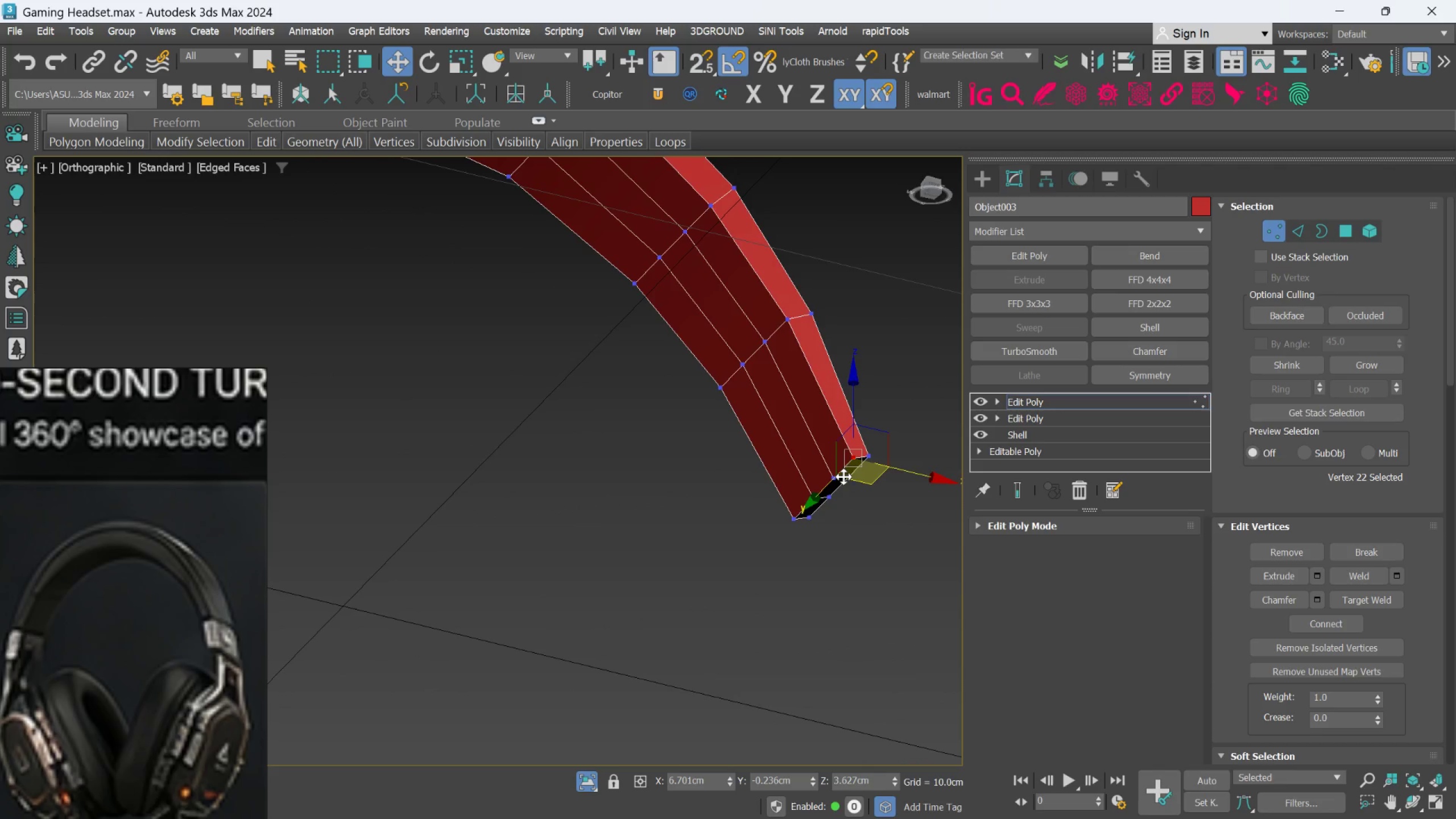 
hold_key(key=ControlLeft, duration=1.5)
left_click([834, 477])
 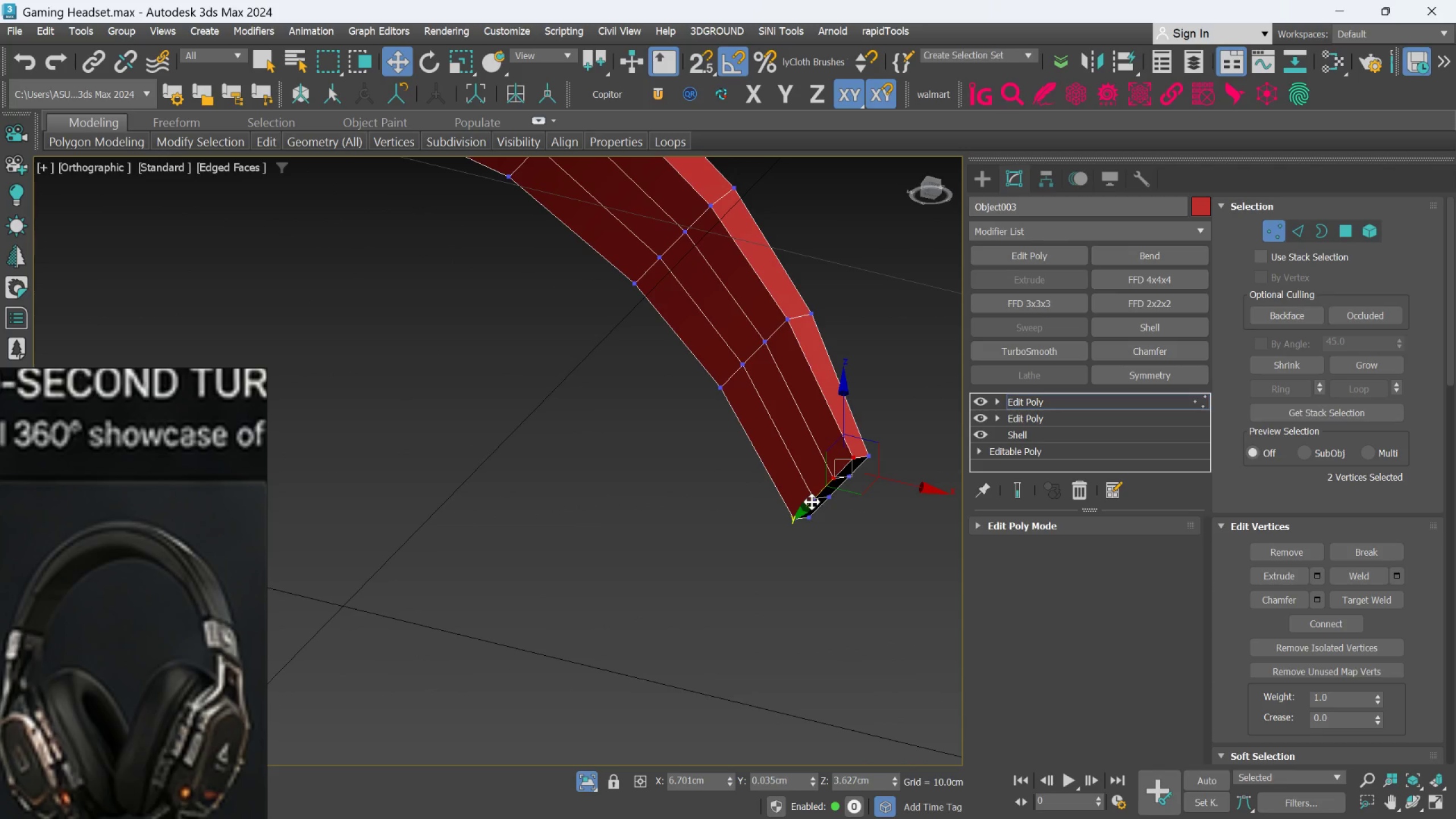 
left_click([812, 502])
 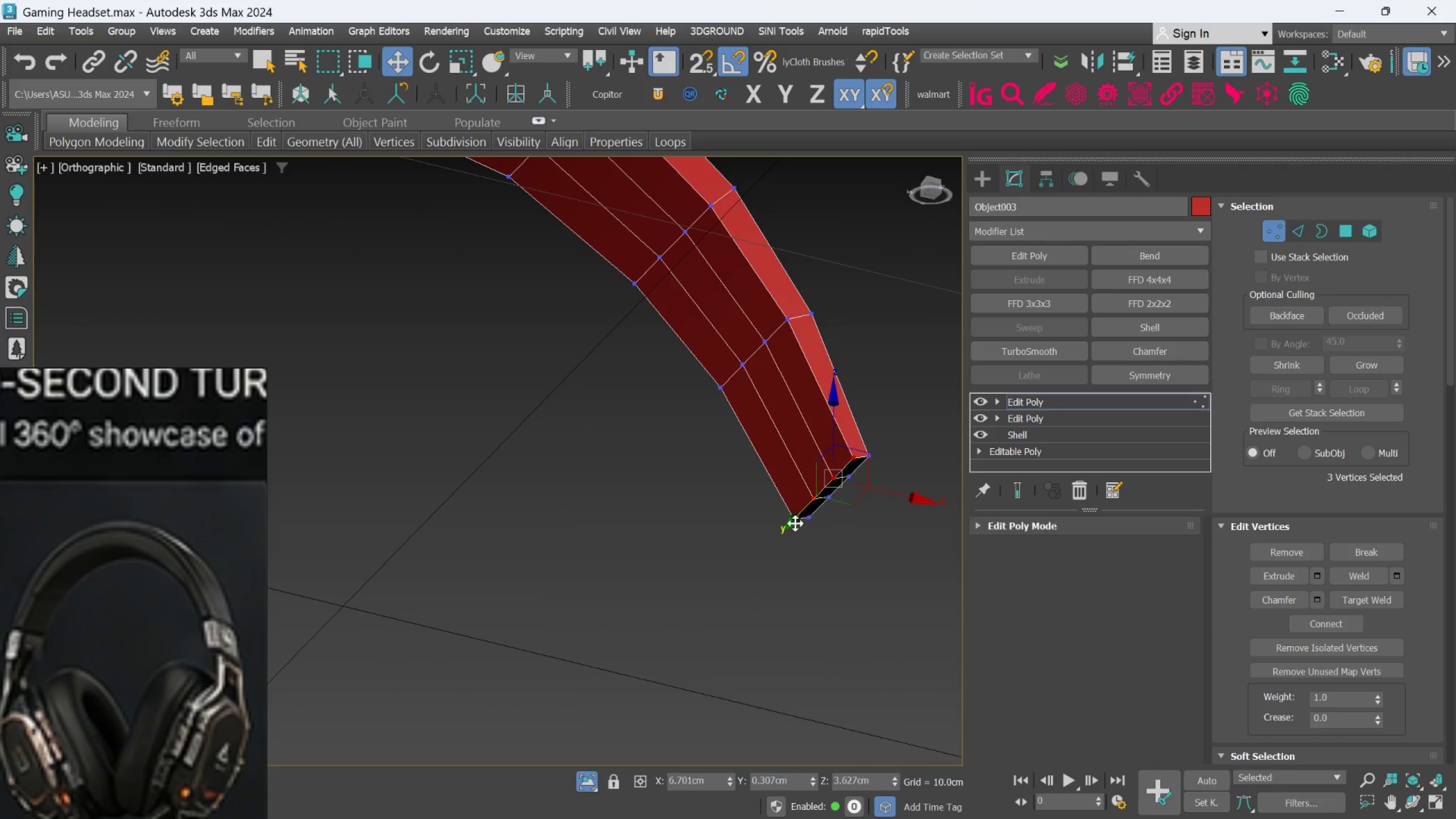 
double_click([795, 523])
 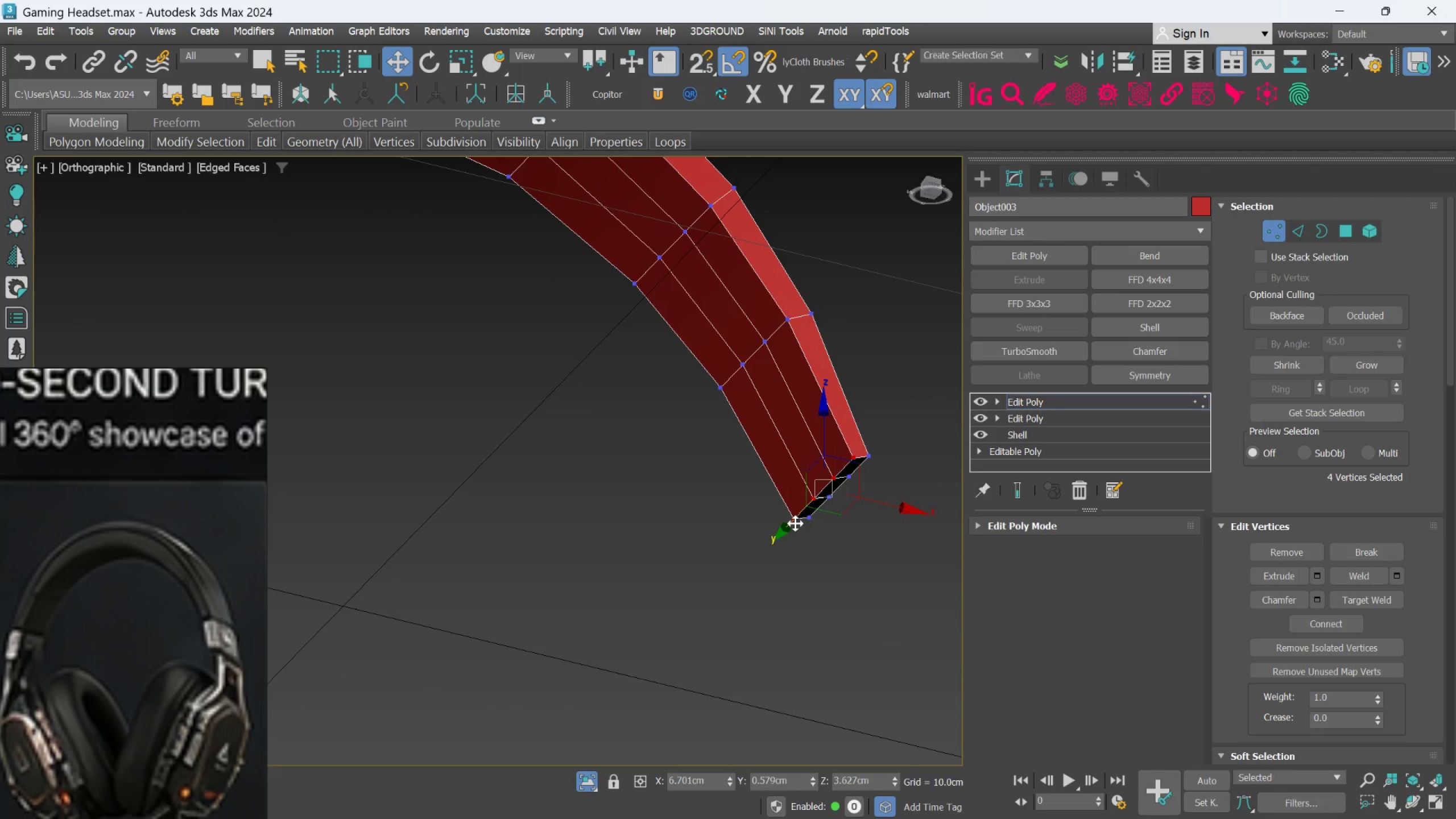 
key(Control+ControlLeft)
 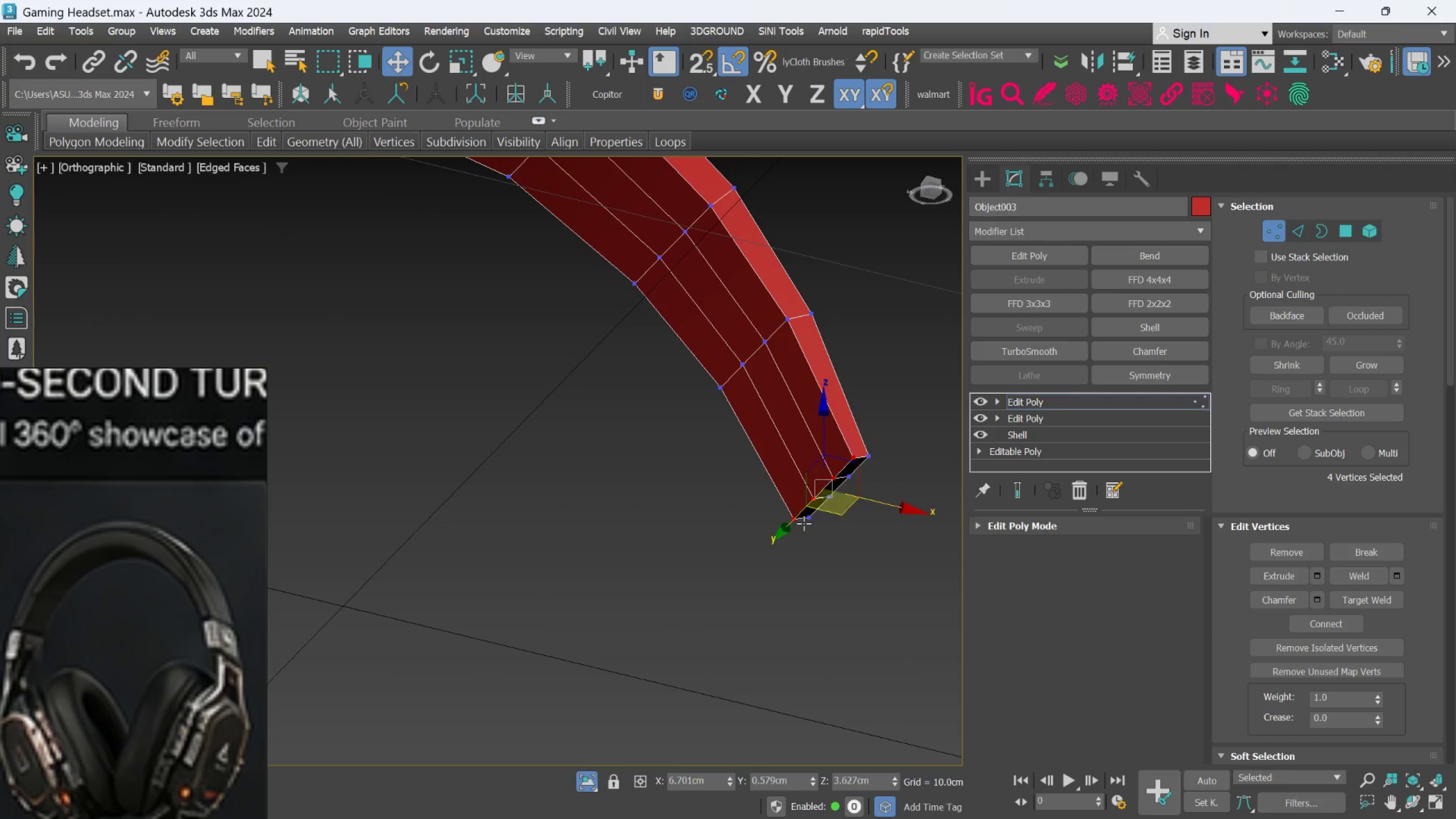 
hold_key(key=ControlLeft, duration=11.78)
 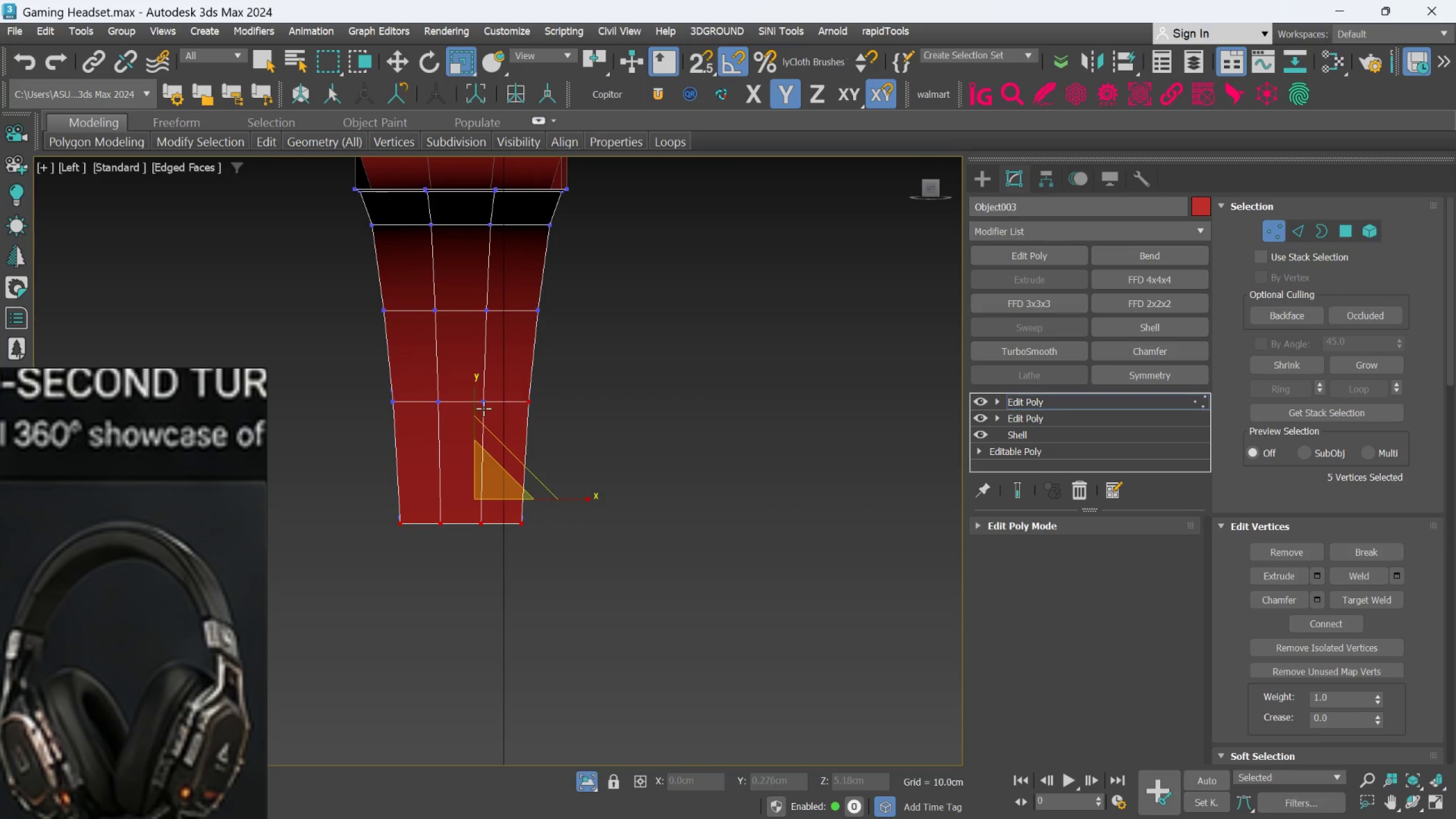 
hold_key(key=AltLeft, duration=0.56)
 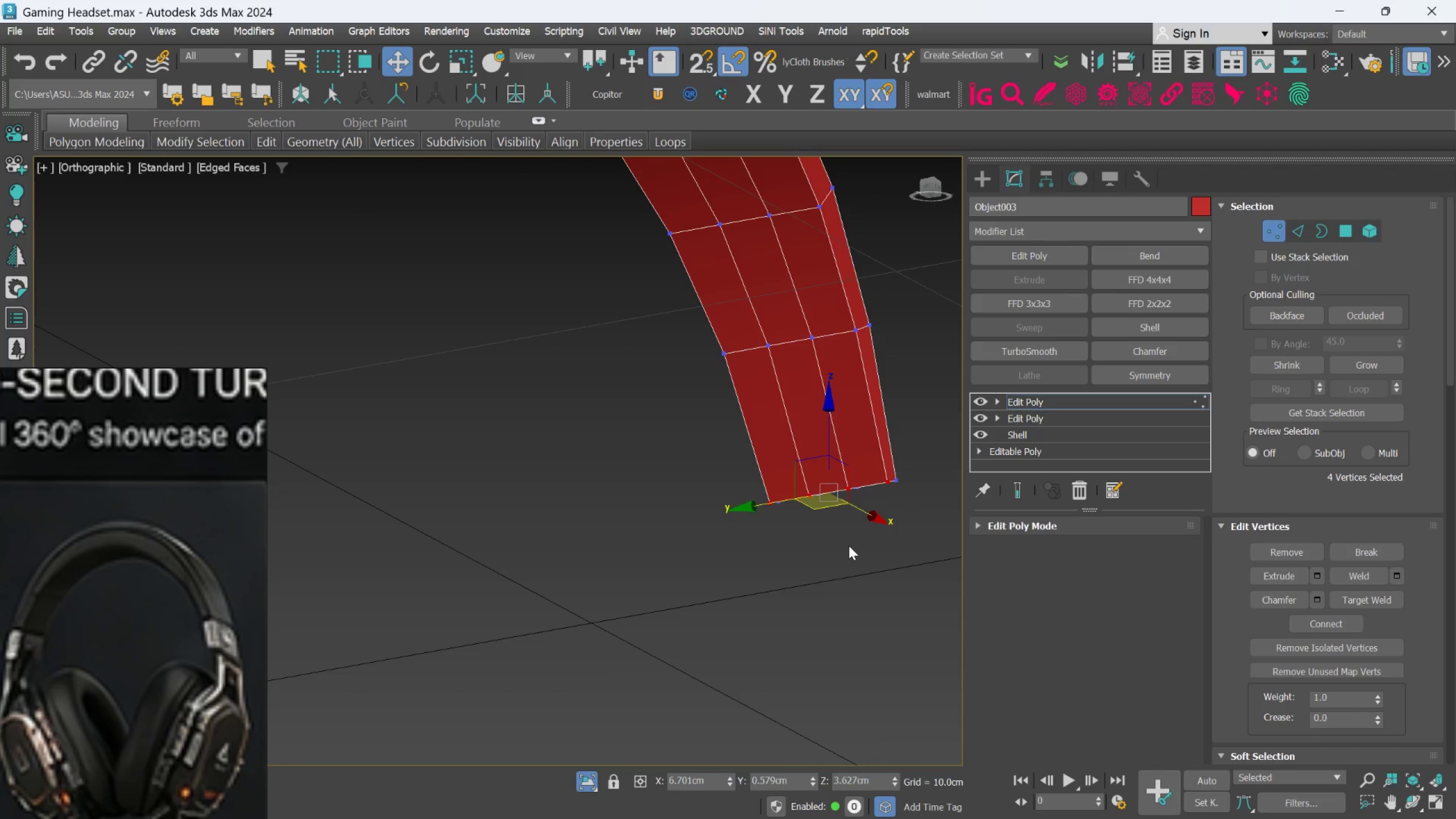 
key(R)
 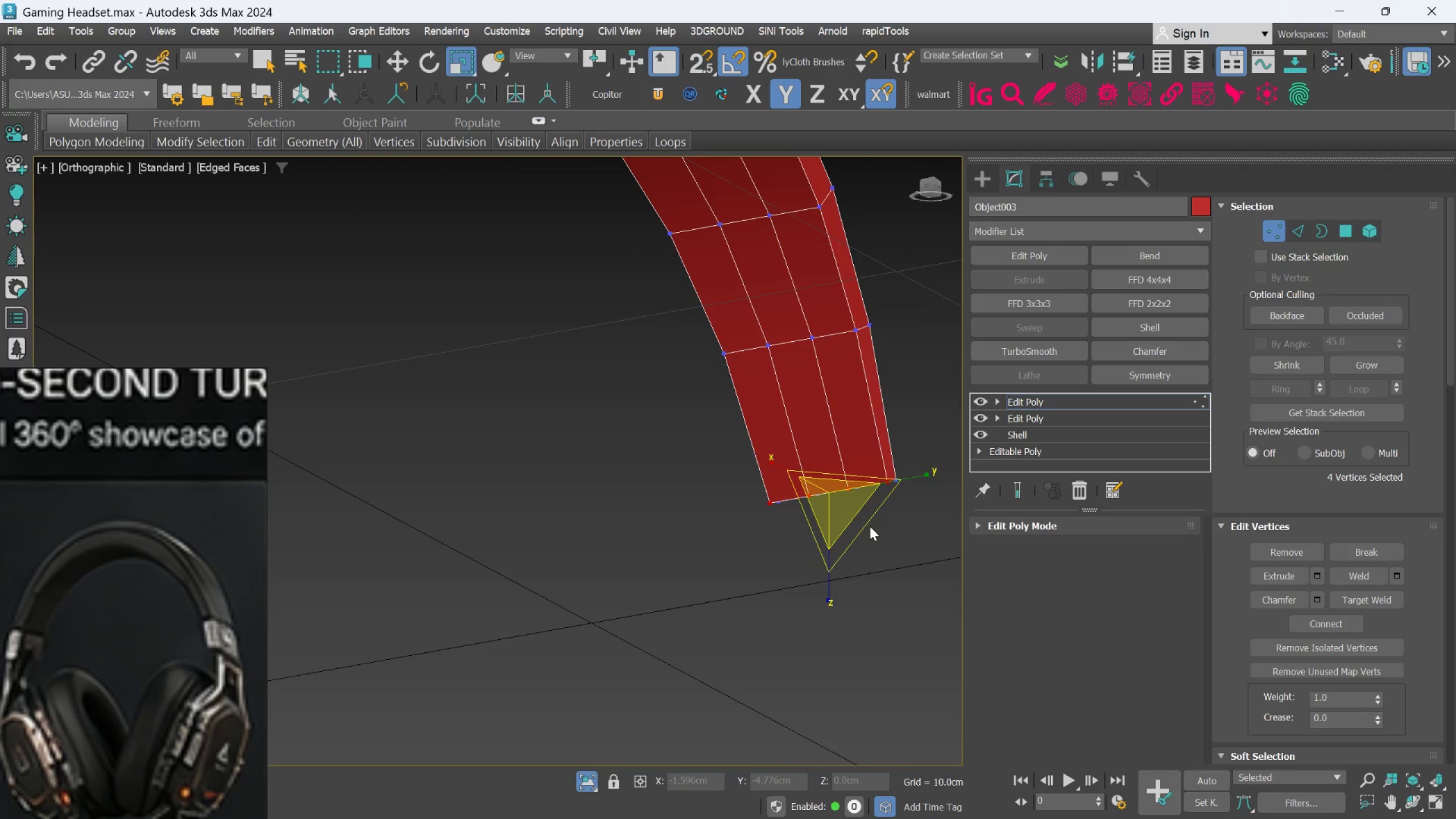 
type(fl)
 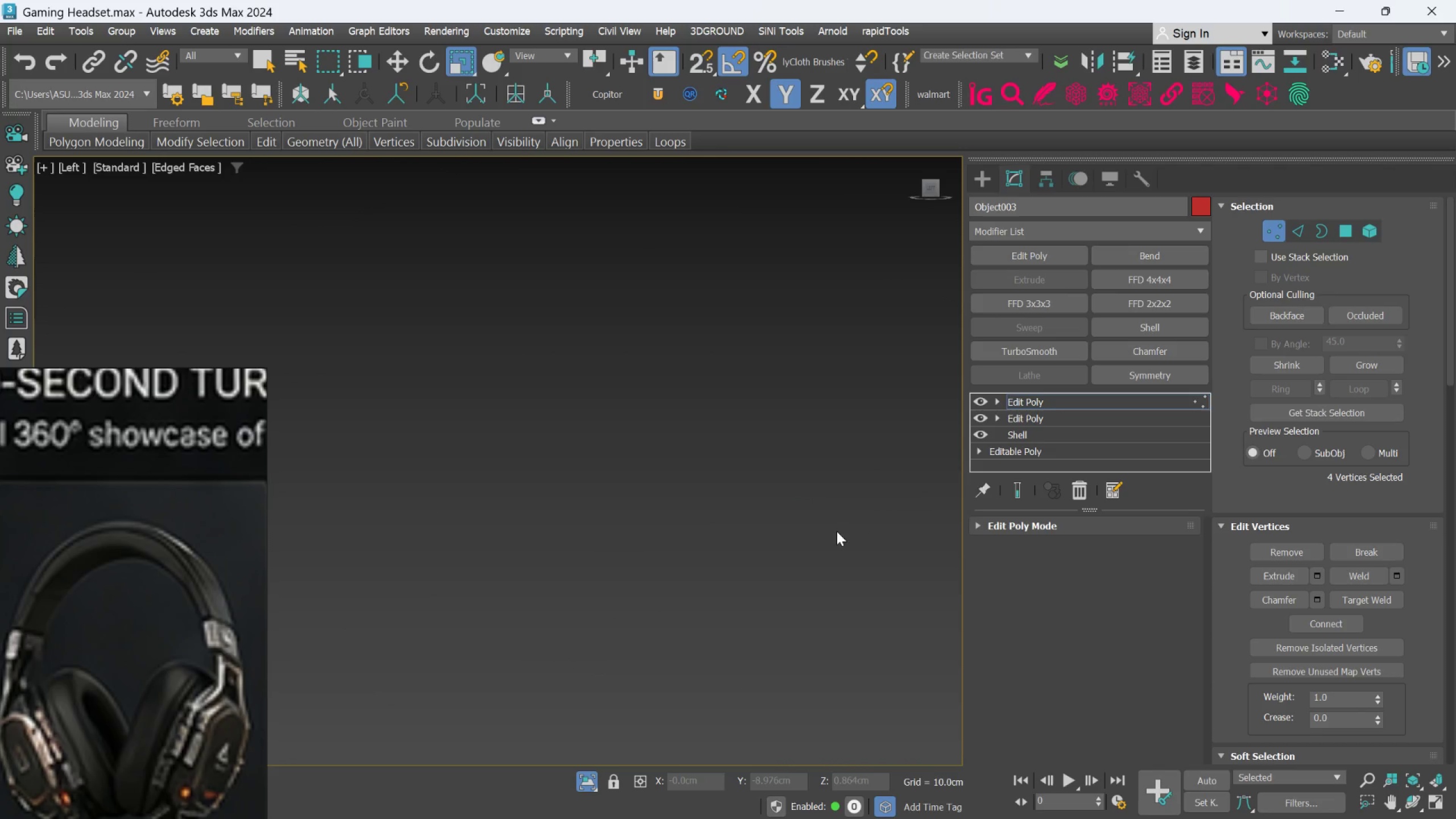 
scroll: coordinate [755, 549], scroll_direction: down, amount: 8.0
 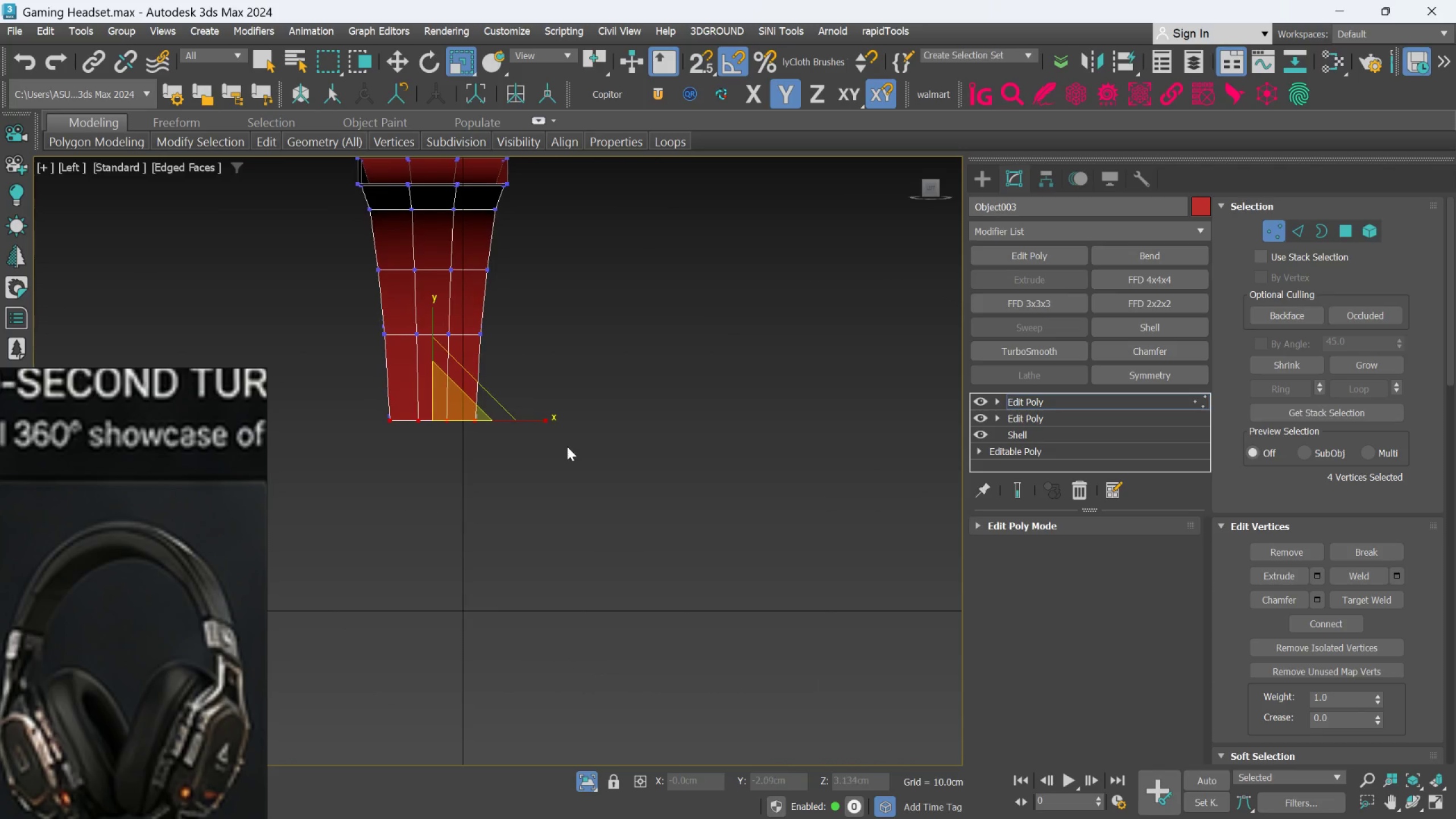 
scroll: coordinate [442, 424], scroll_direction: up, amount: 1.0
 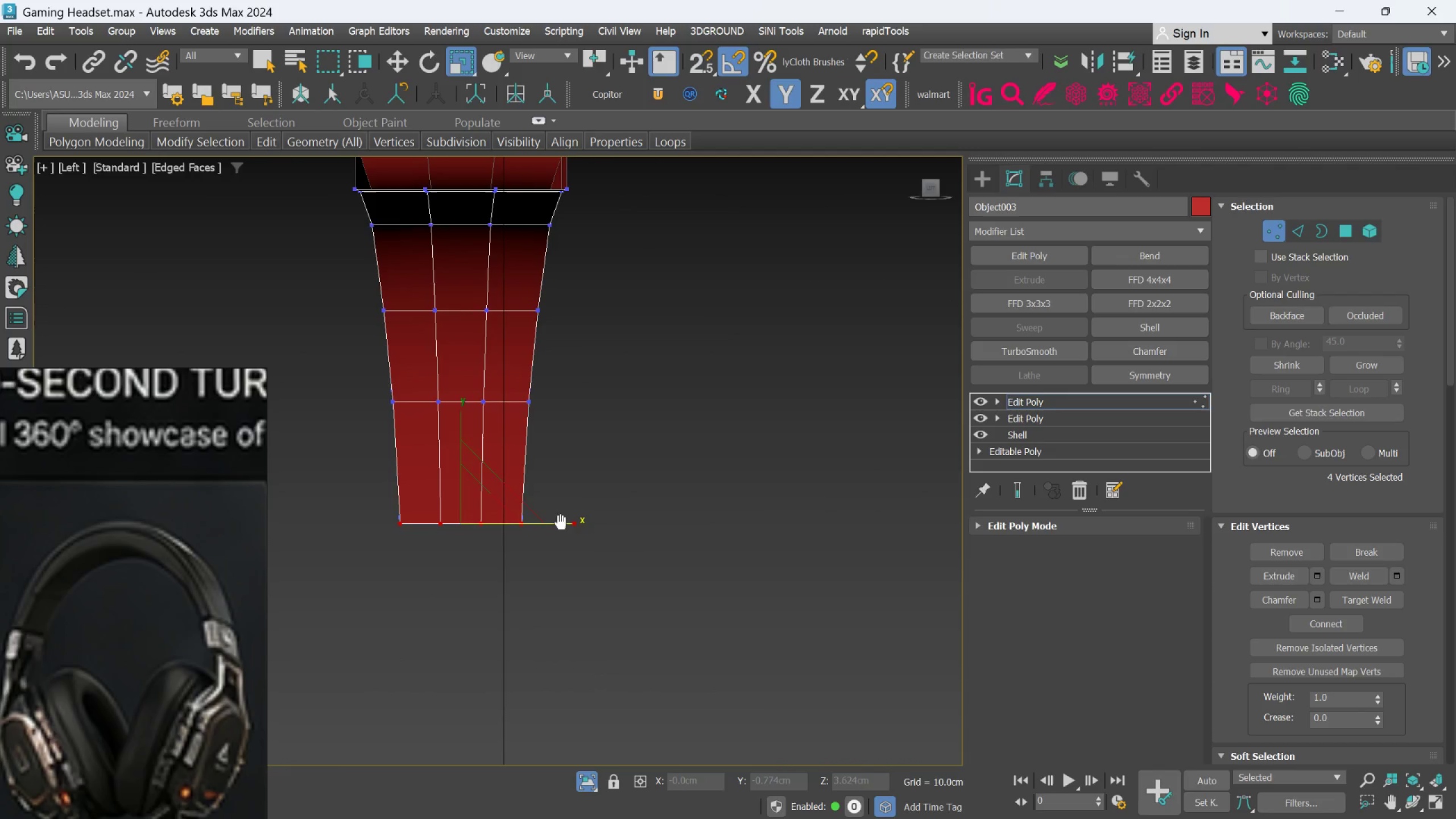 
hold_key(key=ControlLeft, duration=1.5)
left_click([524, 405])
 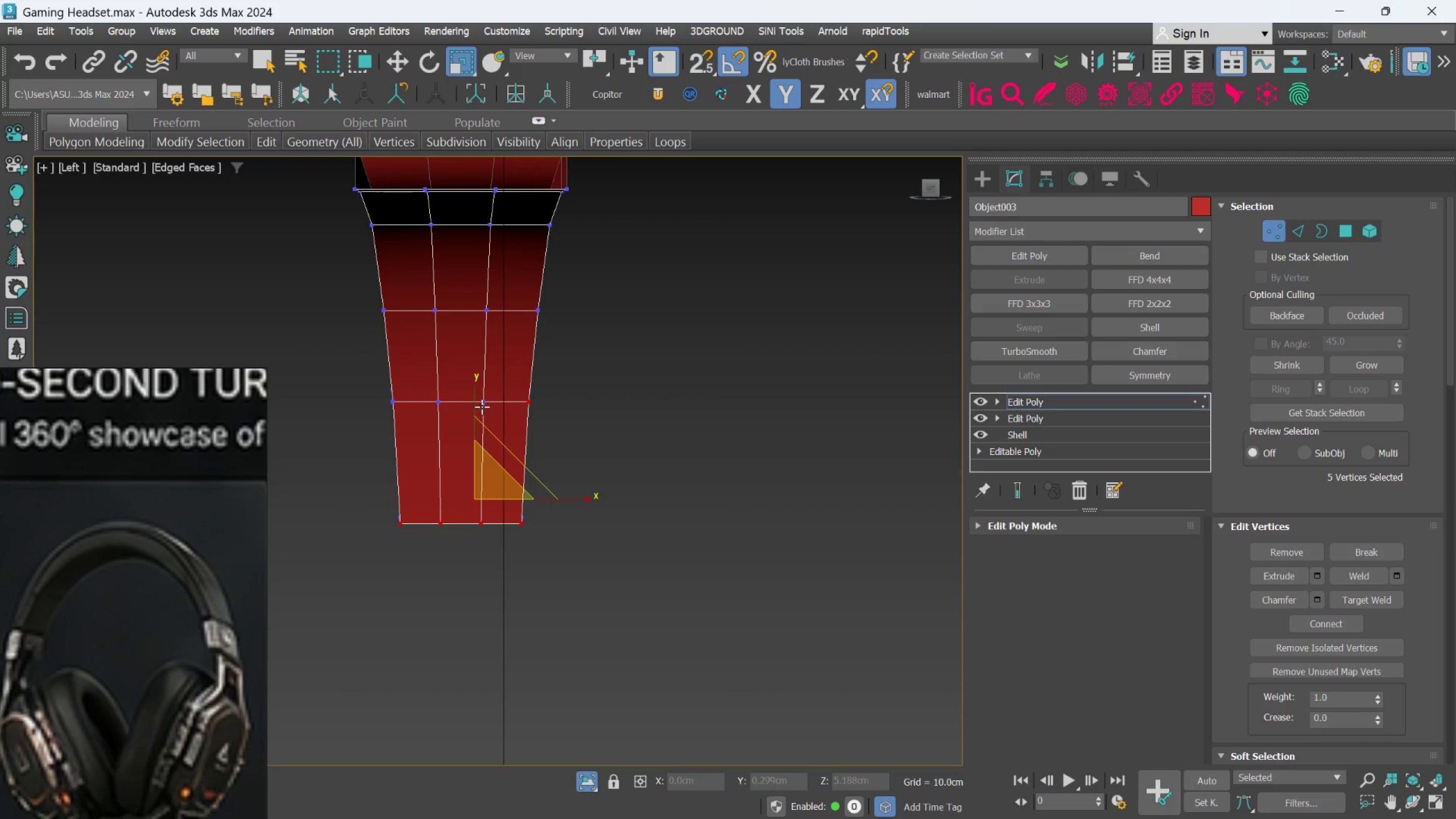 
left_click([481, 403])
 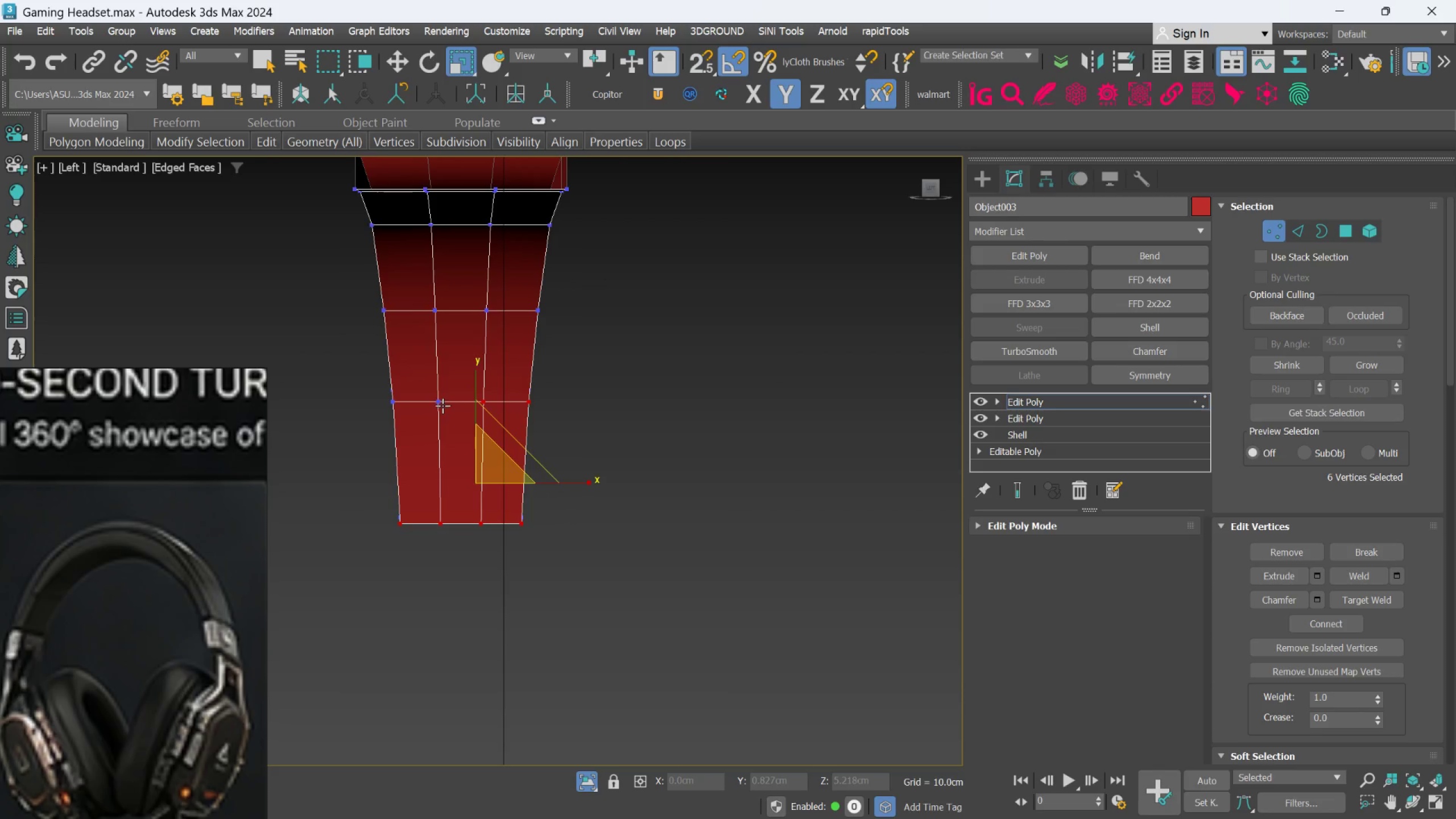 
left_click([442, 406])
 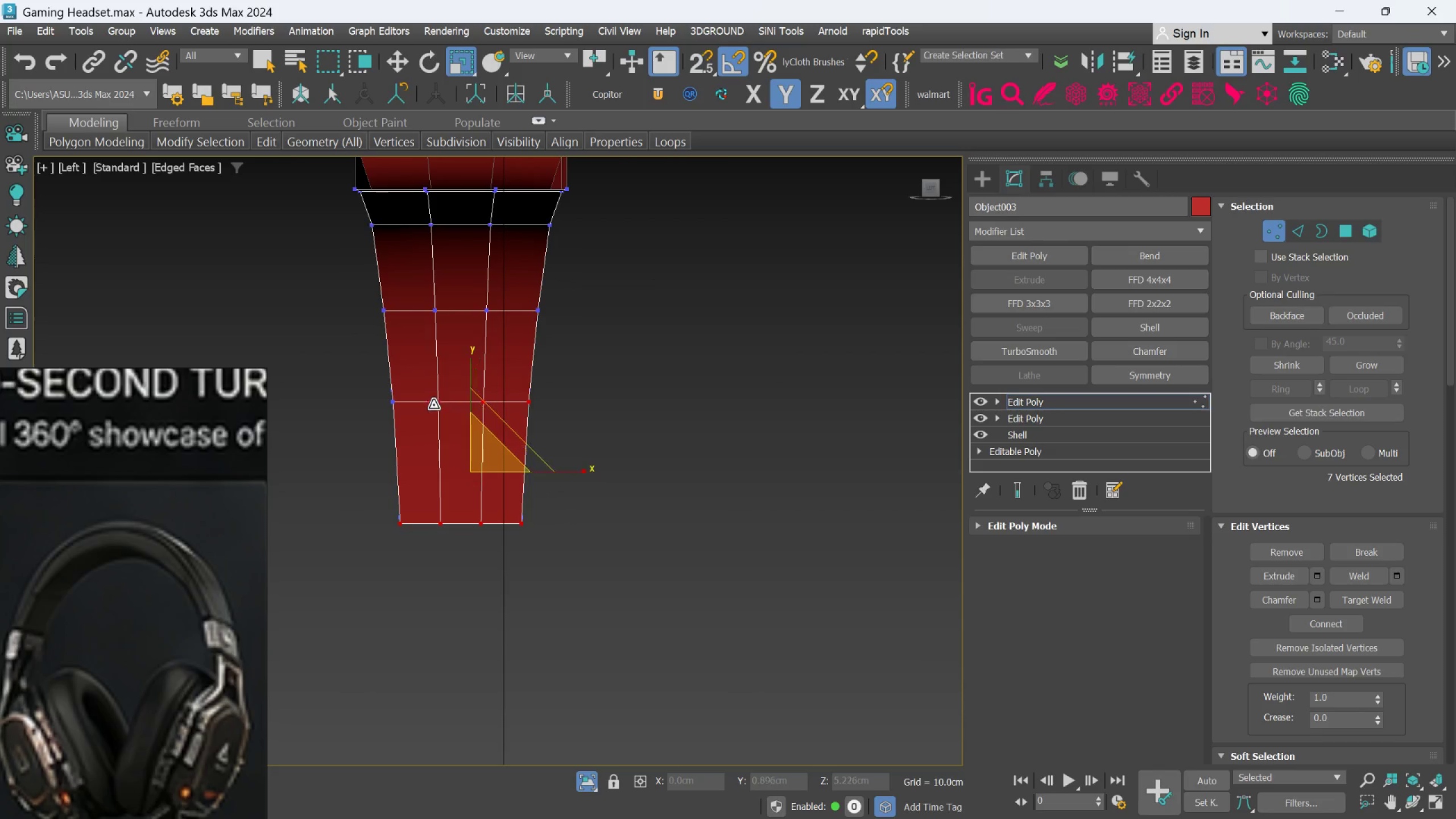 
hold_key(key=ControlLeft, duration=0.78)
double_click([395, 403])
 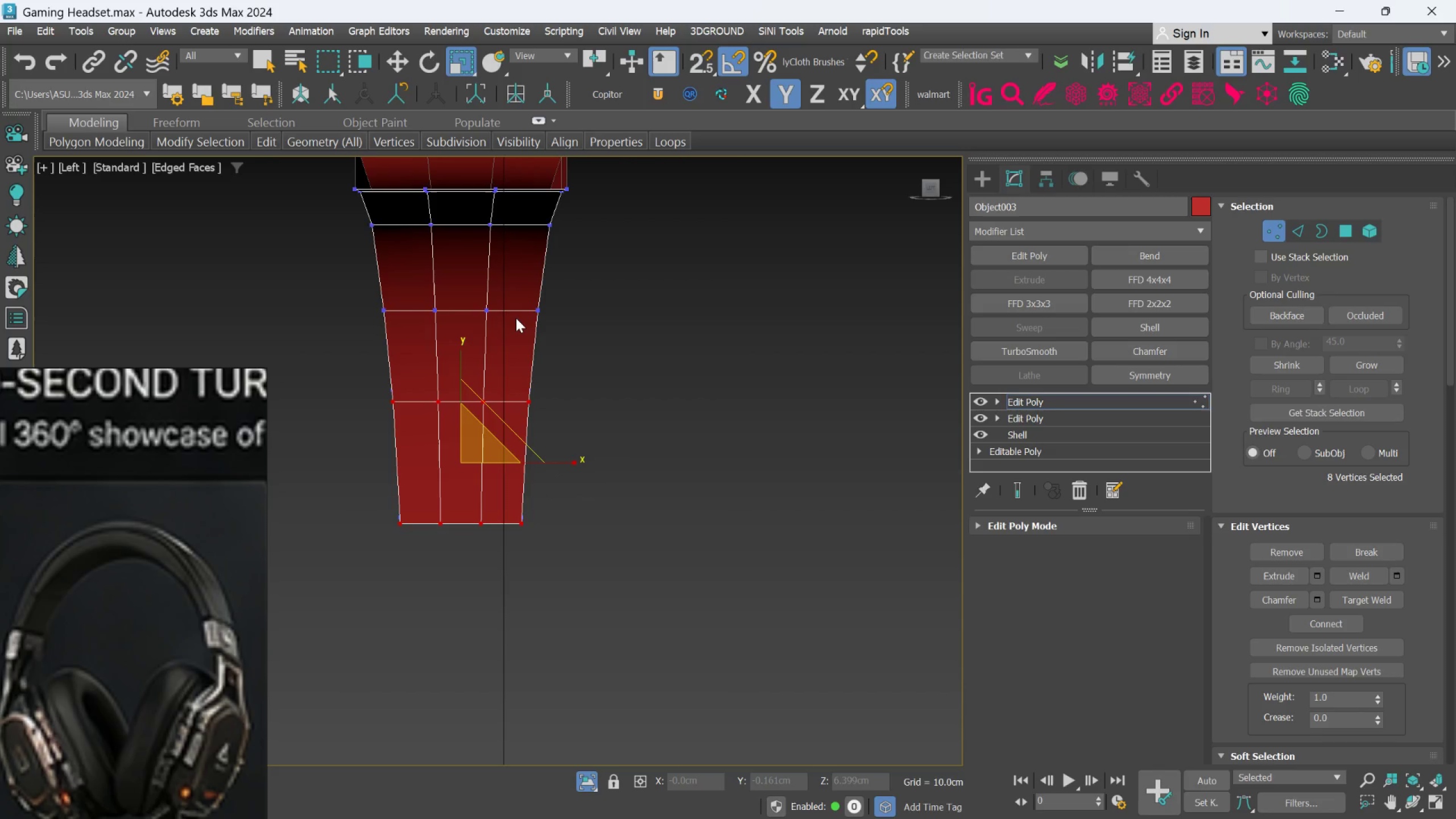 
hold_key(key=ControlLeft, duration=1.52)
left_click([530, 308])
 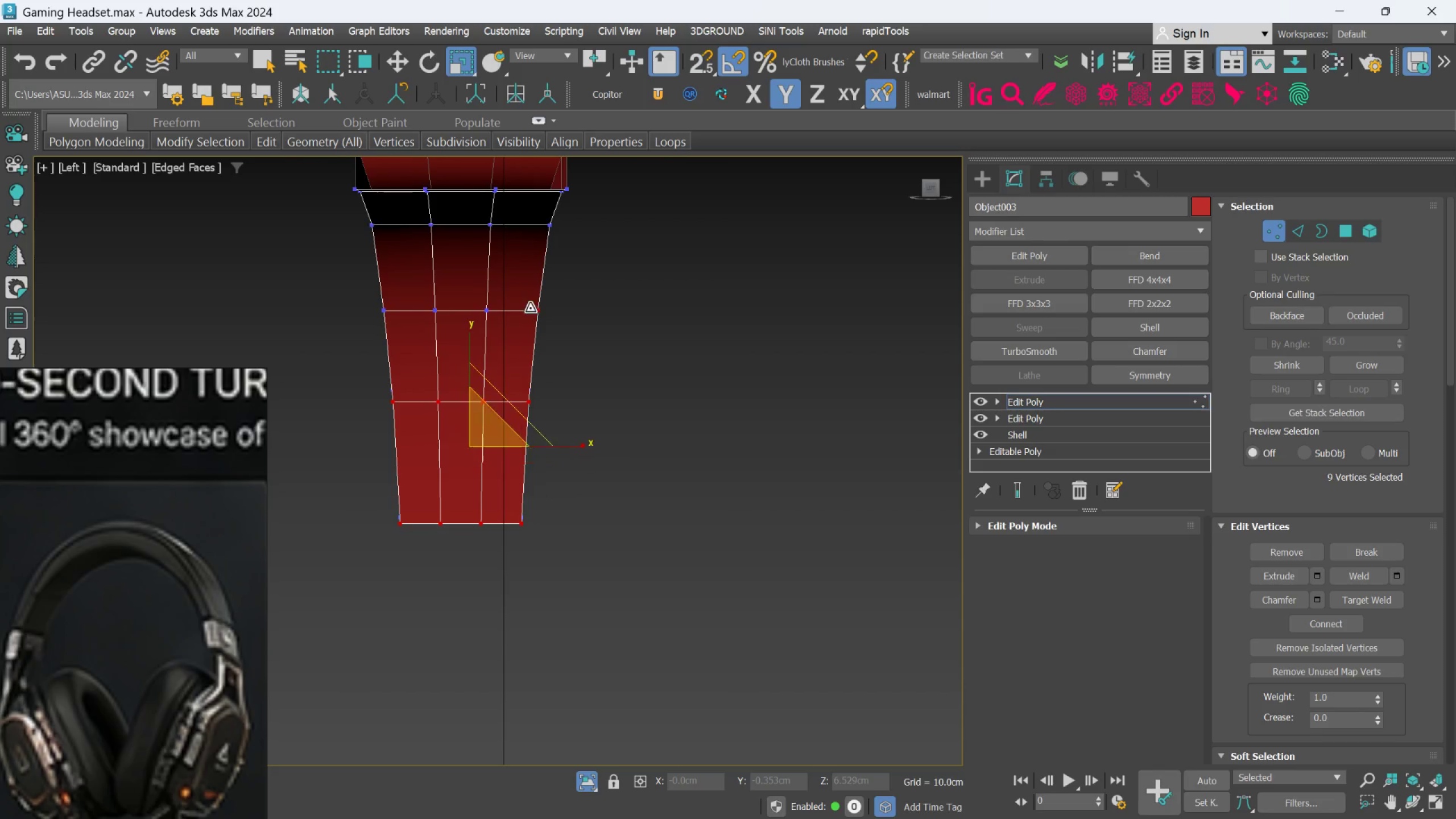 
hold_key(key=ControlLeft, duration=1.5)
left_click([482, 308])
 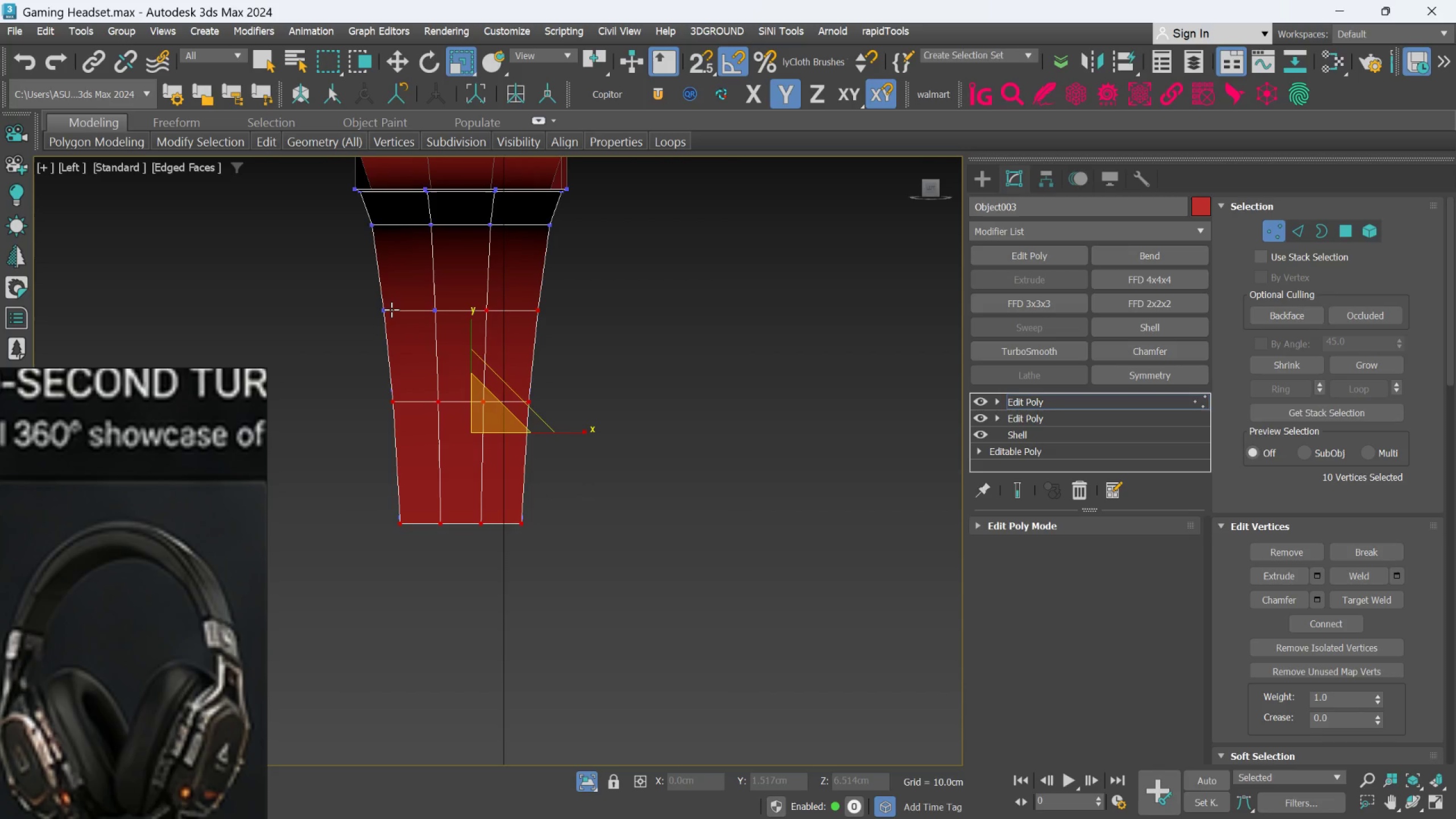 
left_click([388, 309])
 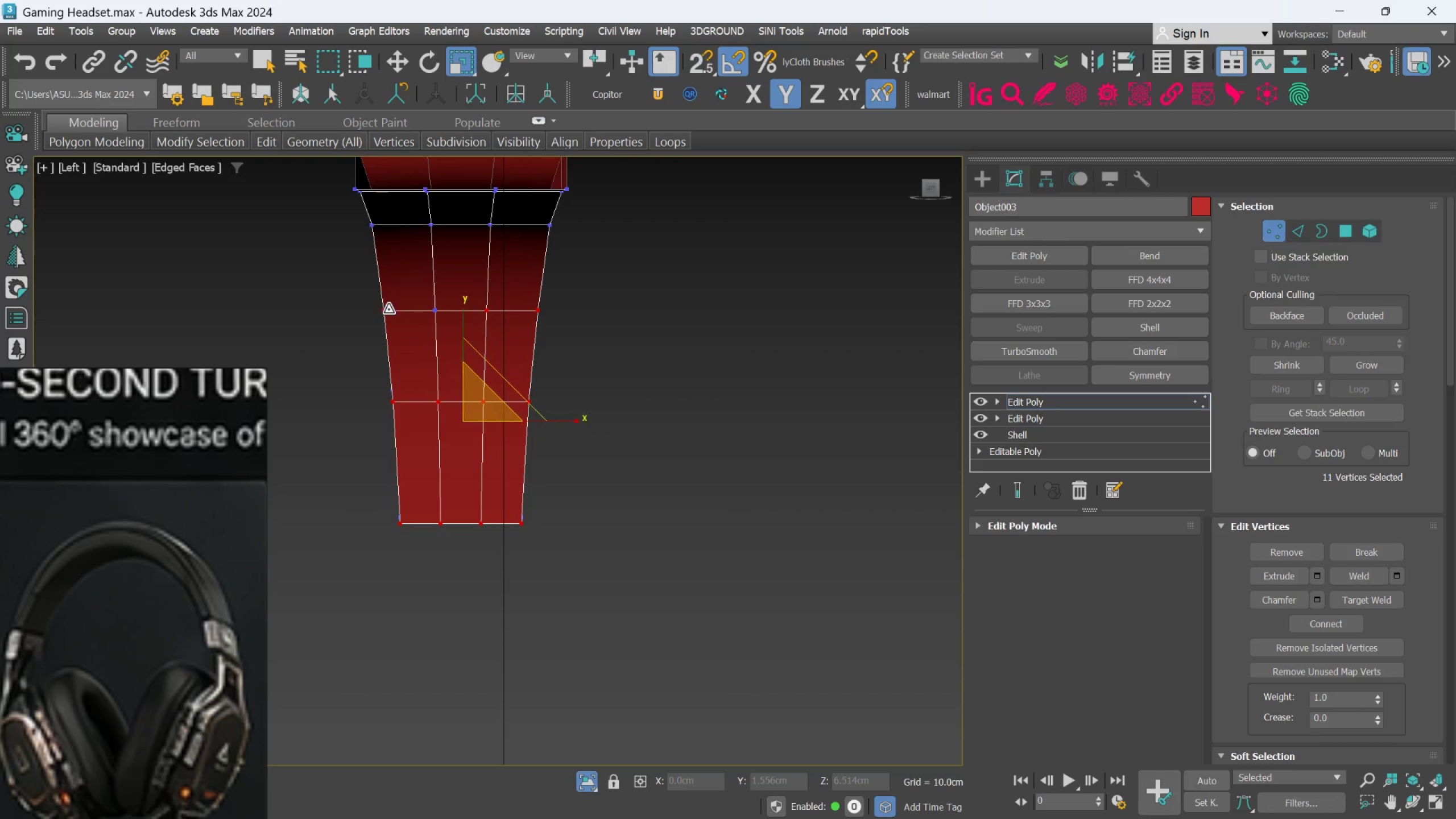 
key(Control+ControlLeft)
 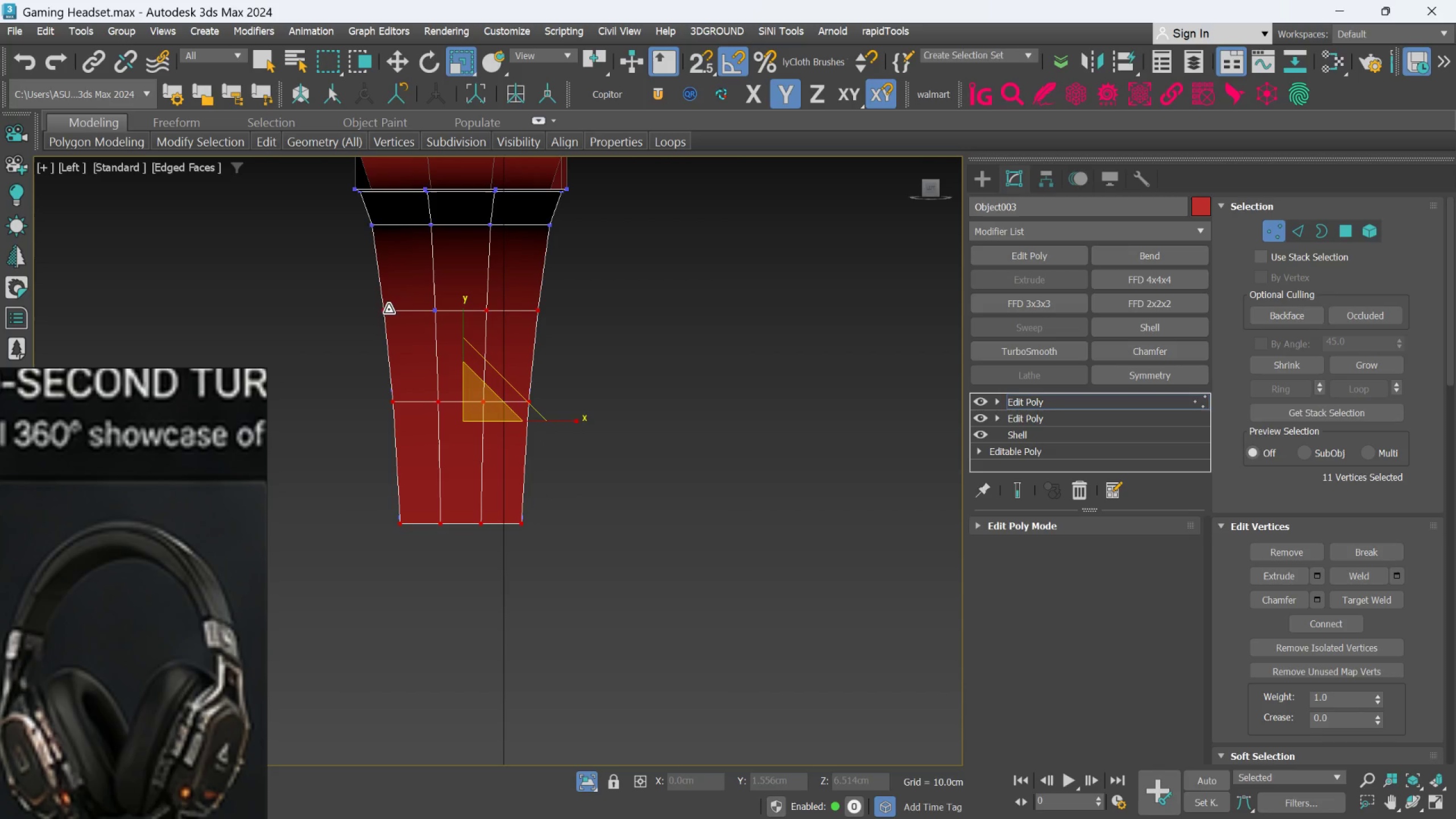 
key(Control+ControlLeft)
 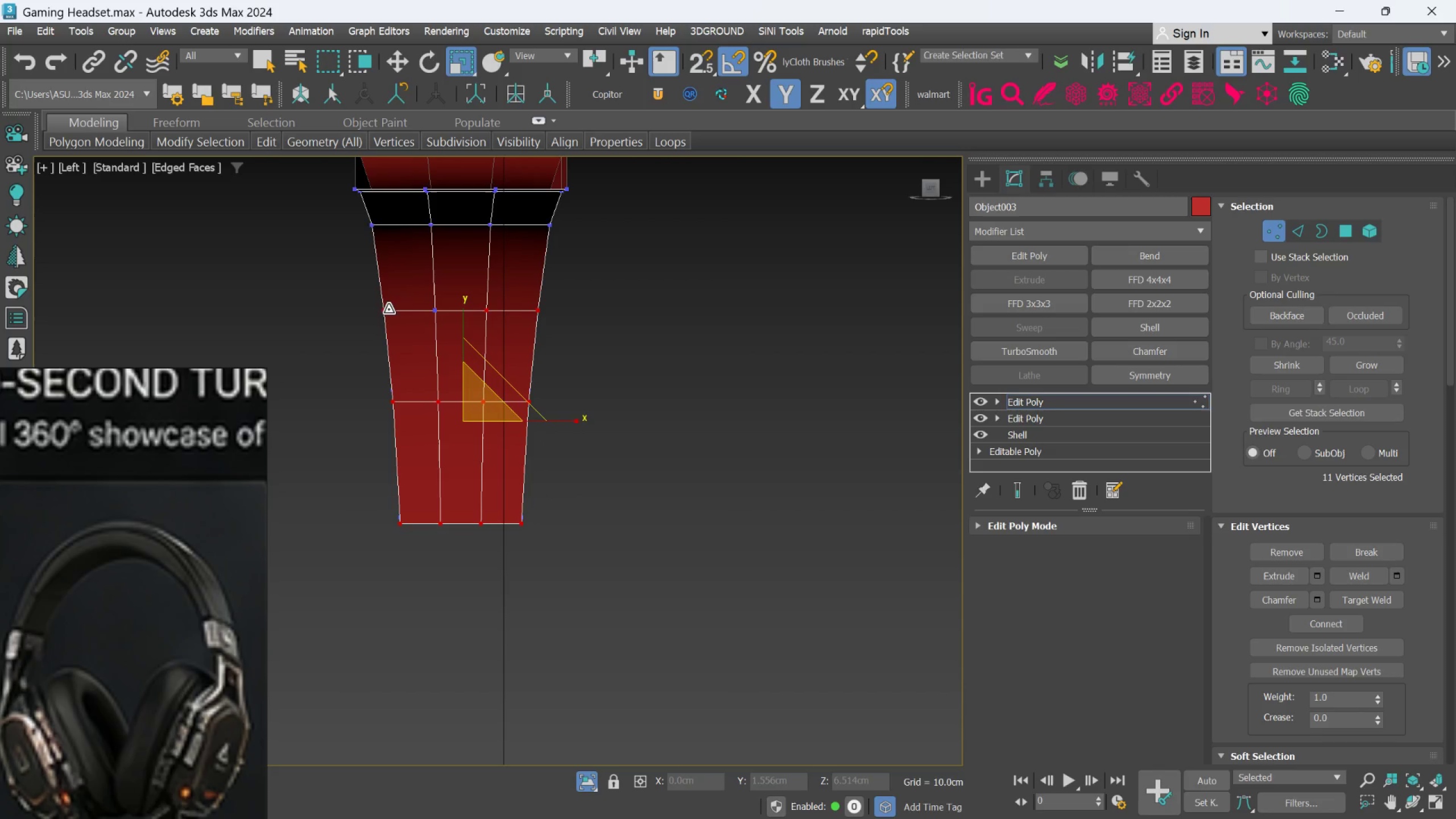 
key(Control+ControlLeft)
 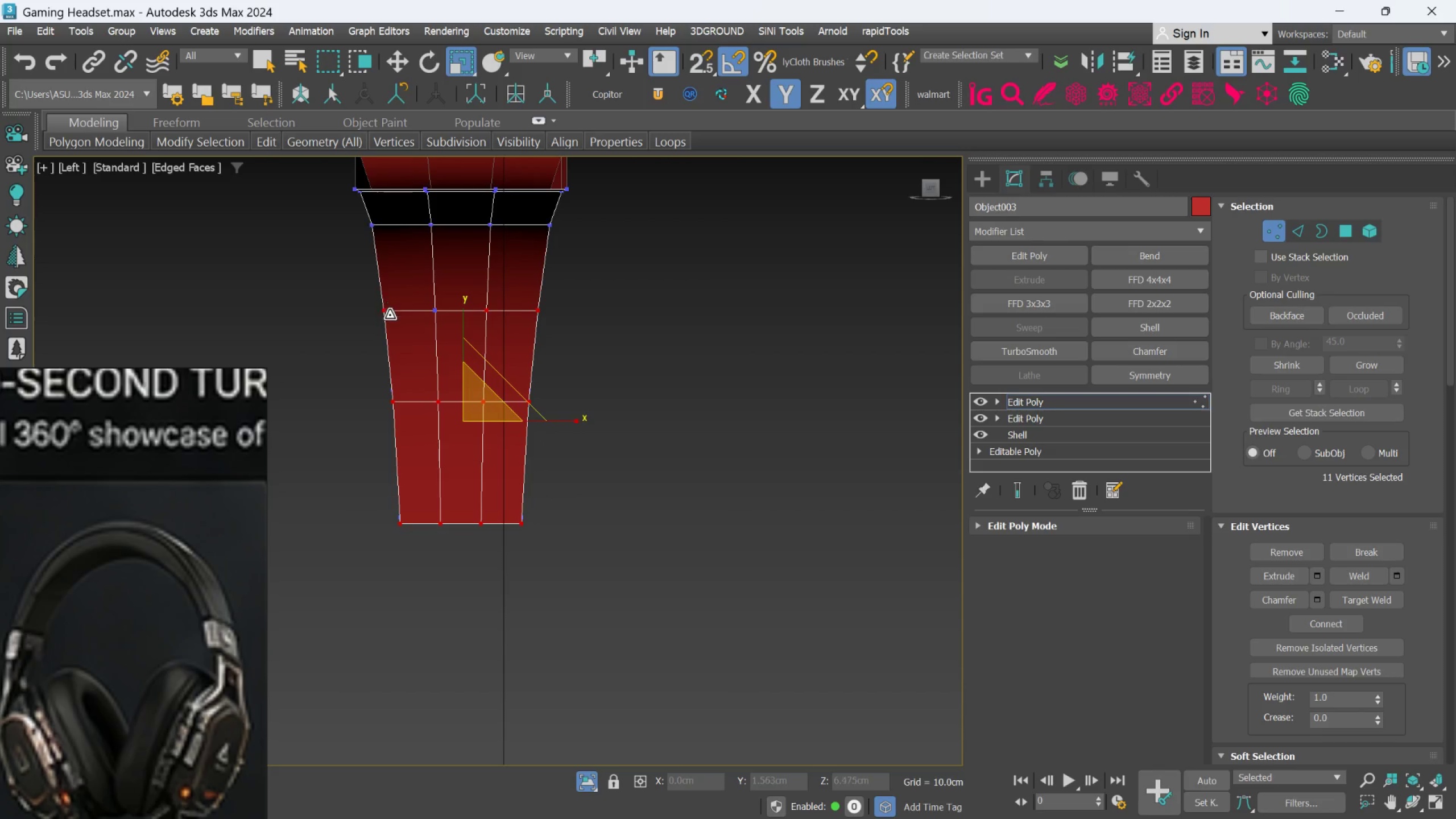 
key(Control+ControlLeft)
 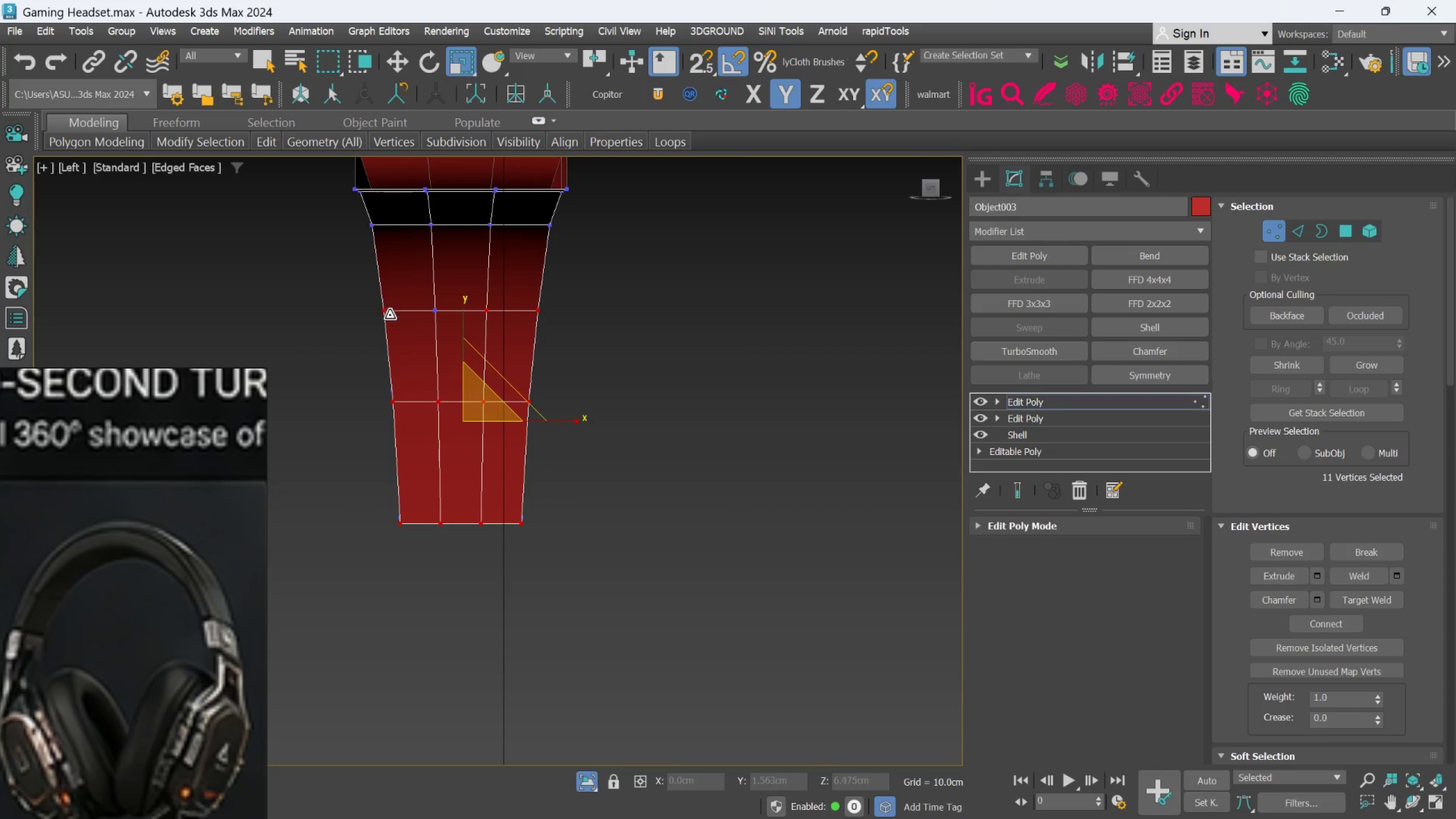 
key(Control+ControlLeft)
 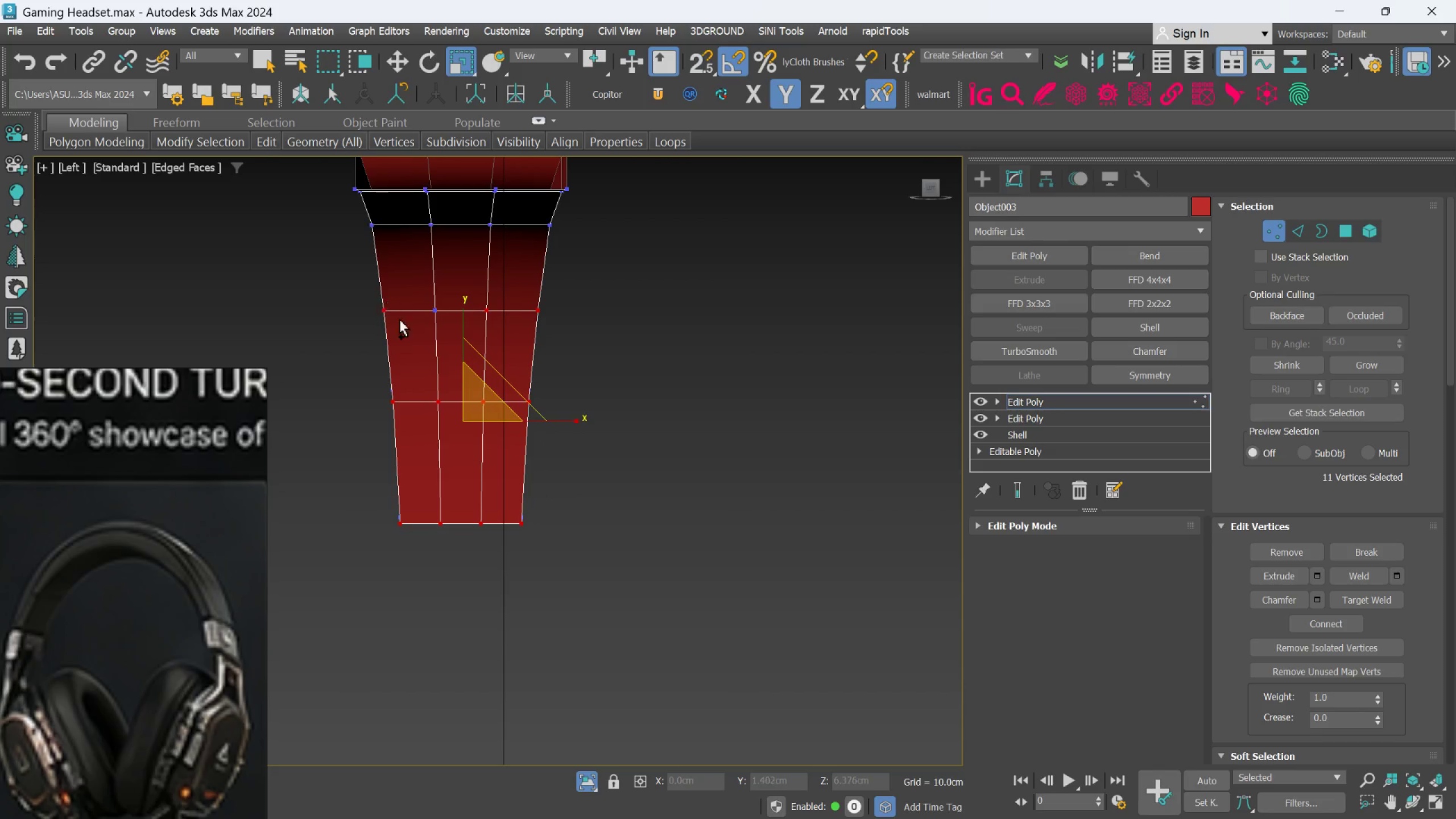 
key(Control+ControlLeft)
 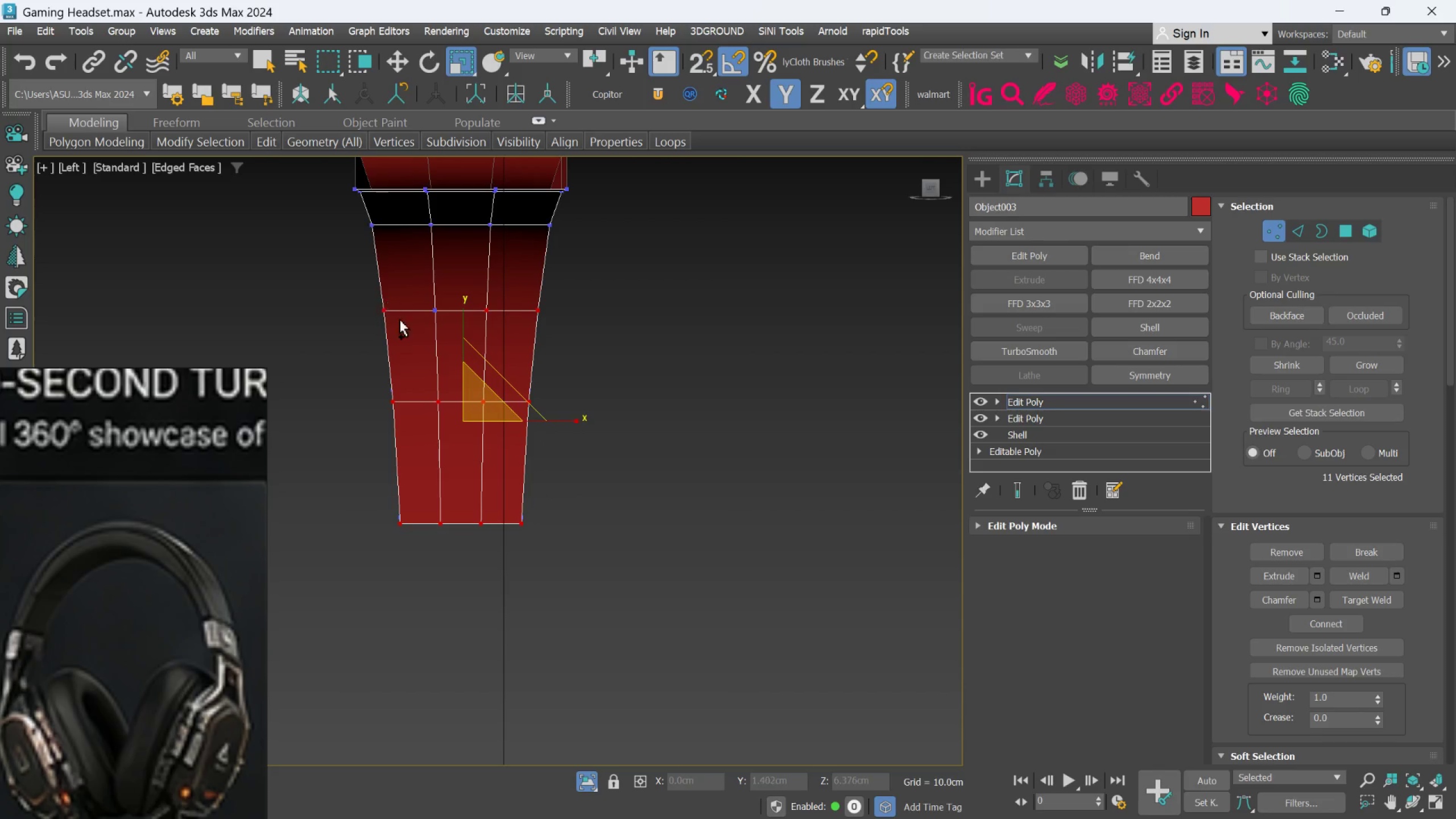 
key(Control+ControlLeft)
 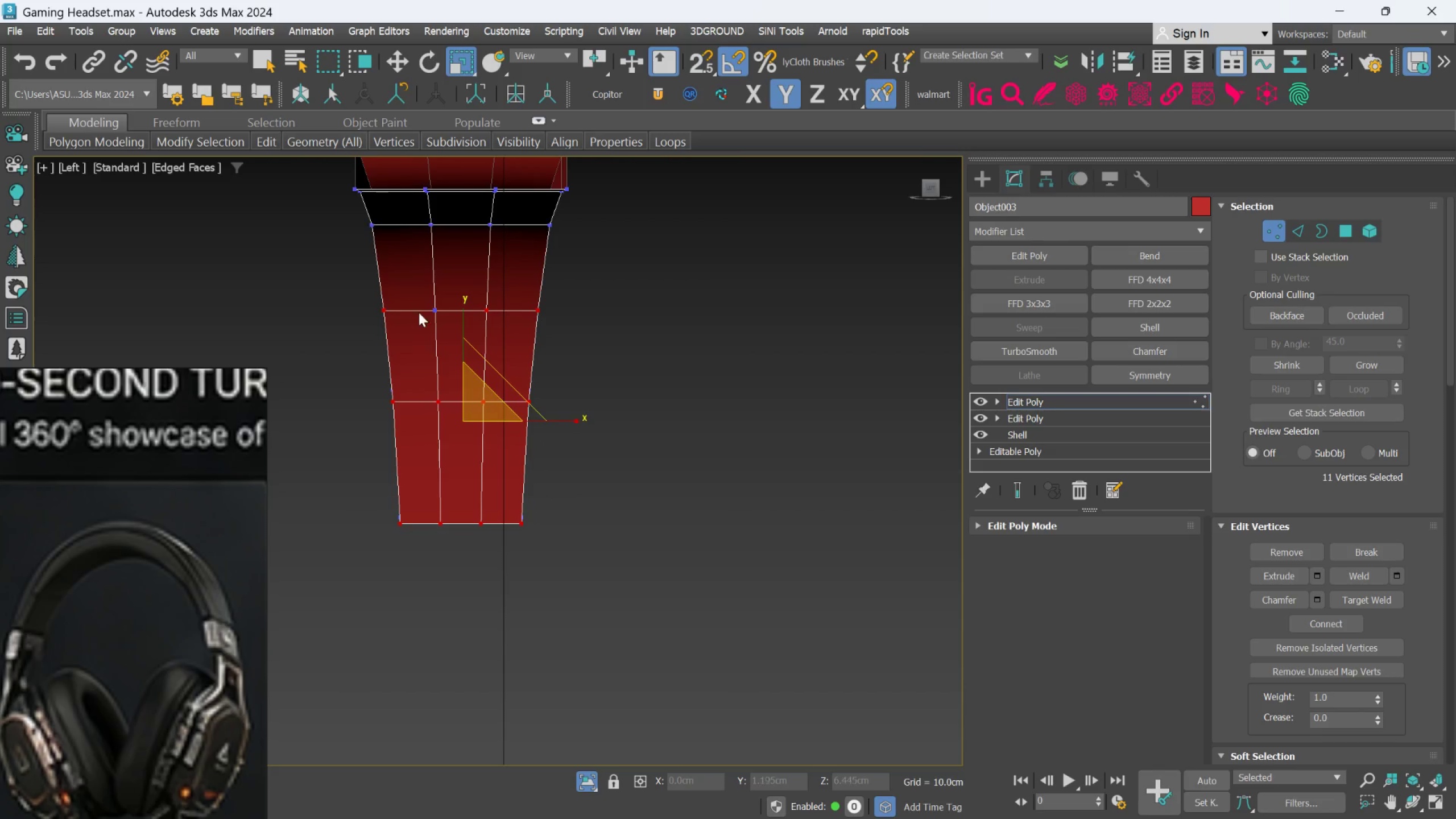 
hold_key(key=ControlLeft, duration=0.59)
left_click([430, 306])
 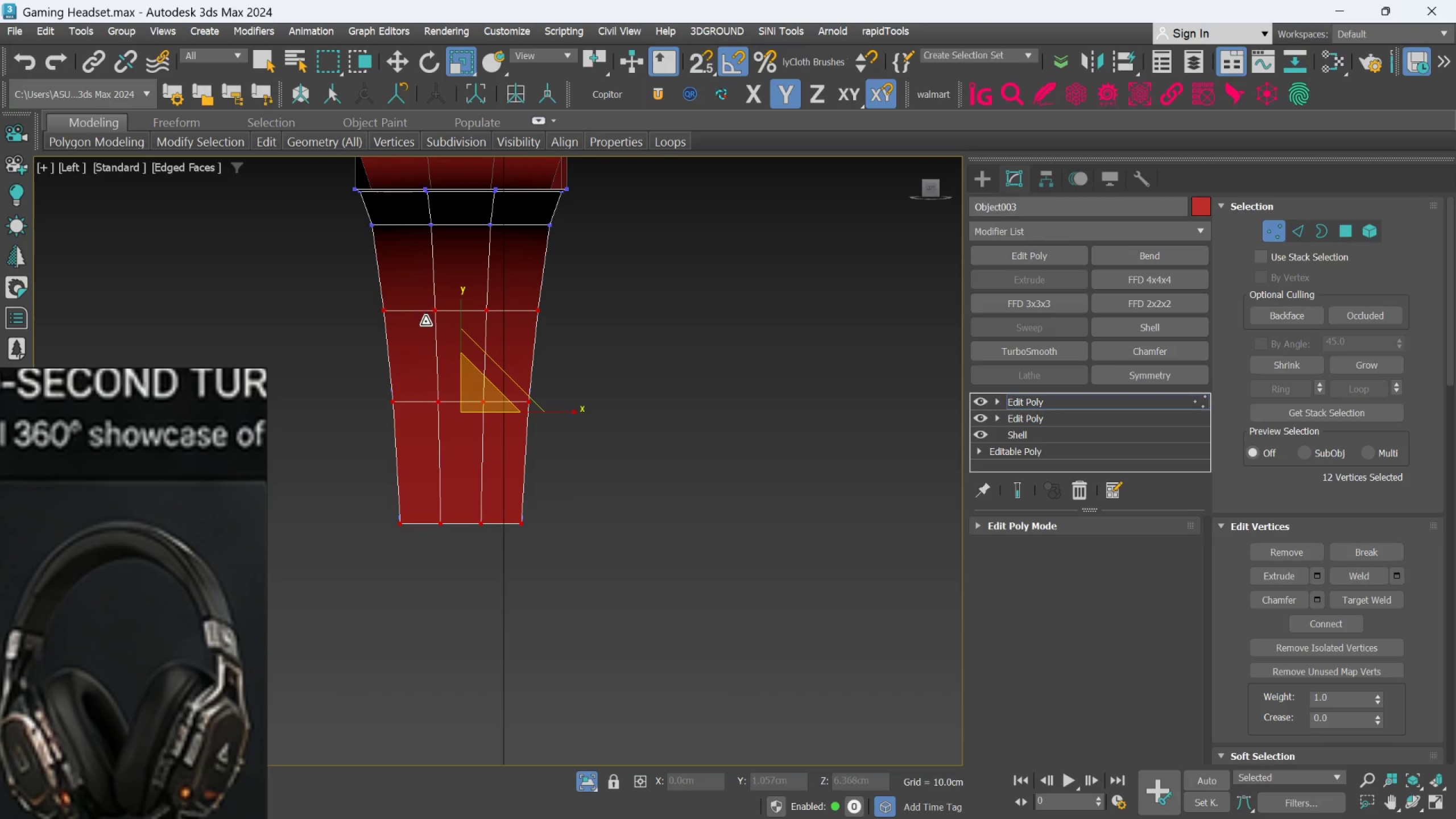 
hold_key(key=AltLeft, duration=0.72)
 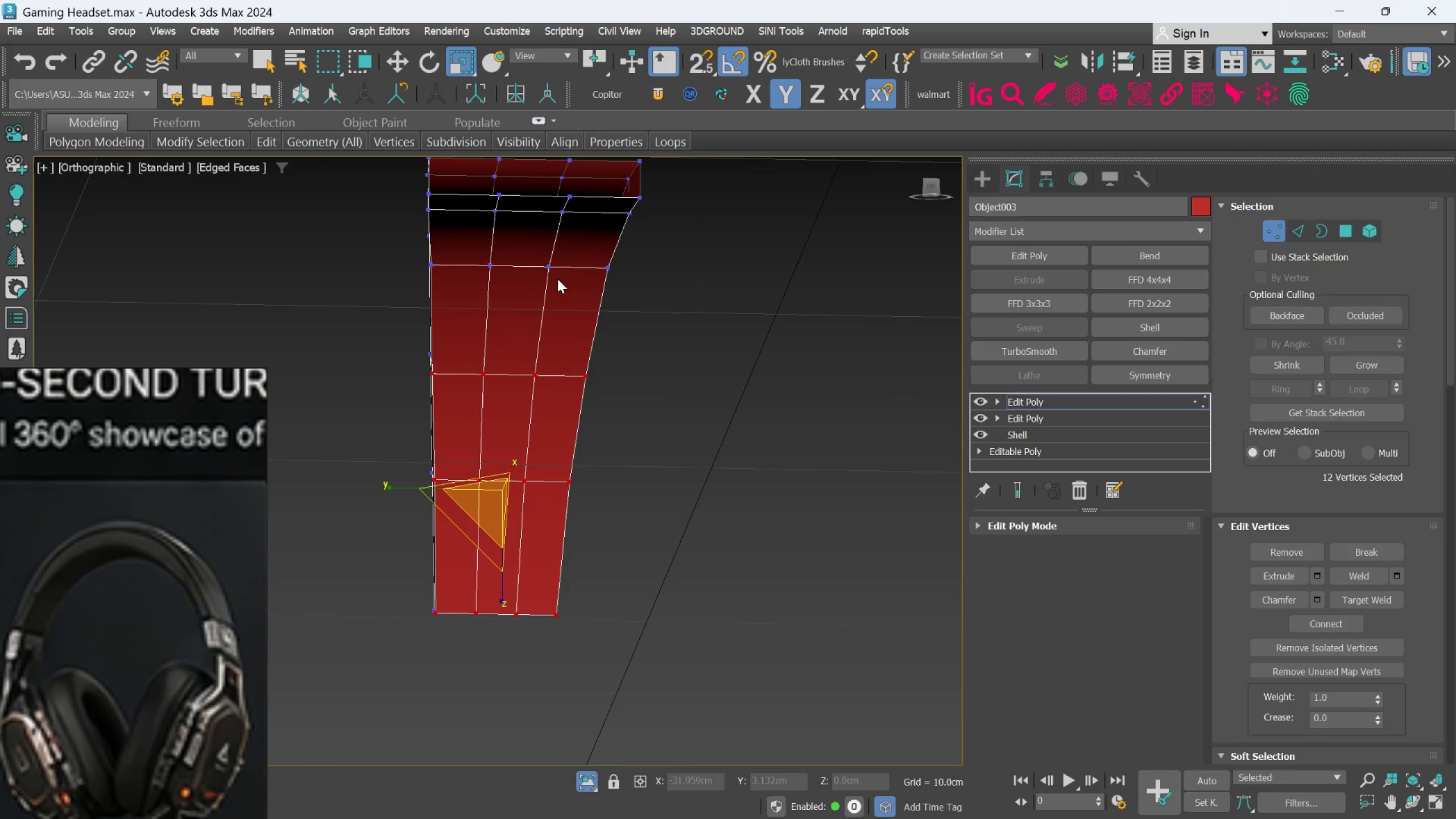 
hold_key(key=ControlLeft, duration=1.52)
left_click([605, 266])
 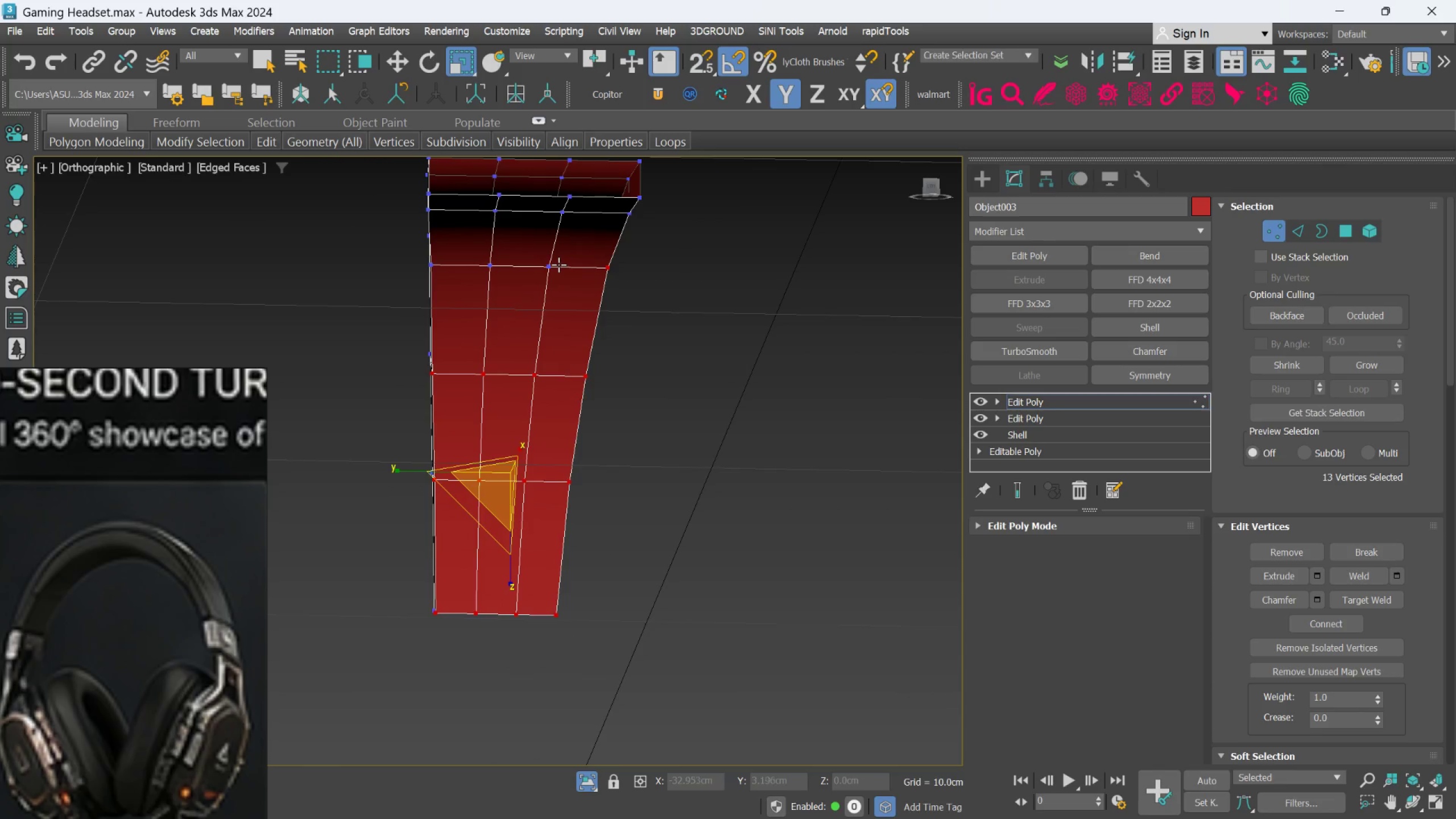 
left_click([557, 264])
 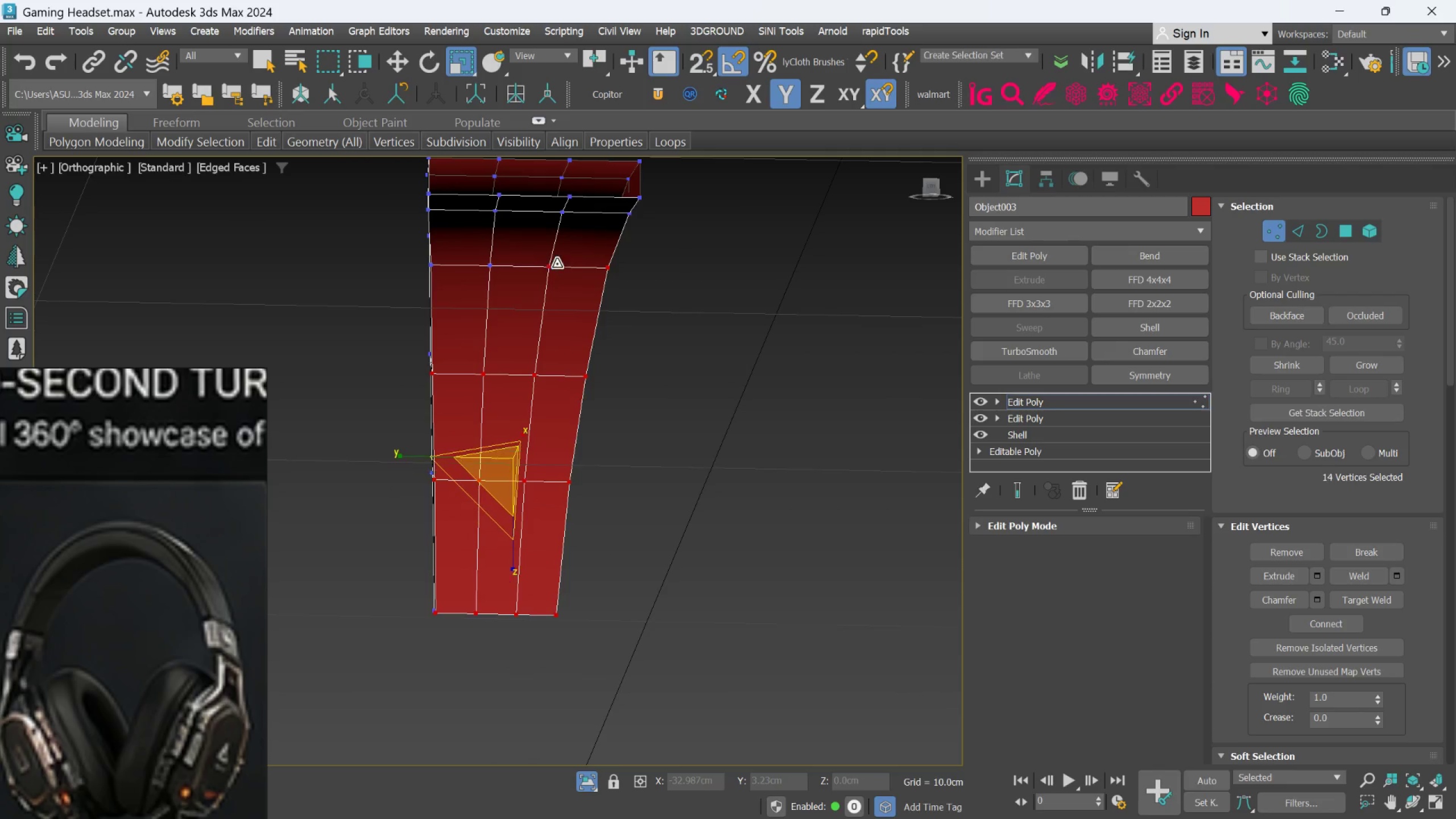 
hold_key(key=ControlLeft, duration=1.51)
left_click([495, 266])
 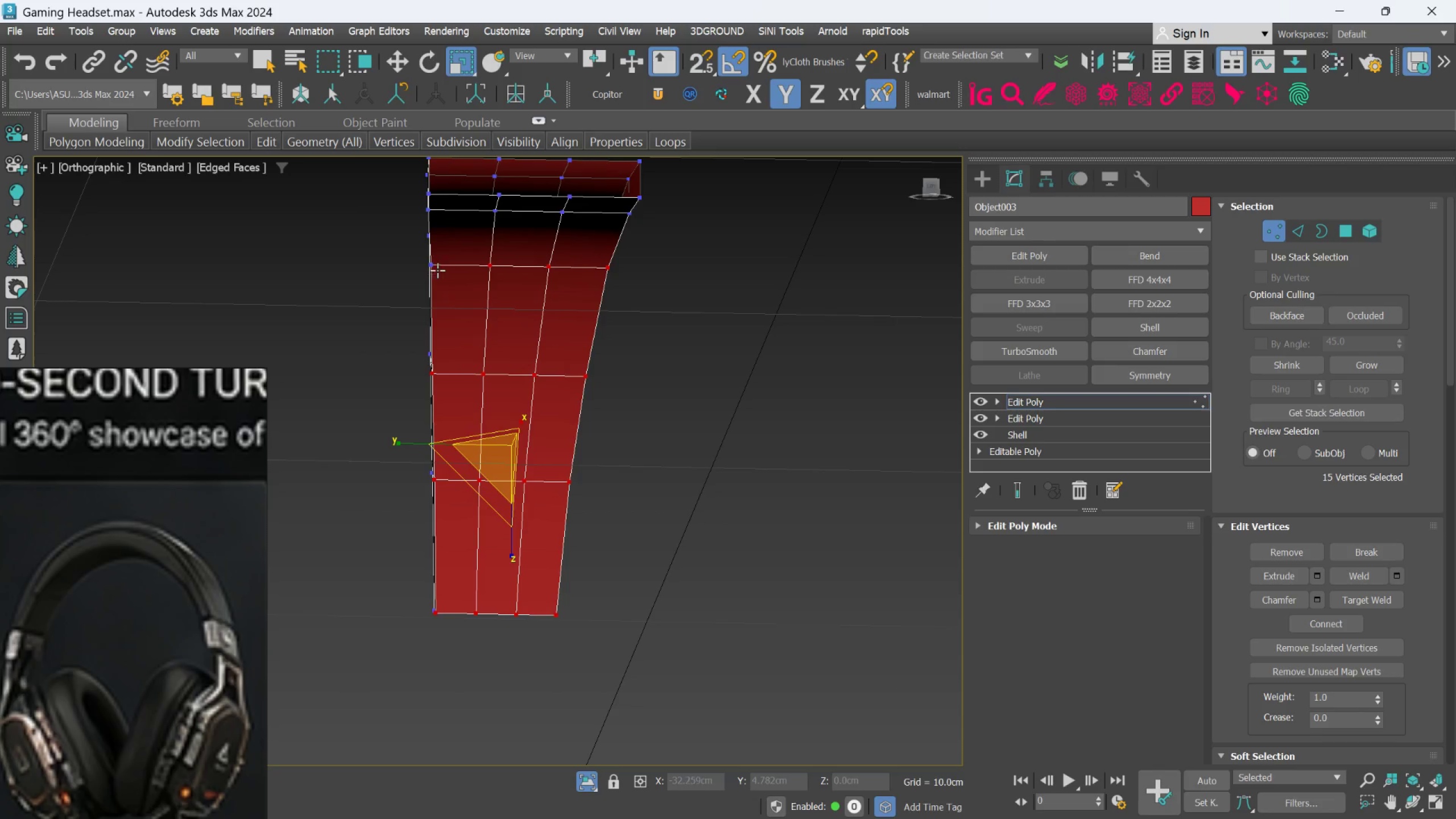 
left_click([436, 267])
 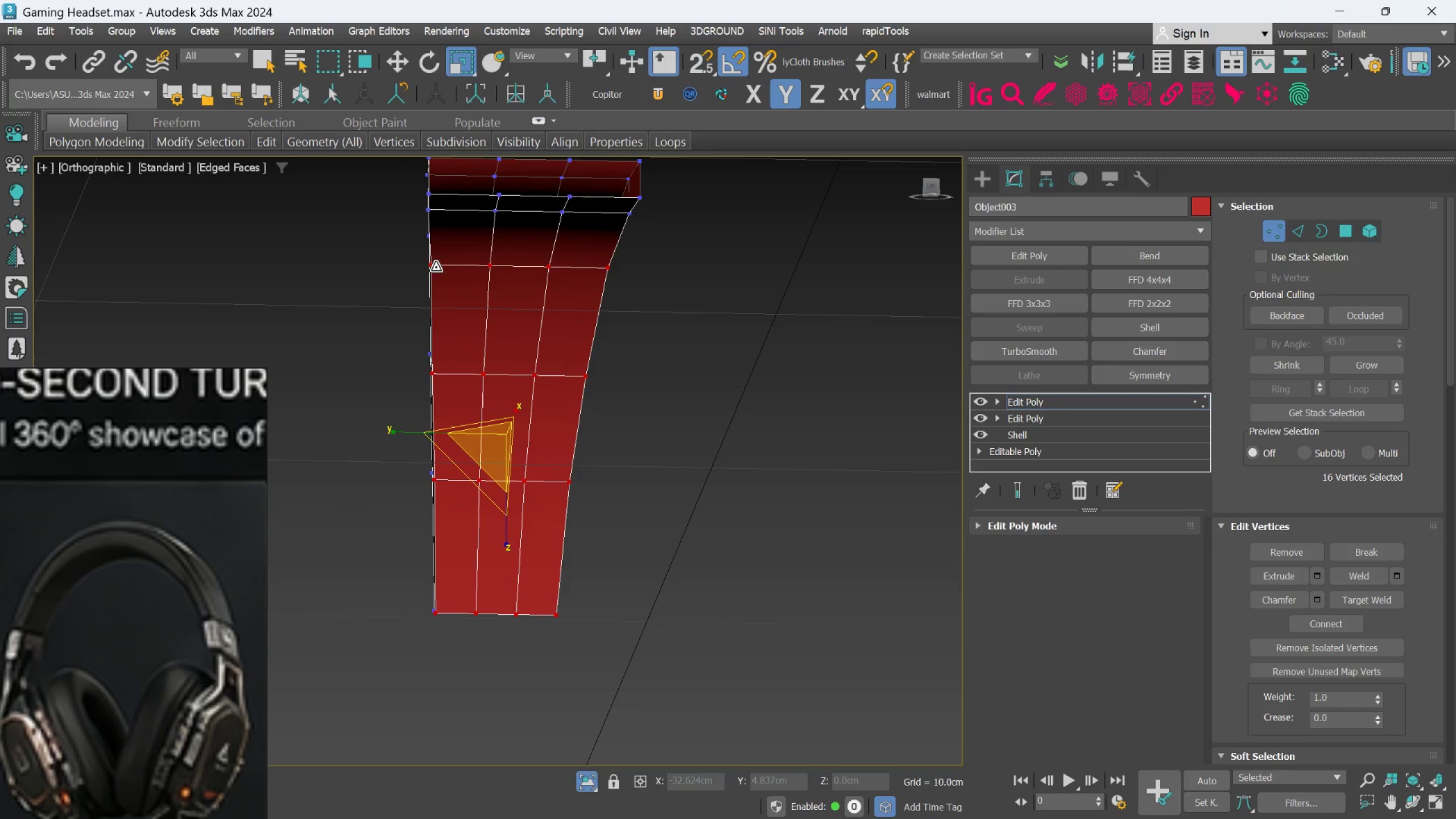 
key(Control+ControlLeft)
 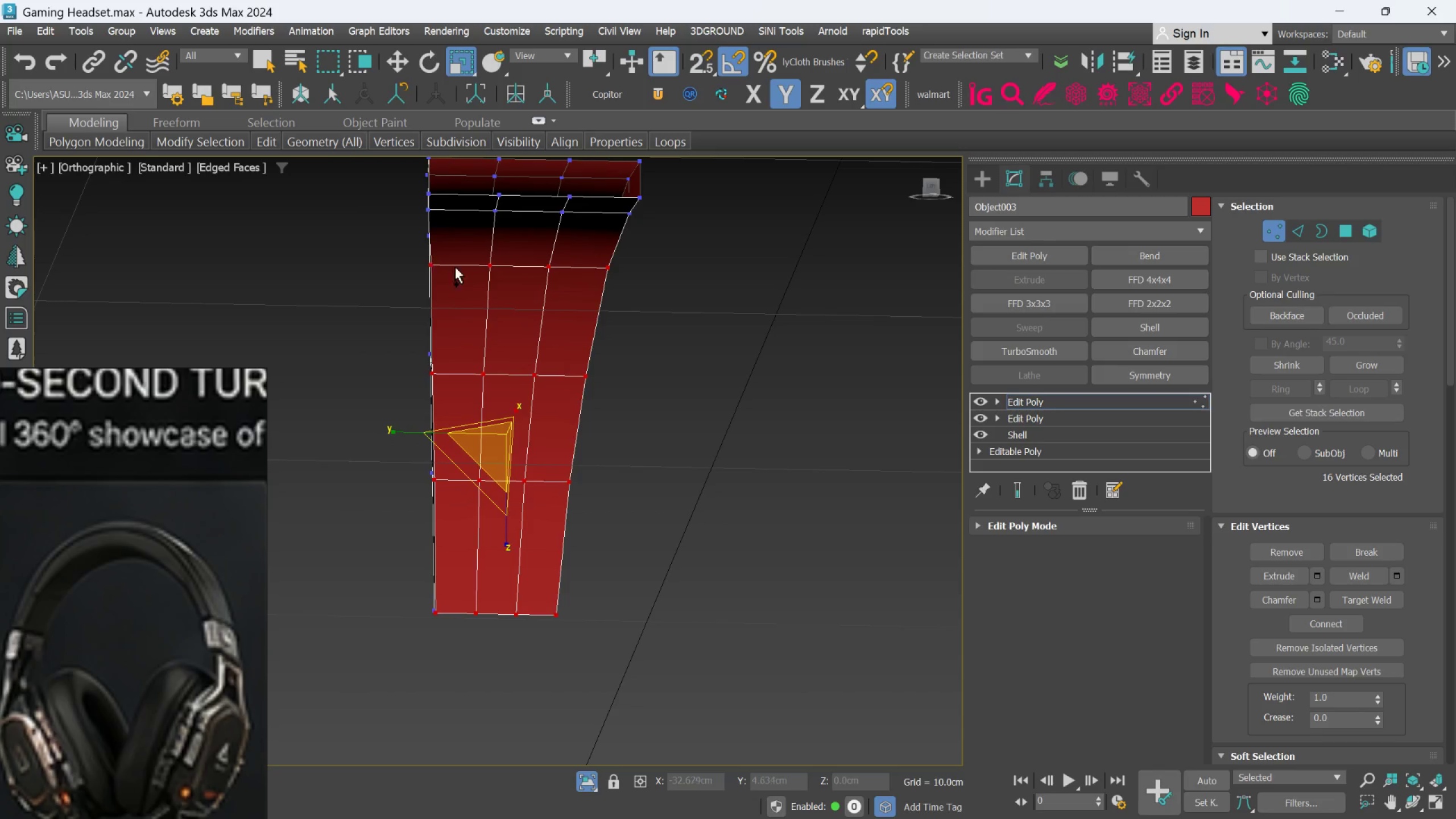 
key(Control+ControlLeft)
 